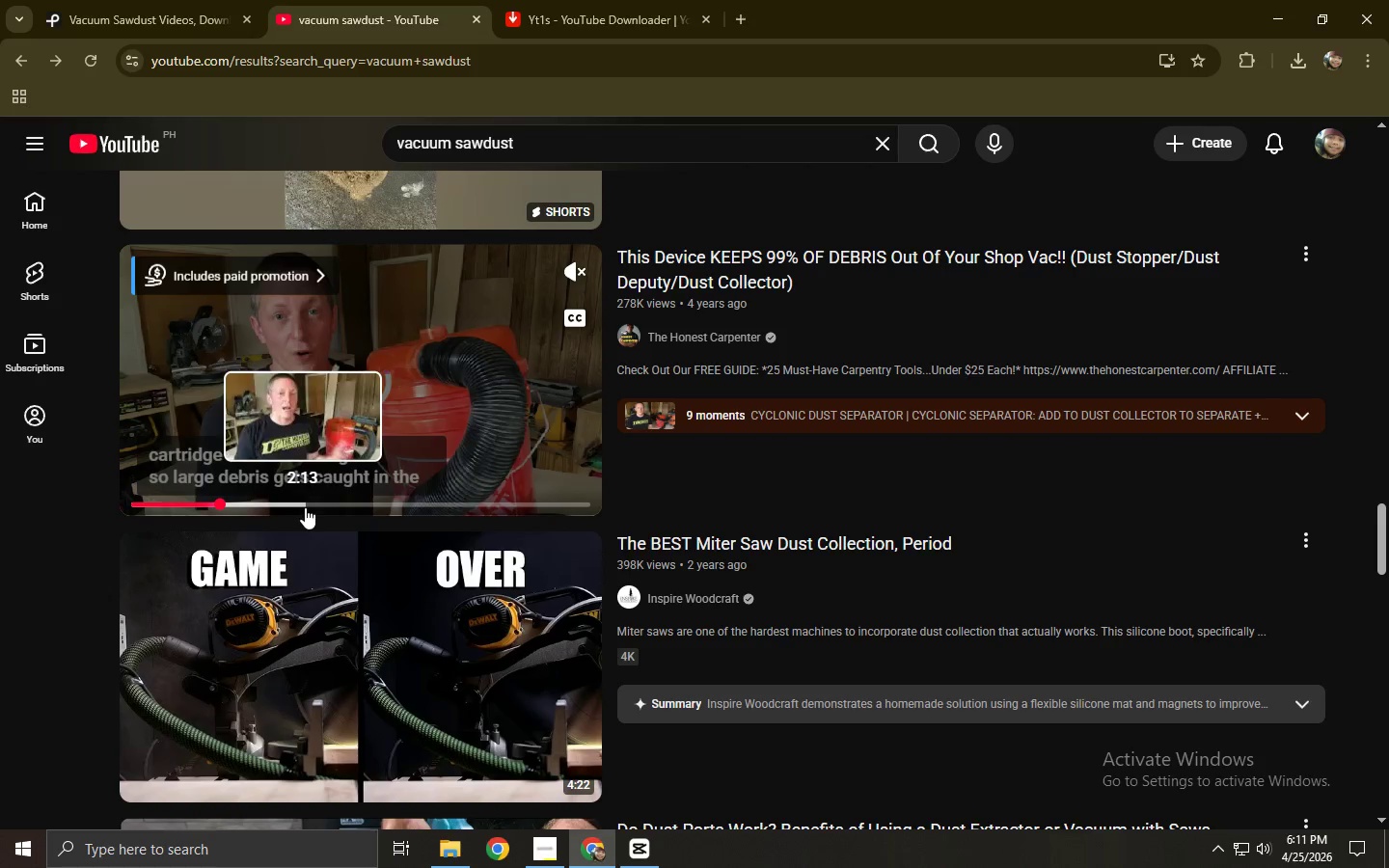 
left_click([313, 507])
 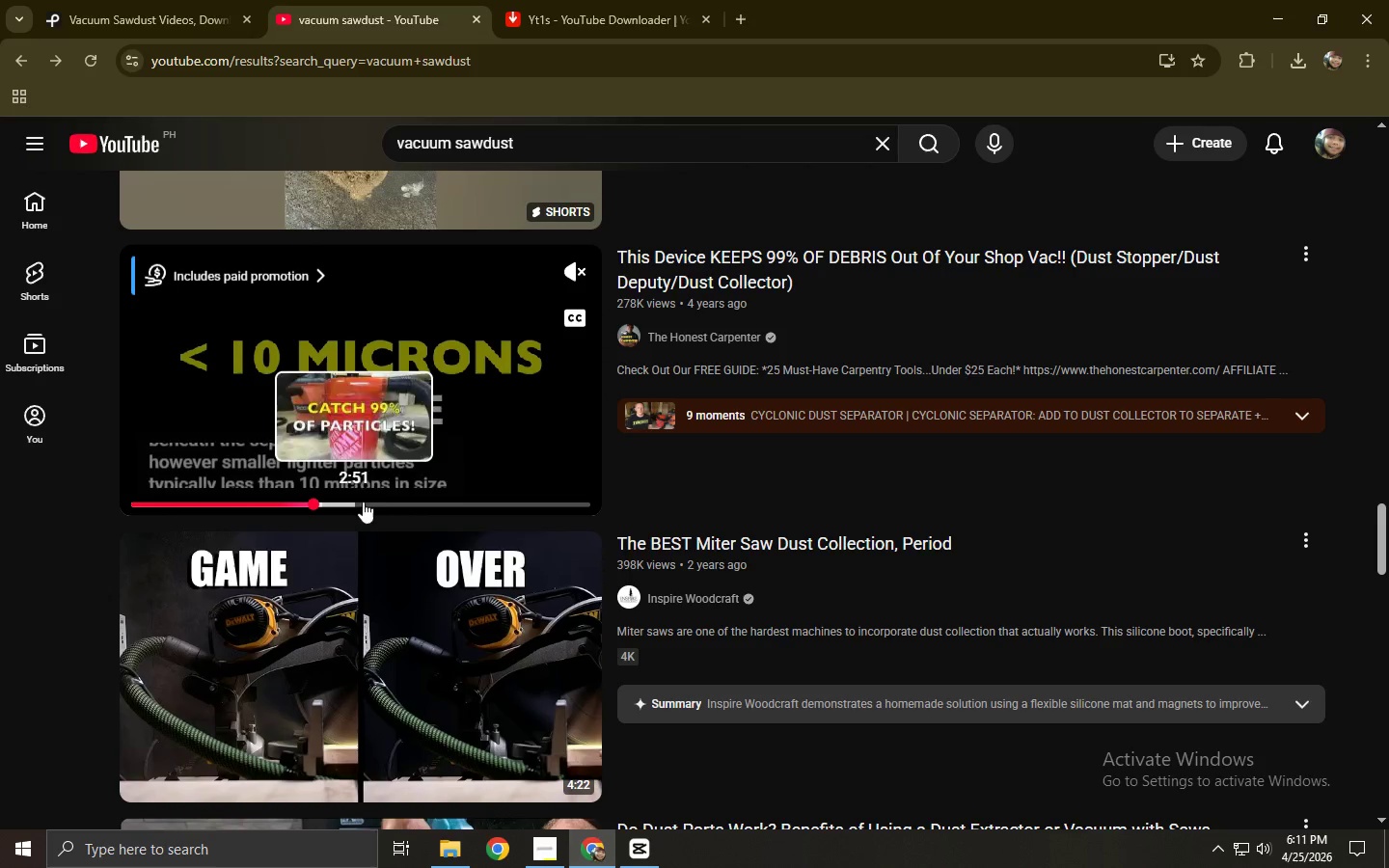 
left_click([413, 502])
 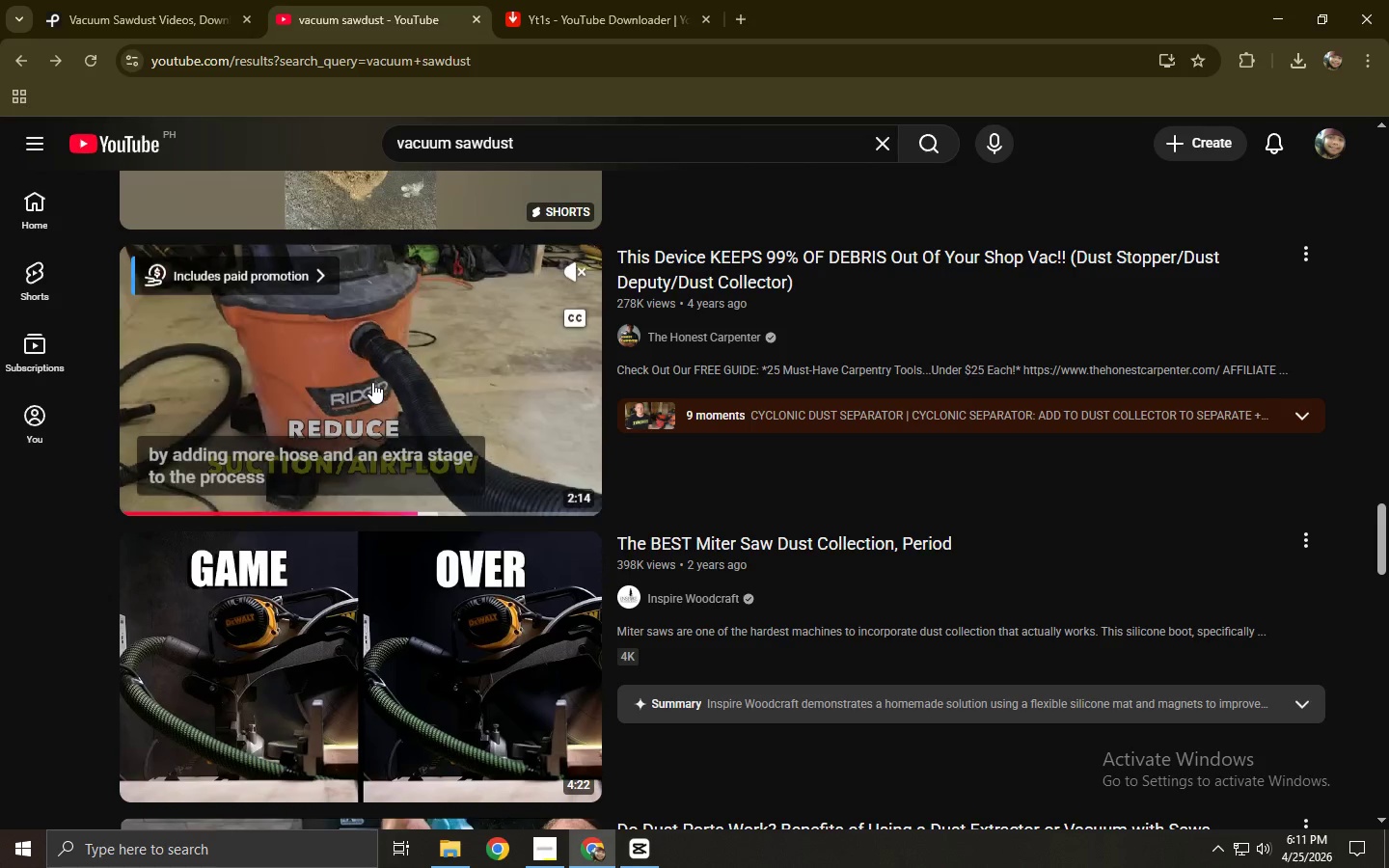 
scroll: coordinate [383, 380], scroll_direction: down, amount: 4.0
 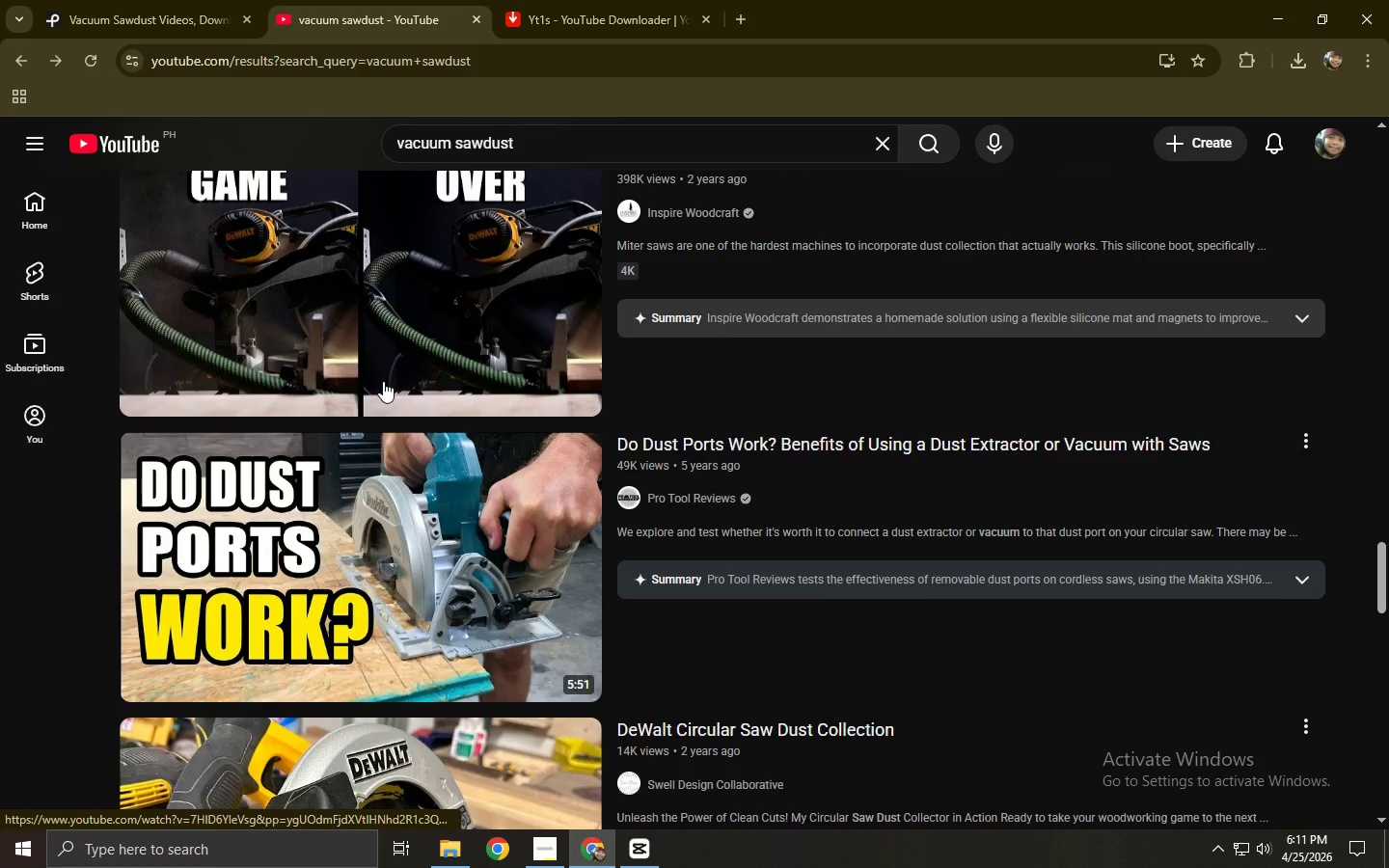 
scroll: coordinate [383, 381], scroll_direction: up, amount: 2.0
 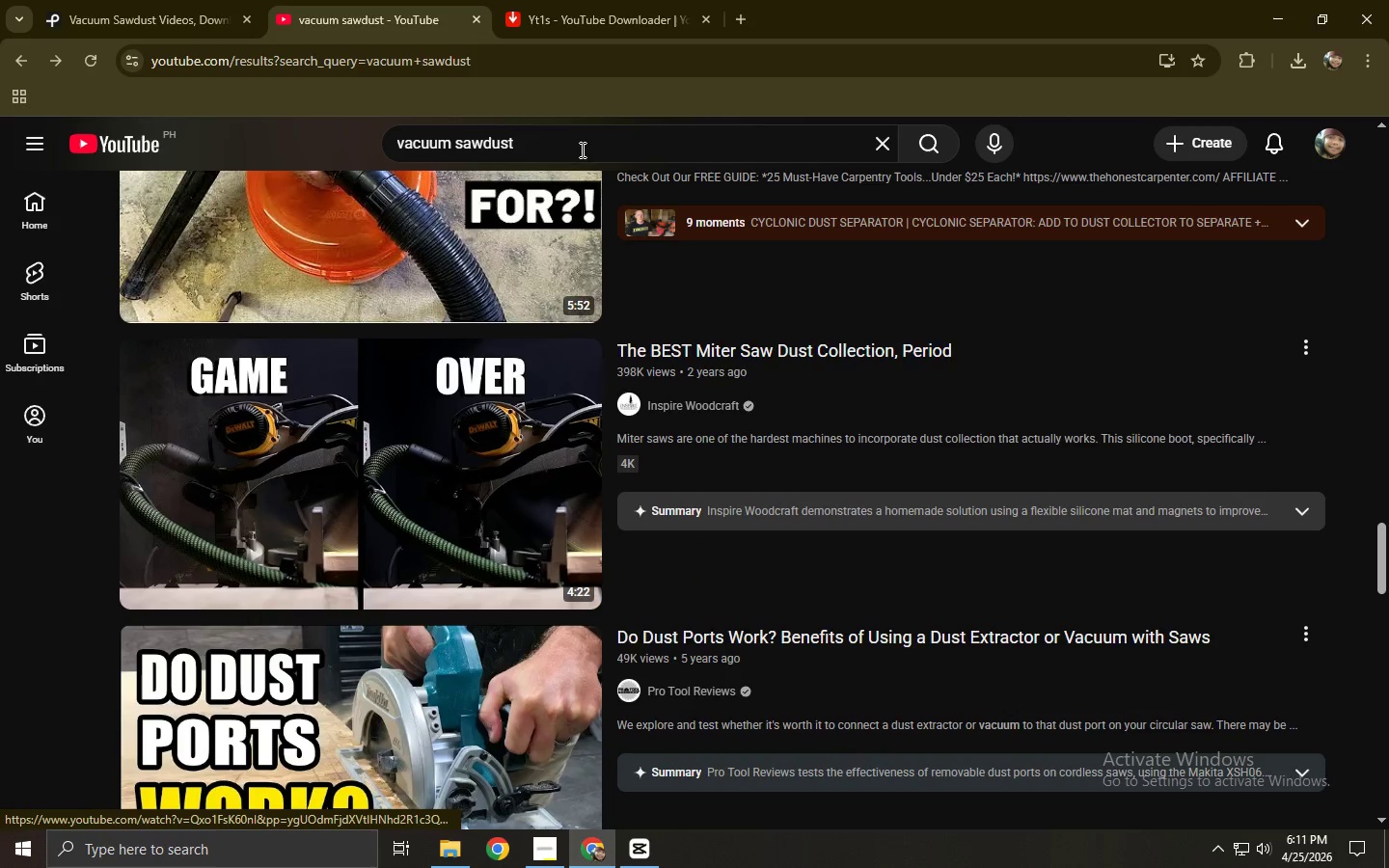 
left_click_drag(start_coordinate=[576, 143], to_coordinate=[384, 138])
 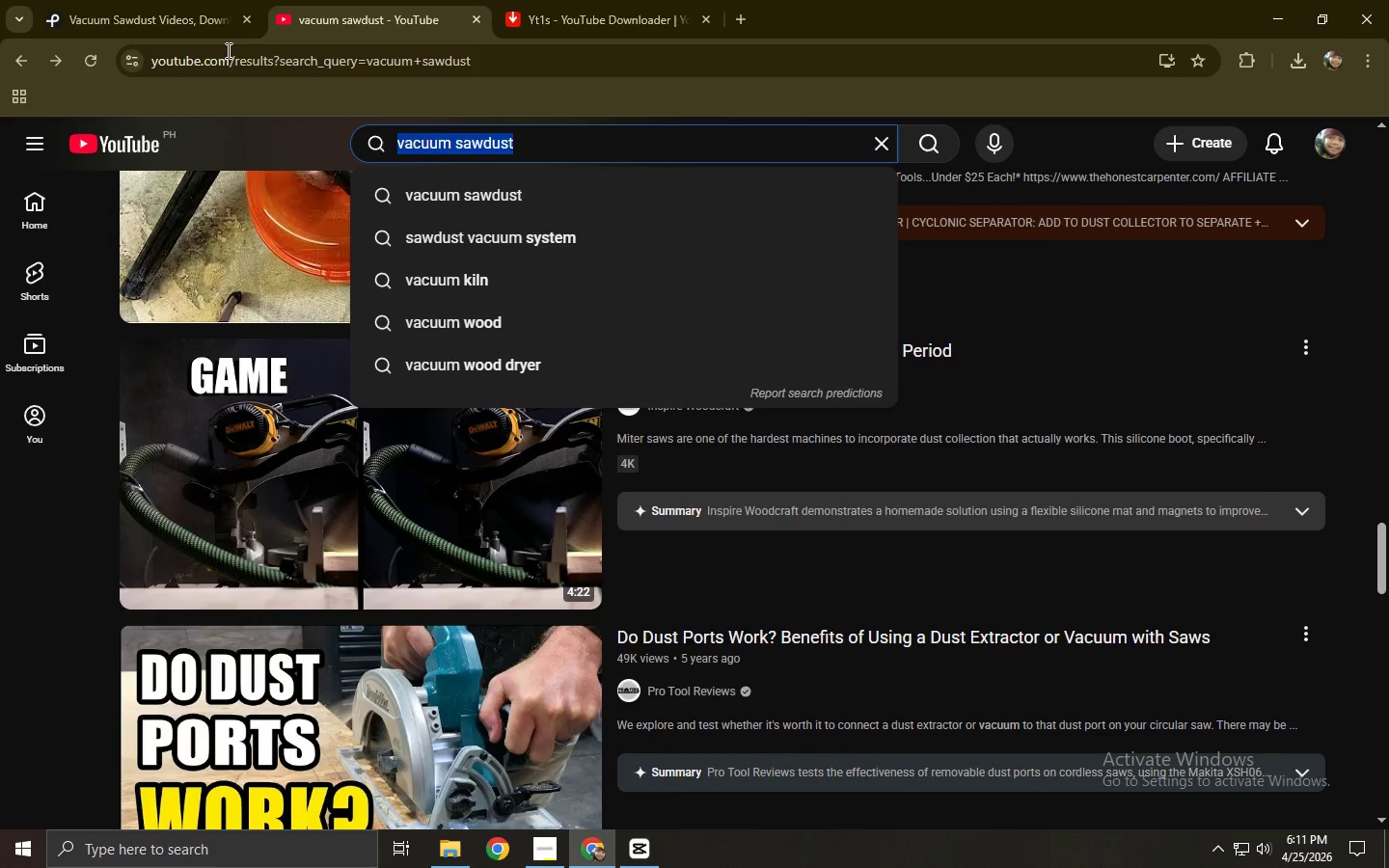 
left_click([170, 0])
 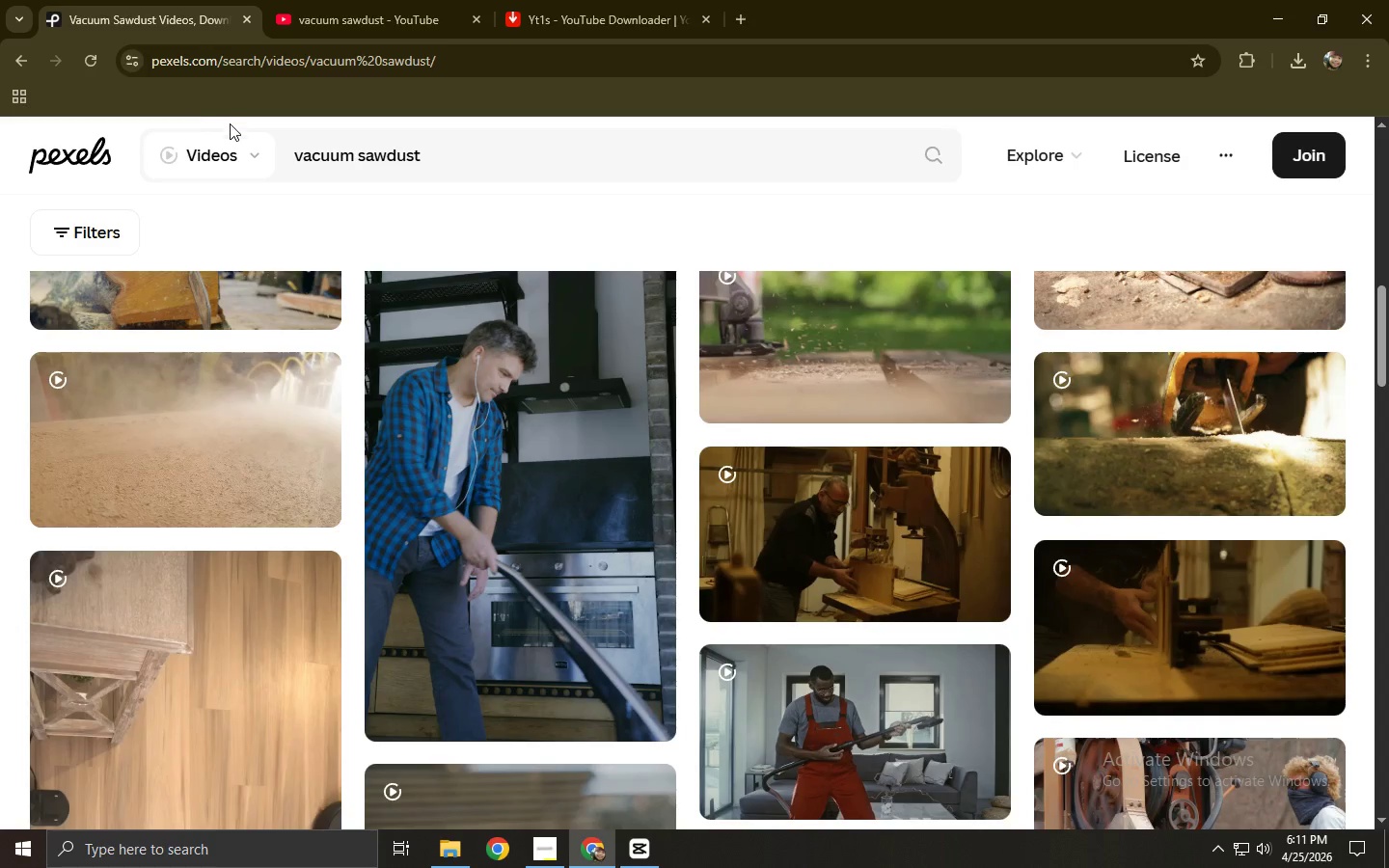 
mouse_move([261, 130])
 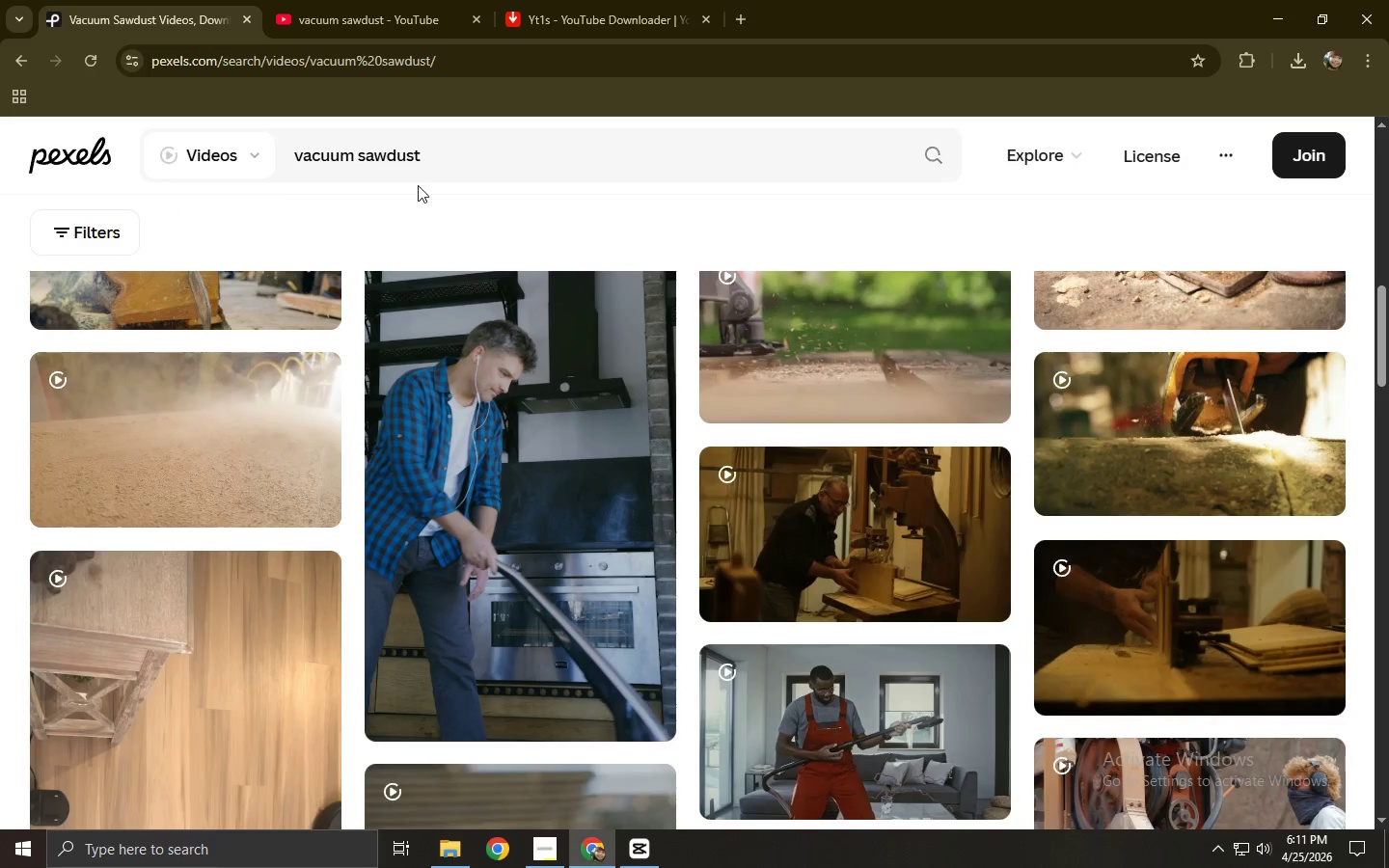 
left_click_drag(start_coordinate=[449, 159], to_coordinate=[287, 155])
 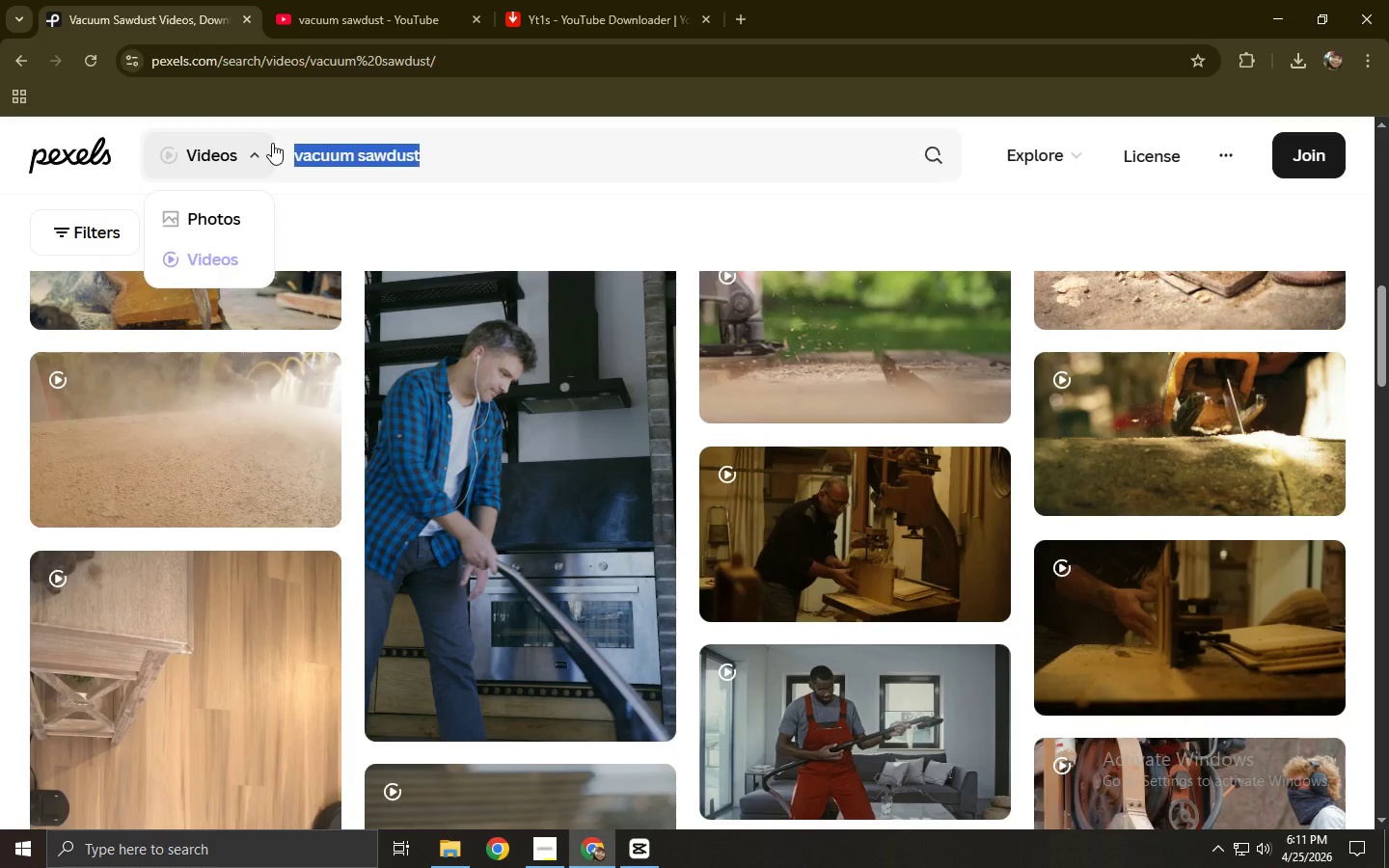 
type(picking up tools)
 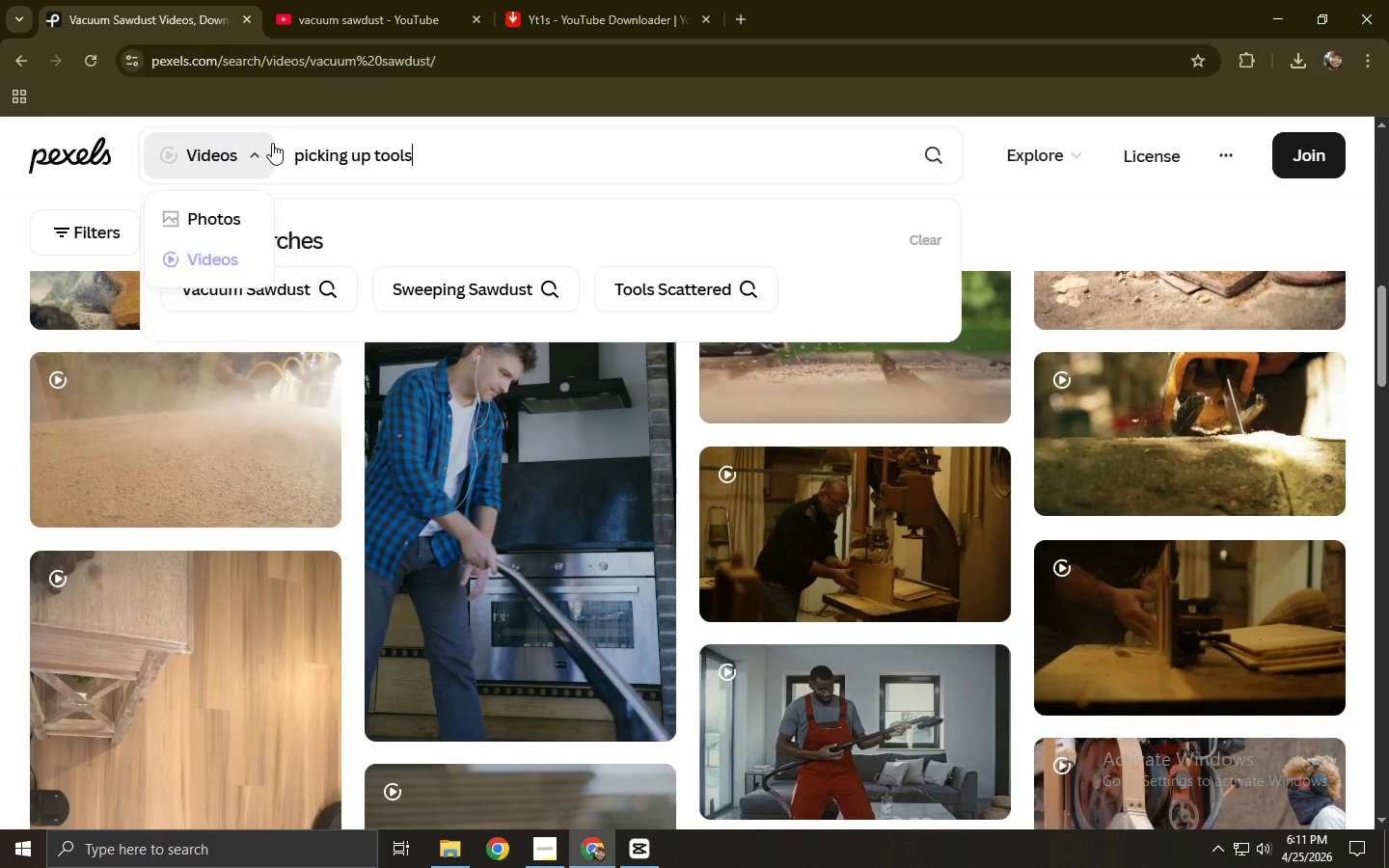 
key(Enter)
 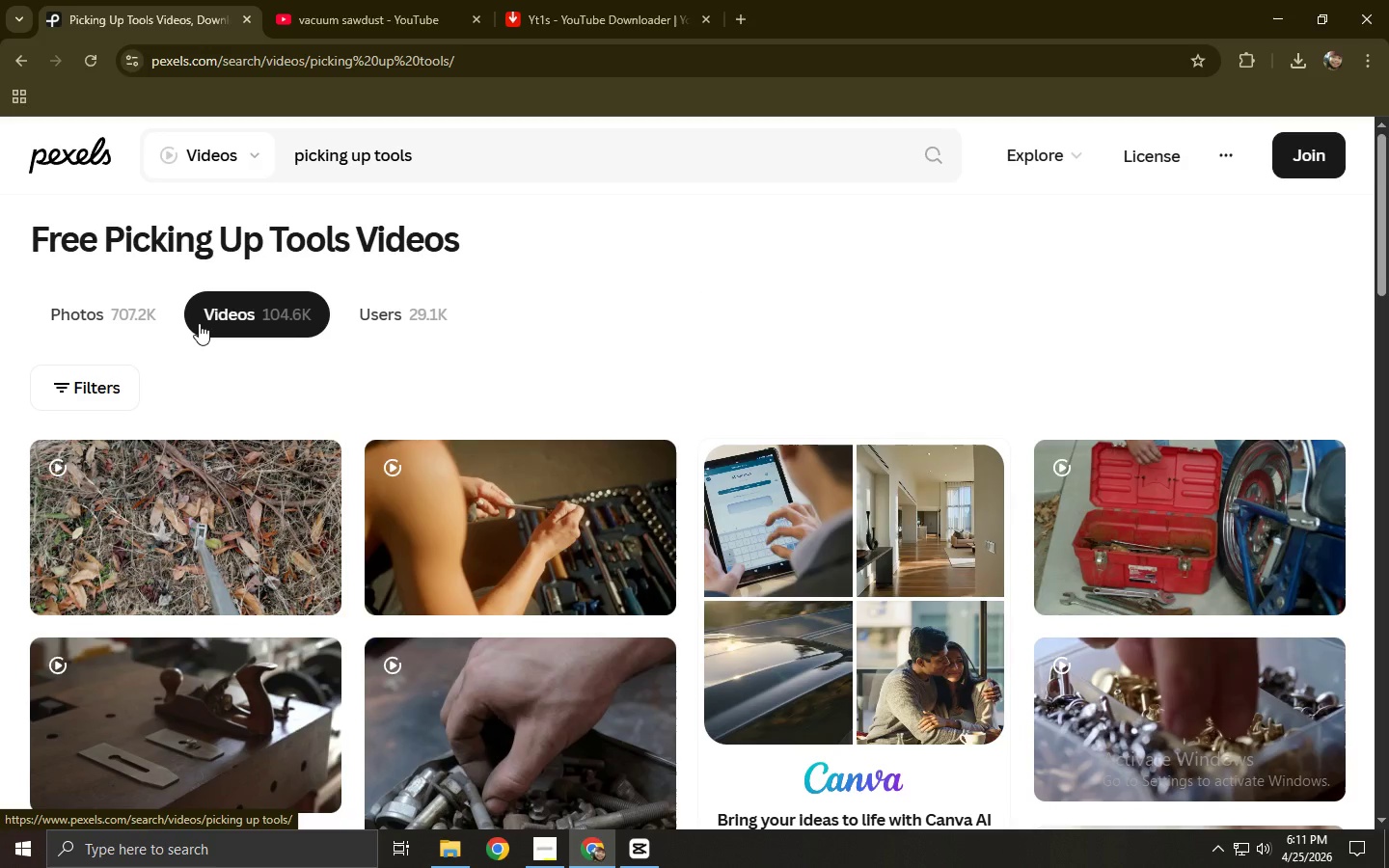 
wait(5.73)
 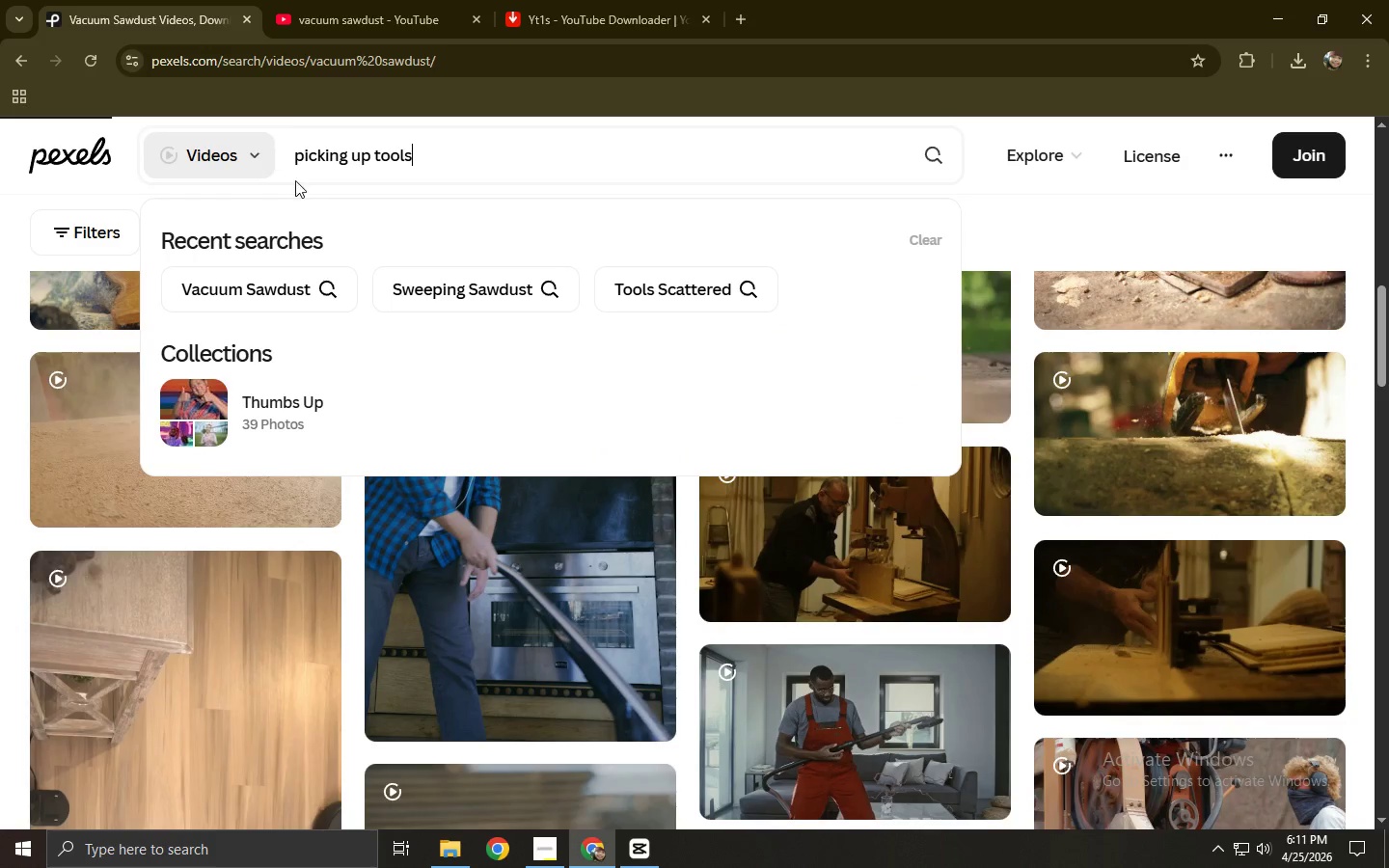 
scroll: coordinate [199, 323], scroll_direction: down, amount: 2.0
 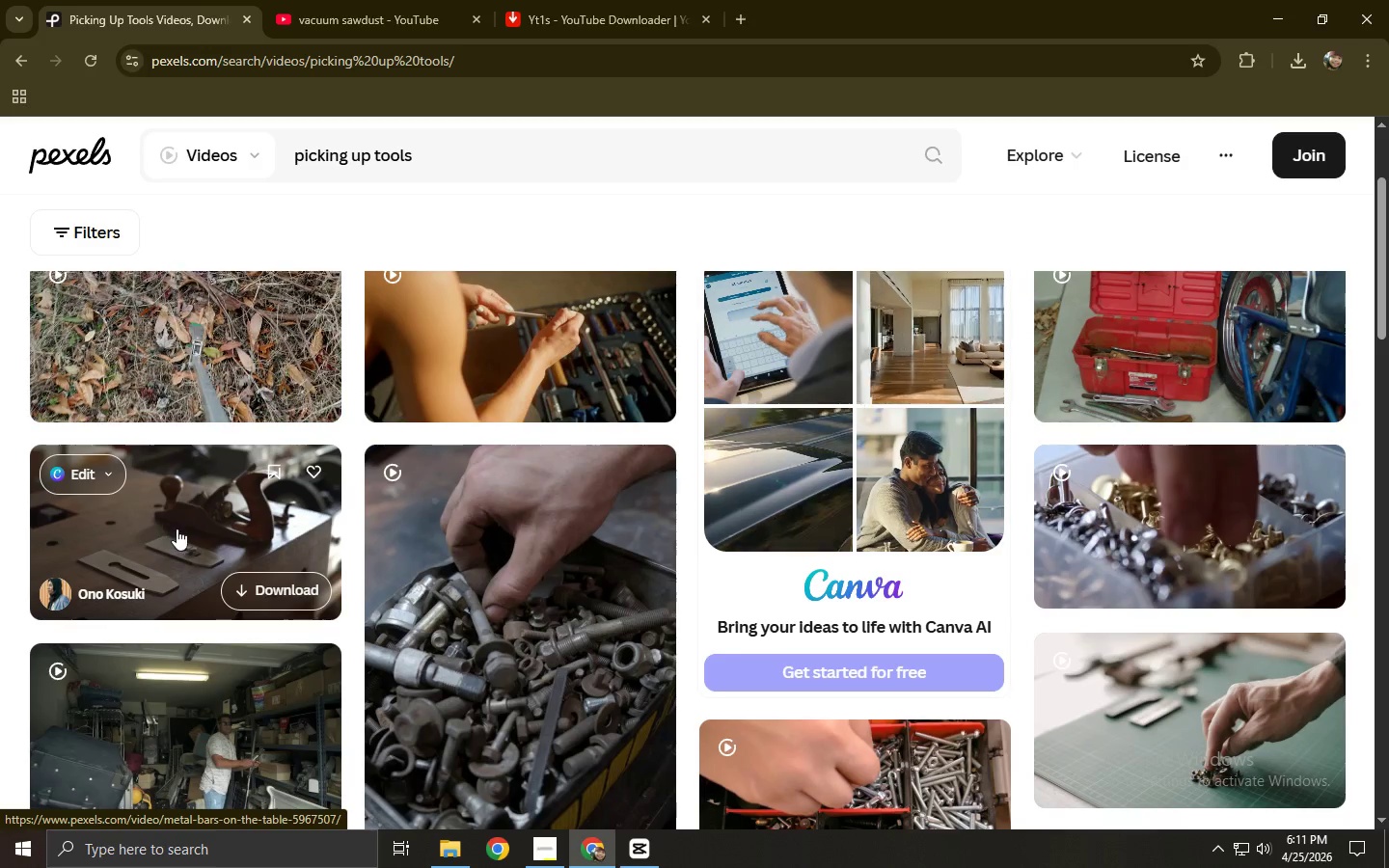 
left_click([180, 529])
 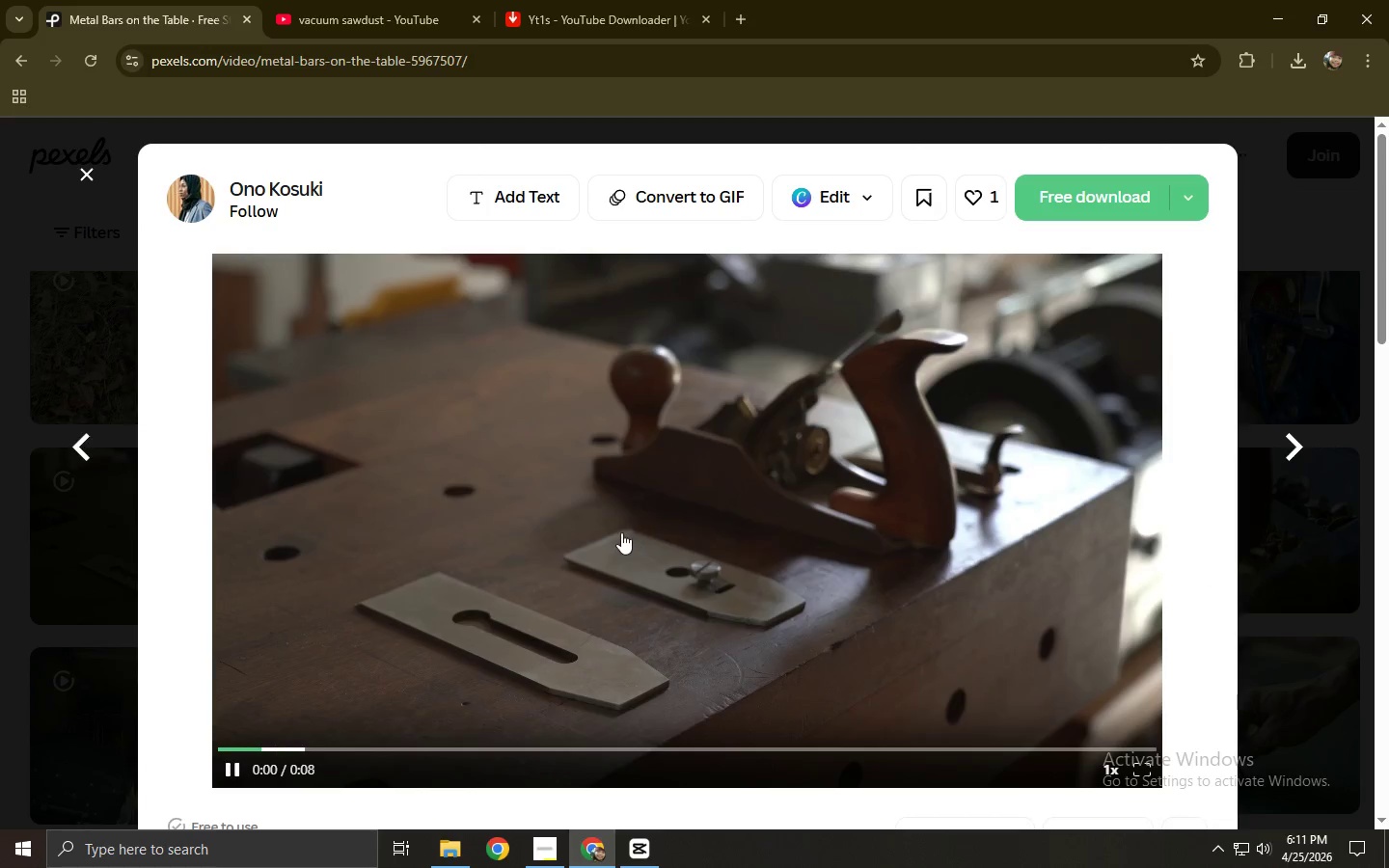 
wait(6.34)
 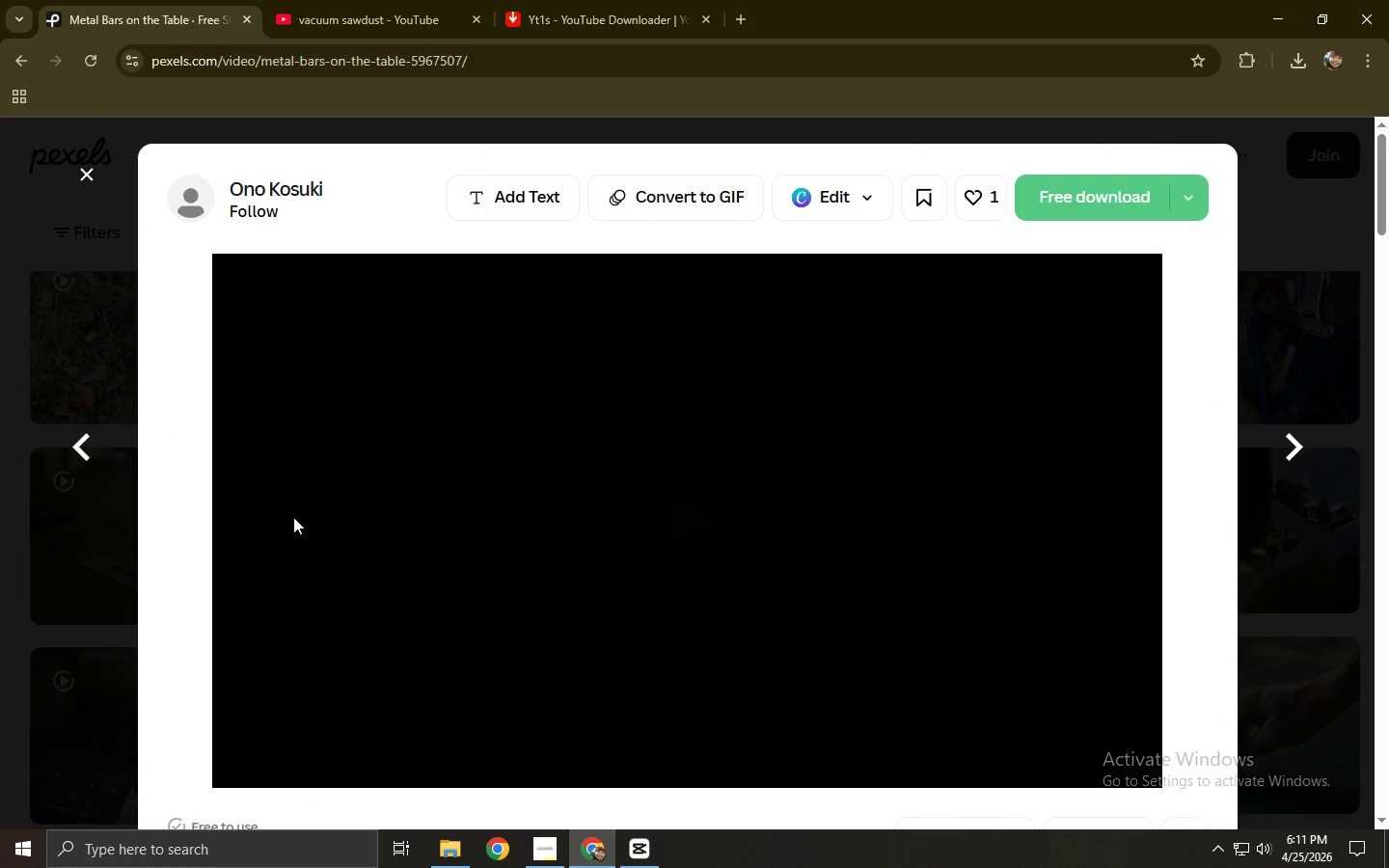 
left_click([483, 746])
 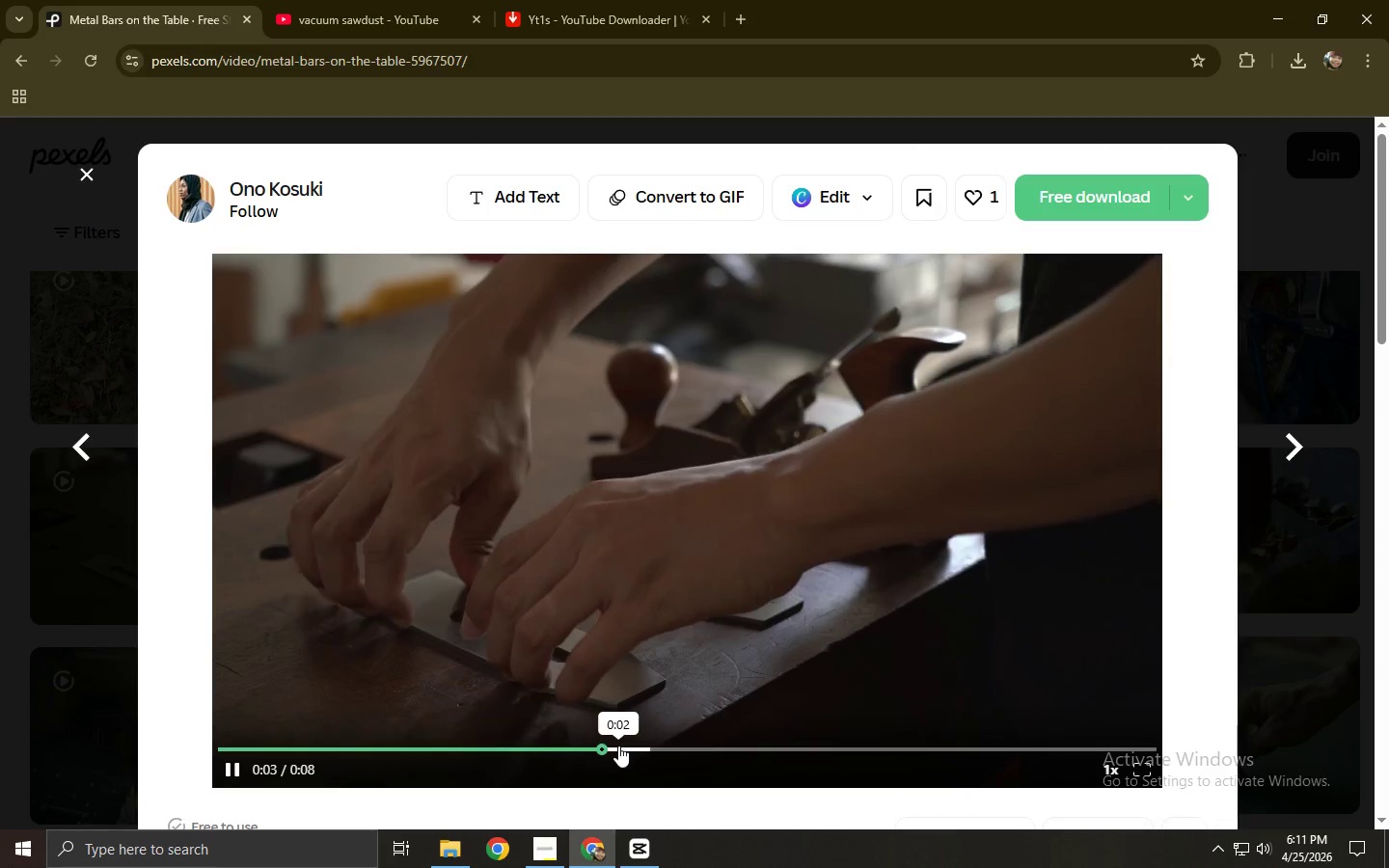 
left_click([737, 743])
 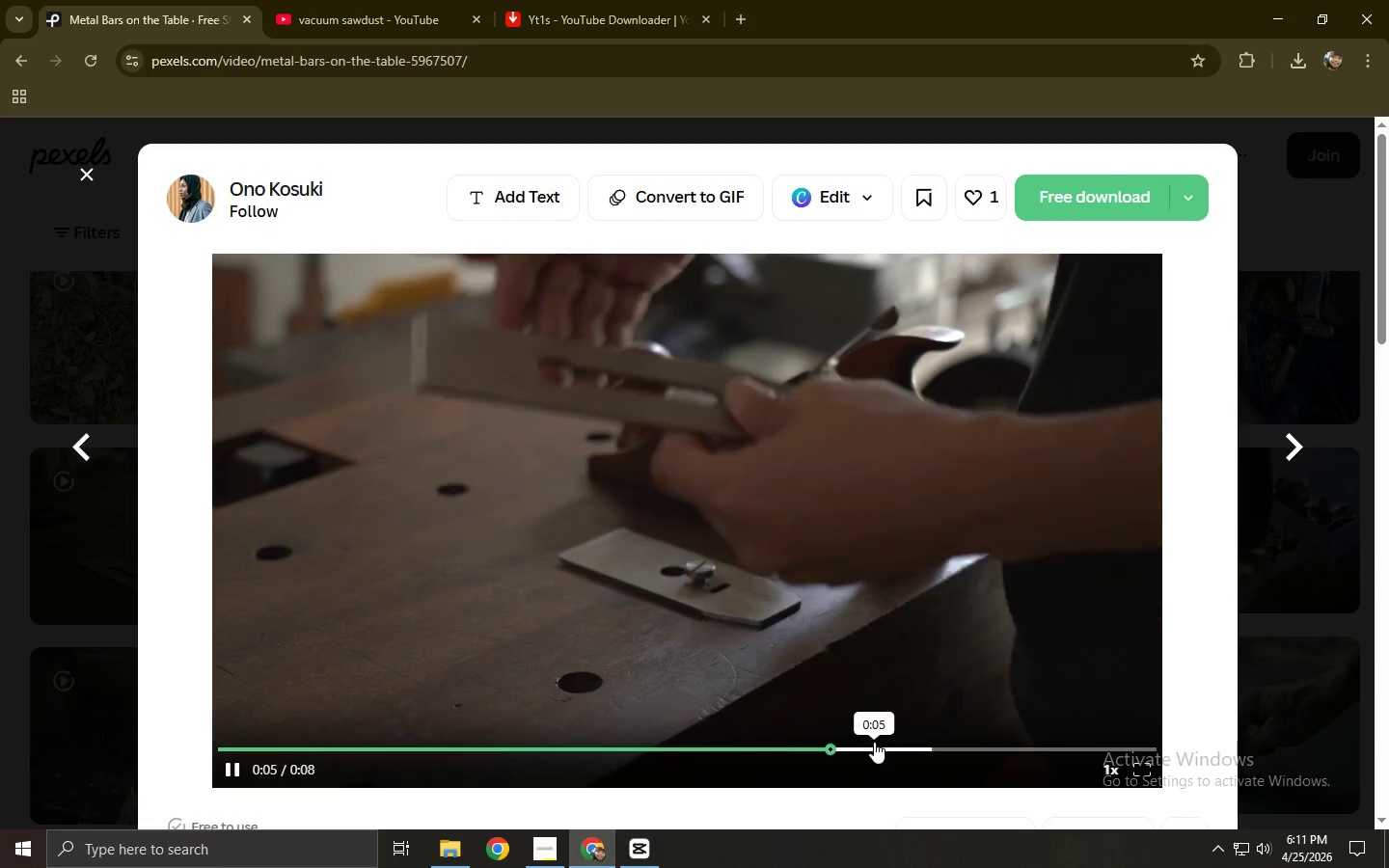 
scroll: coordinate [302, 591], scroll_direction: down, amount: 7.0
 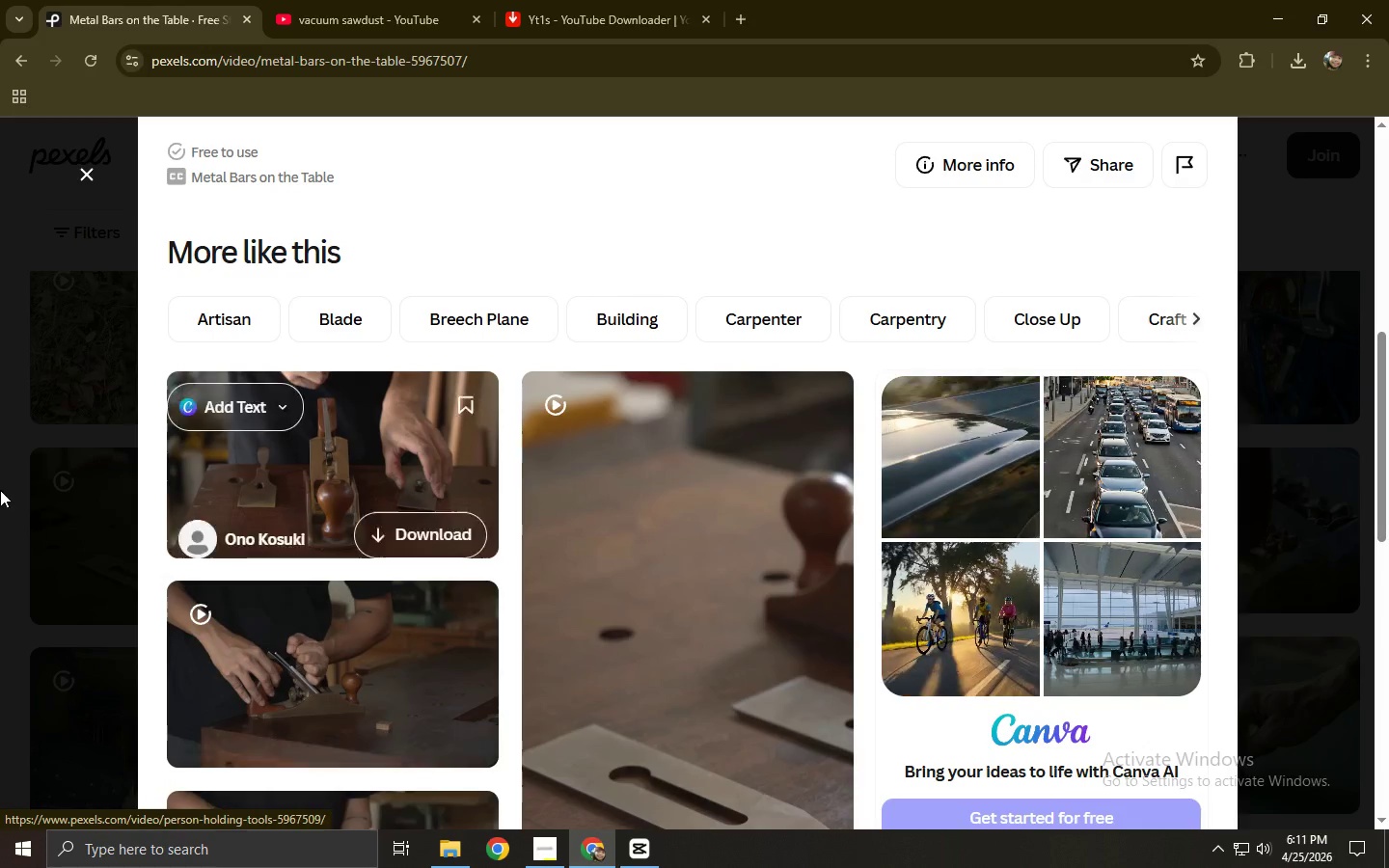 
left_click([2, 488])
 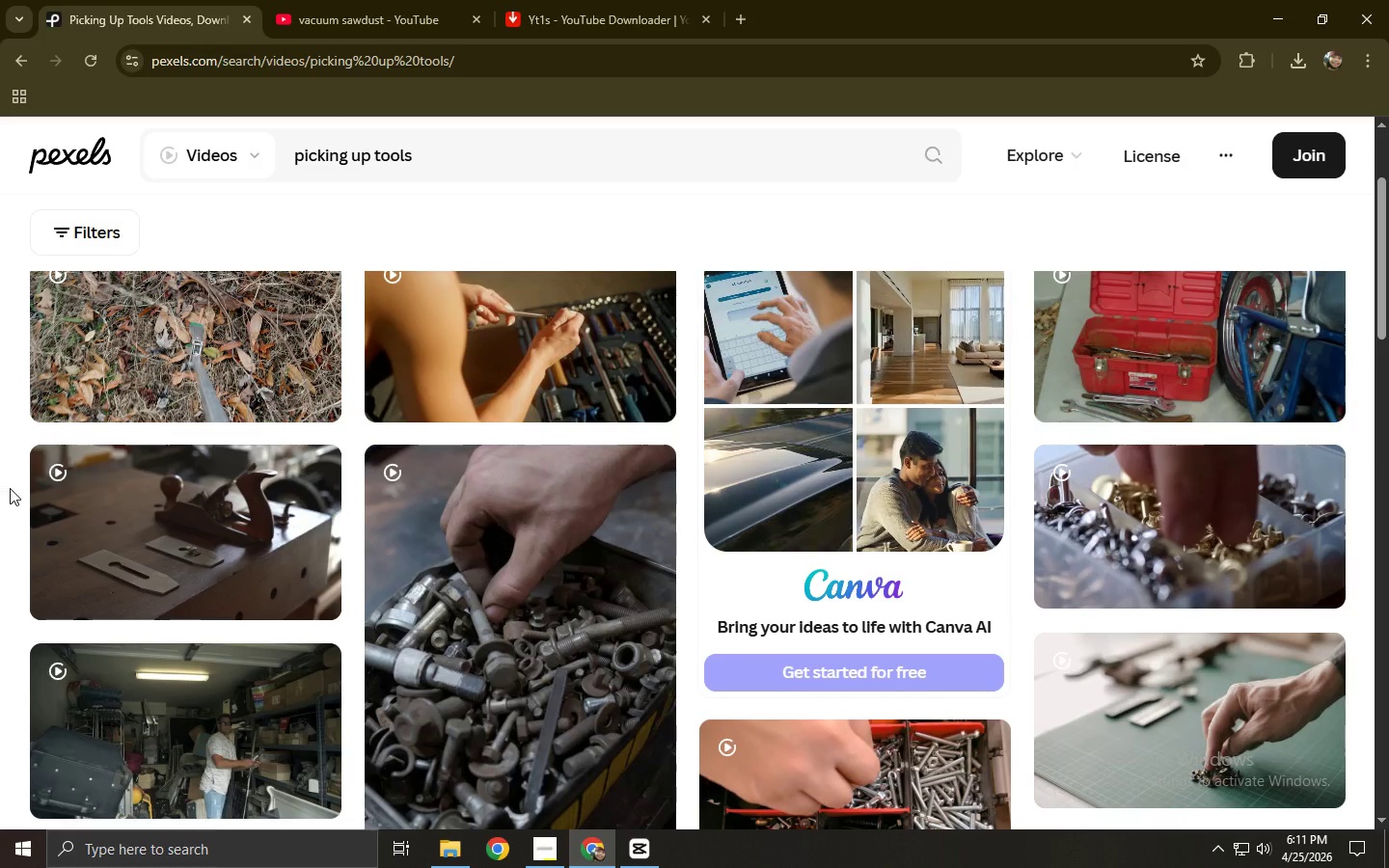 
scroll: coordinate [29, 488], scroll_direction: down, amount: 10.0
 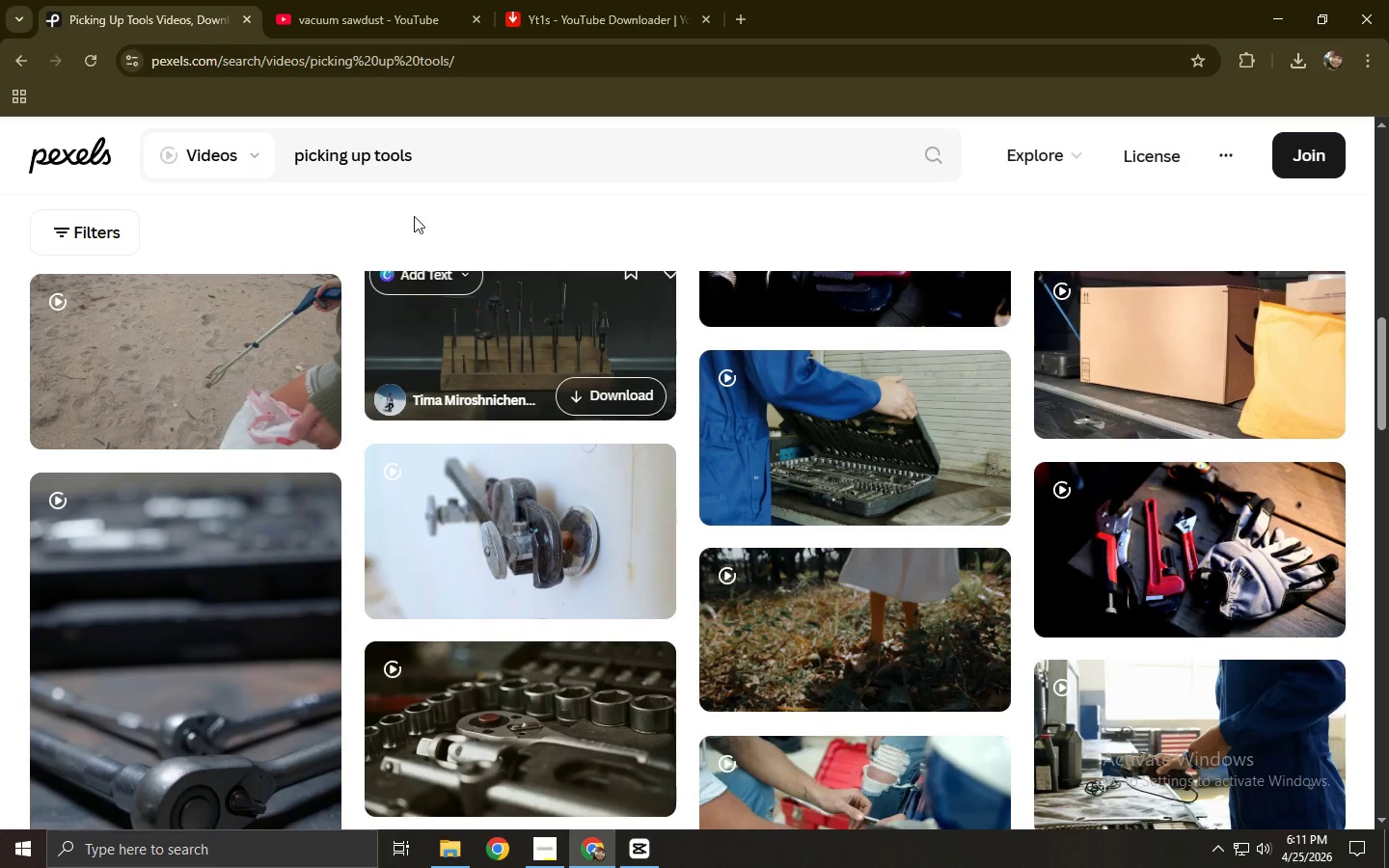 
left_click([448, 168])
 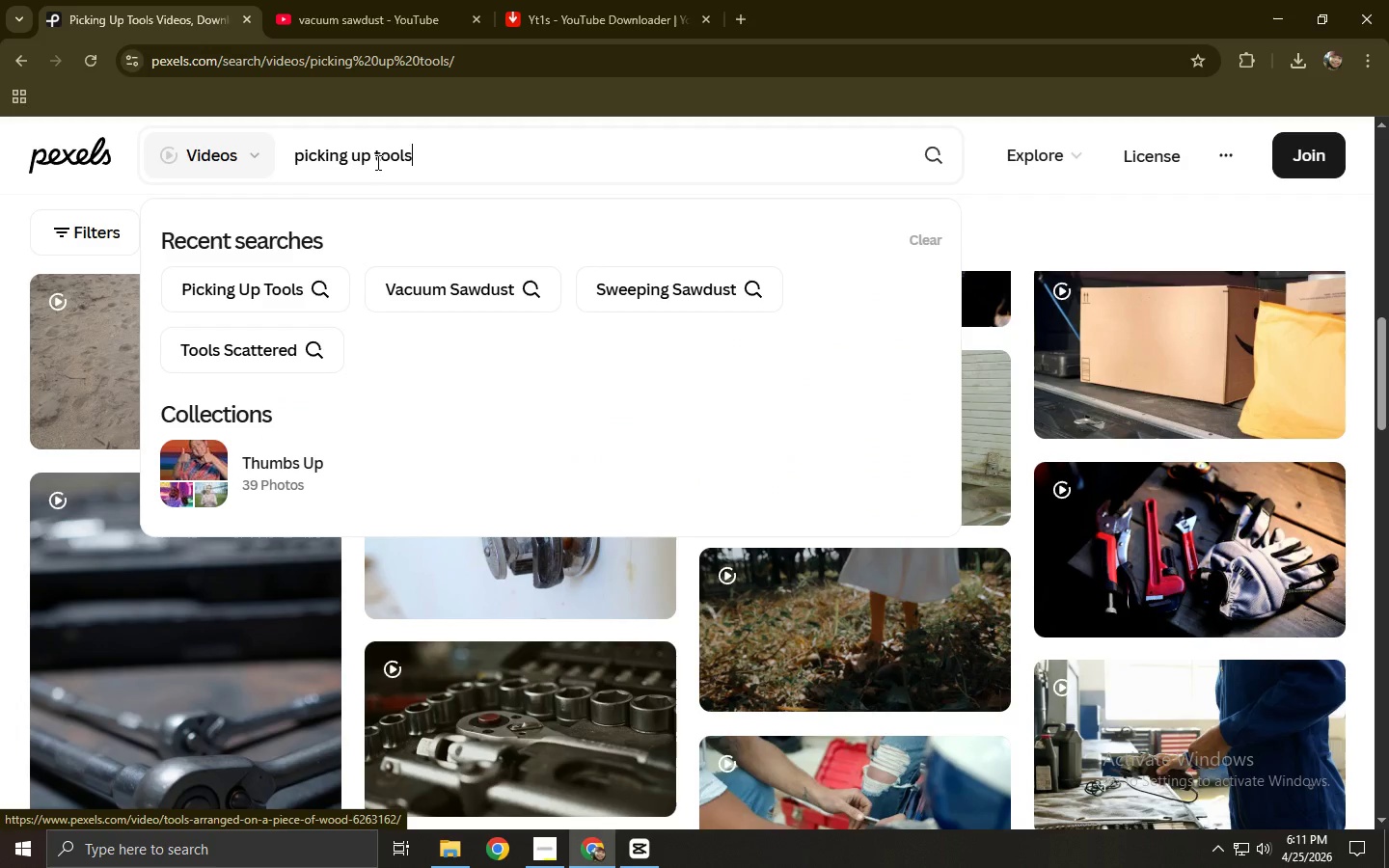 
left_click([376, 161])
 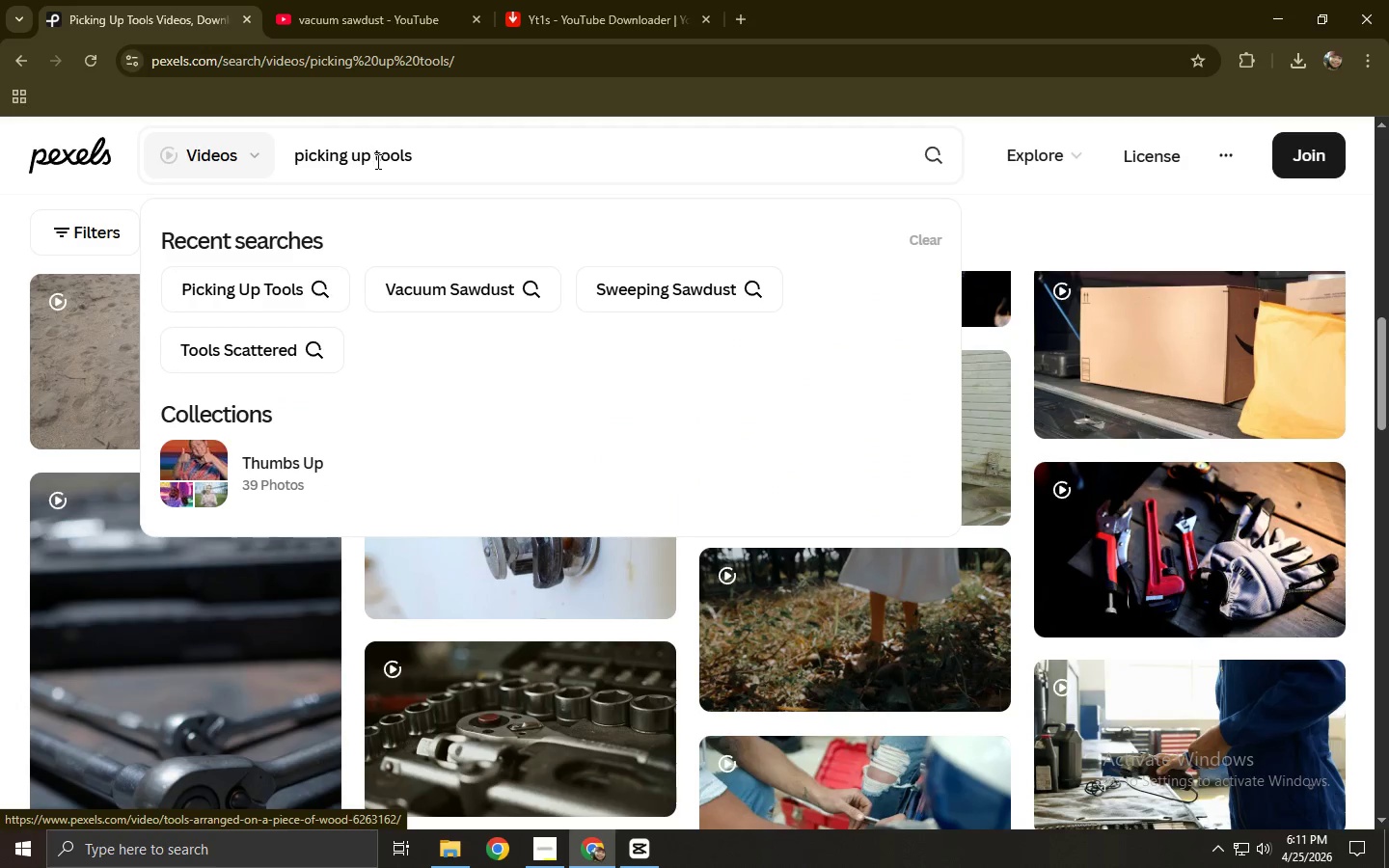 
type(wood )
 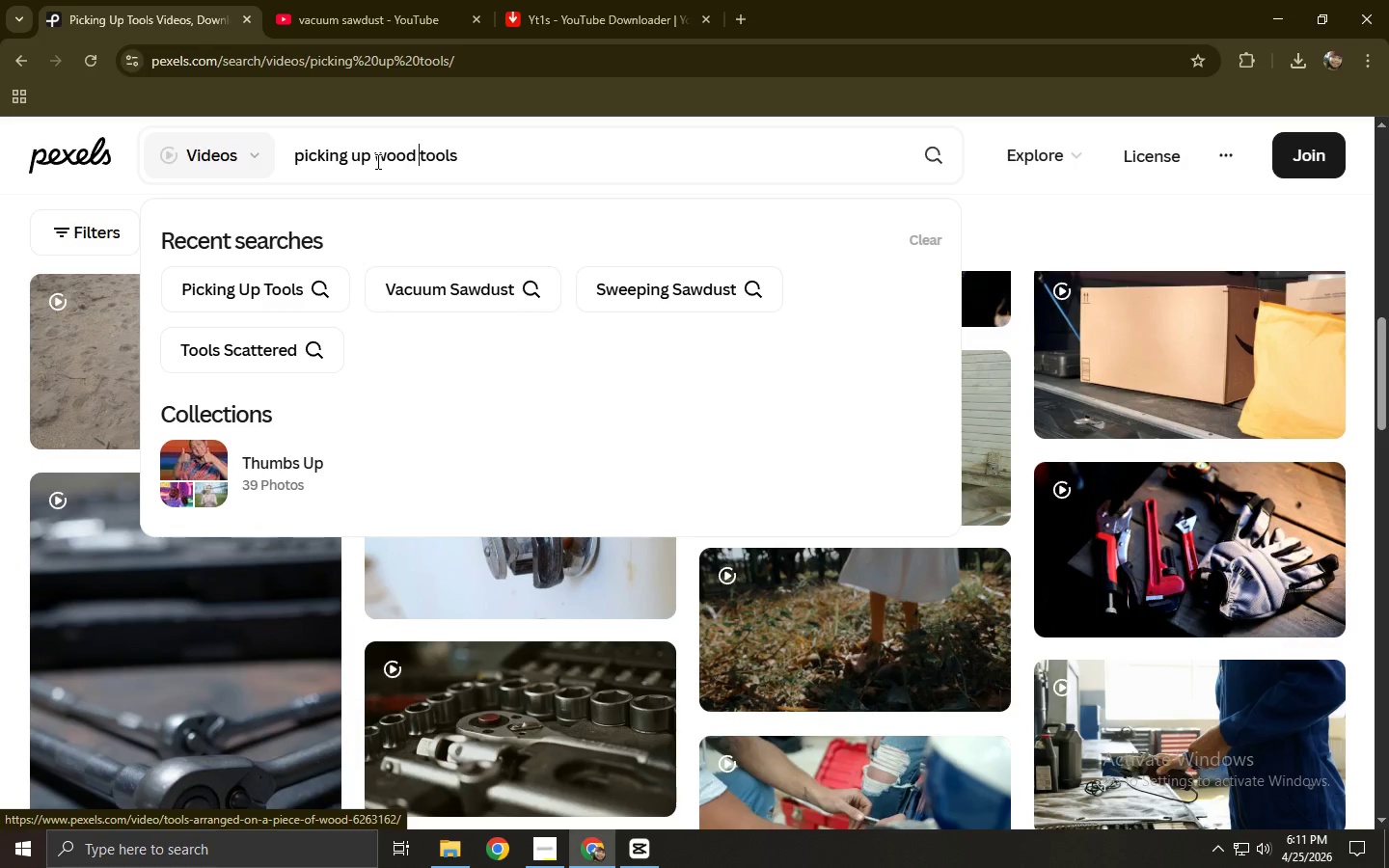 
key(Enter)
 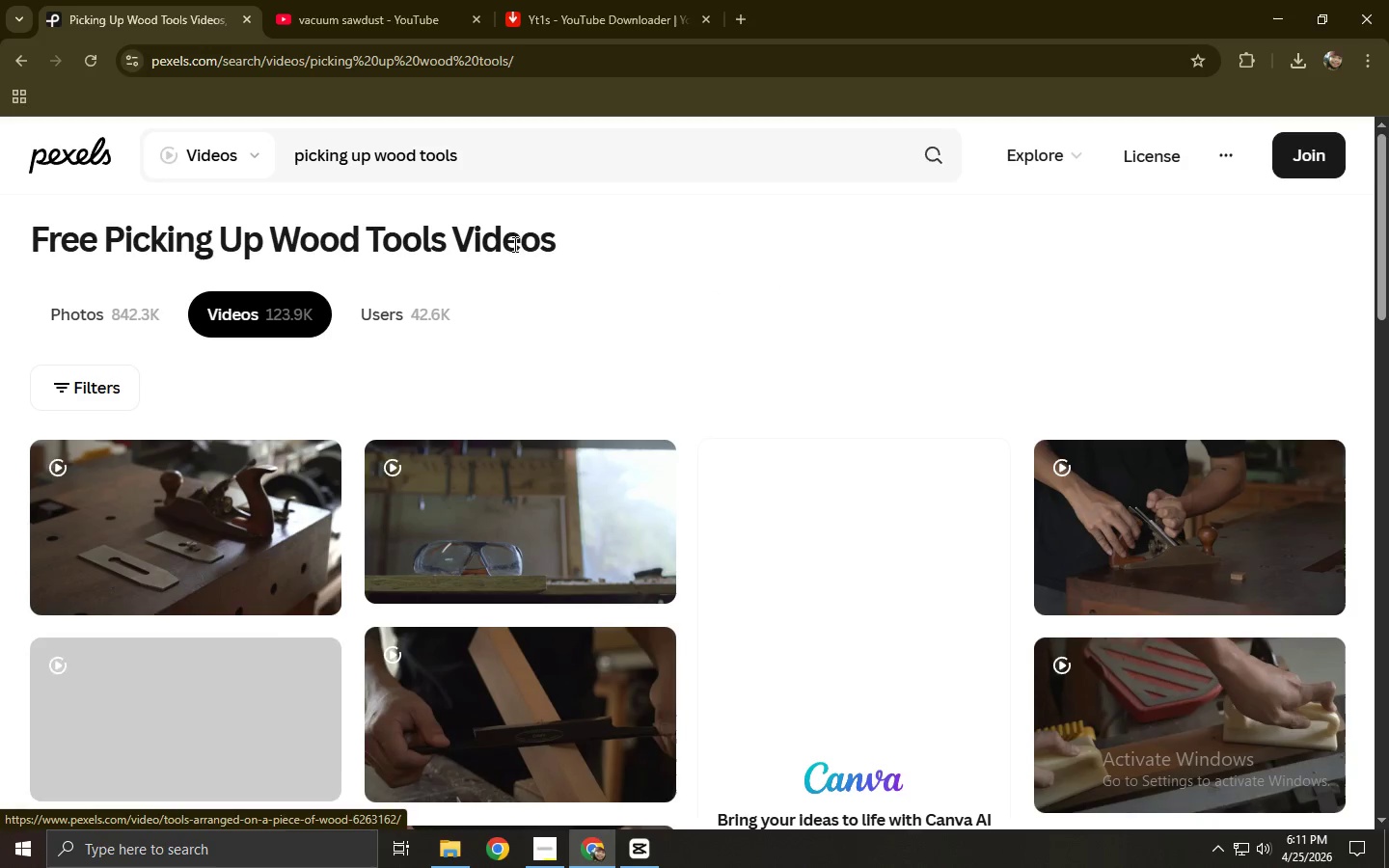 
scroll: coordinate [662, 277], scroll_direction: down, amount: 4.0
 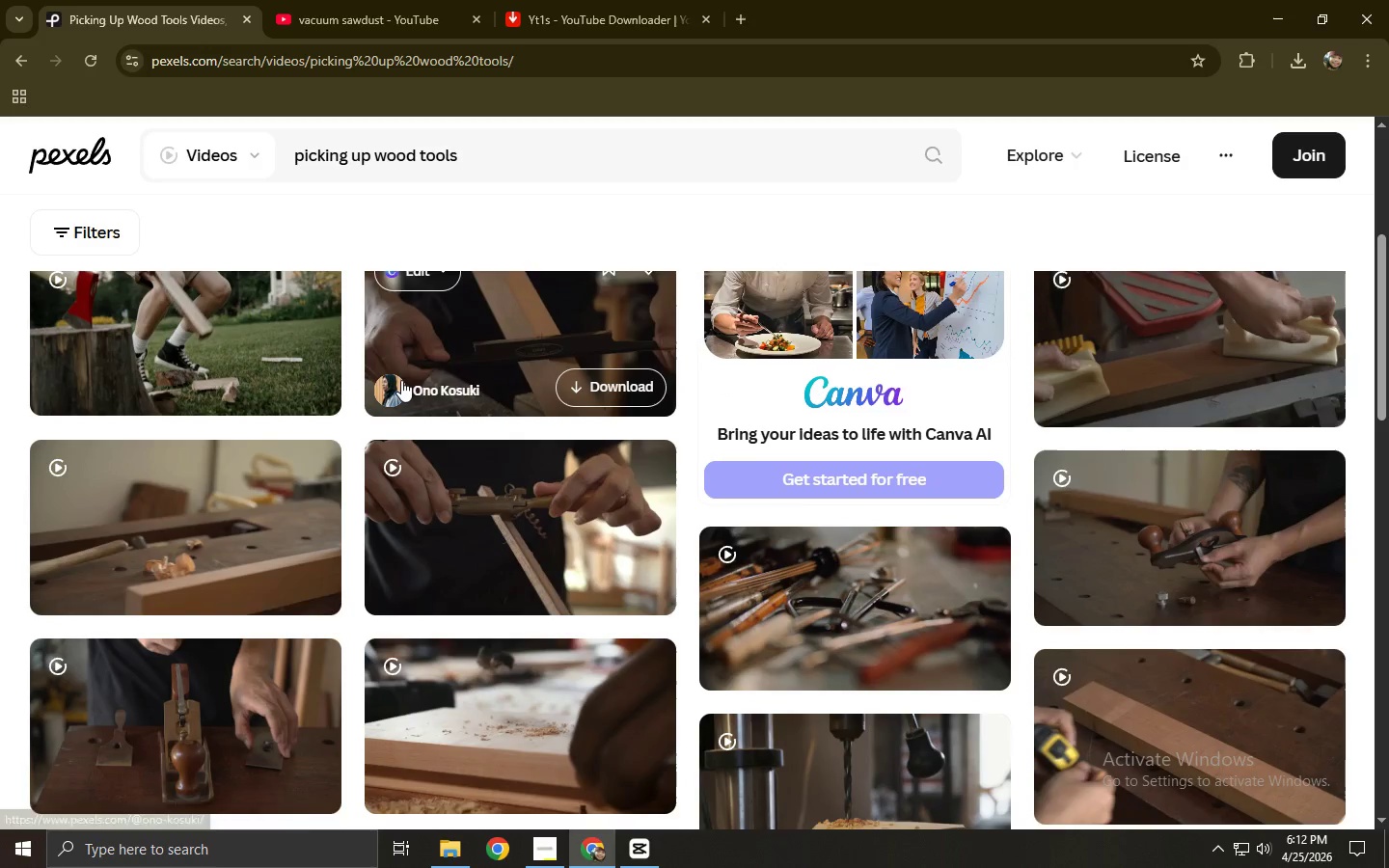 
scroll: coordinate [336, 374], scroll_direction: up, amount: 1.0
 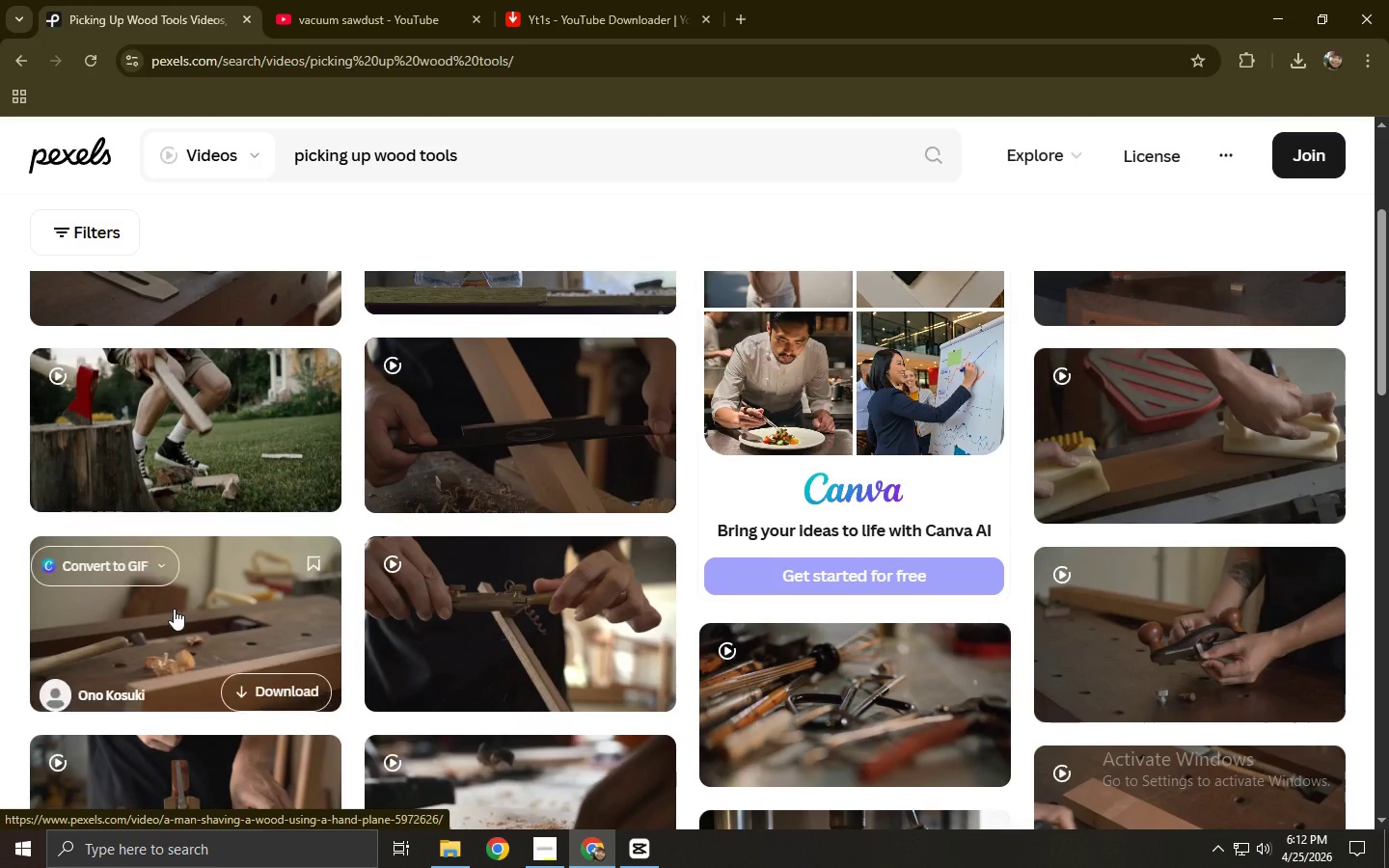 
left_click([174, 609])
 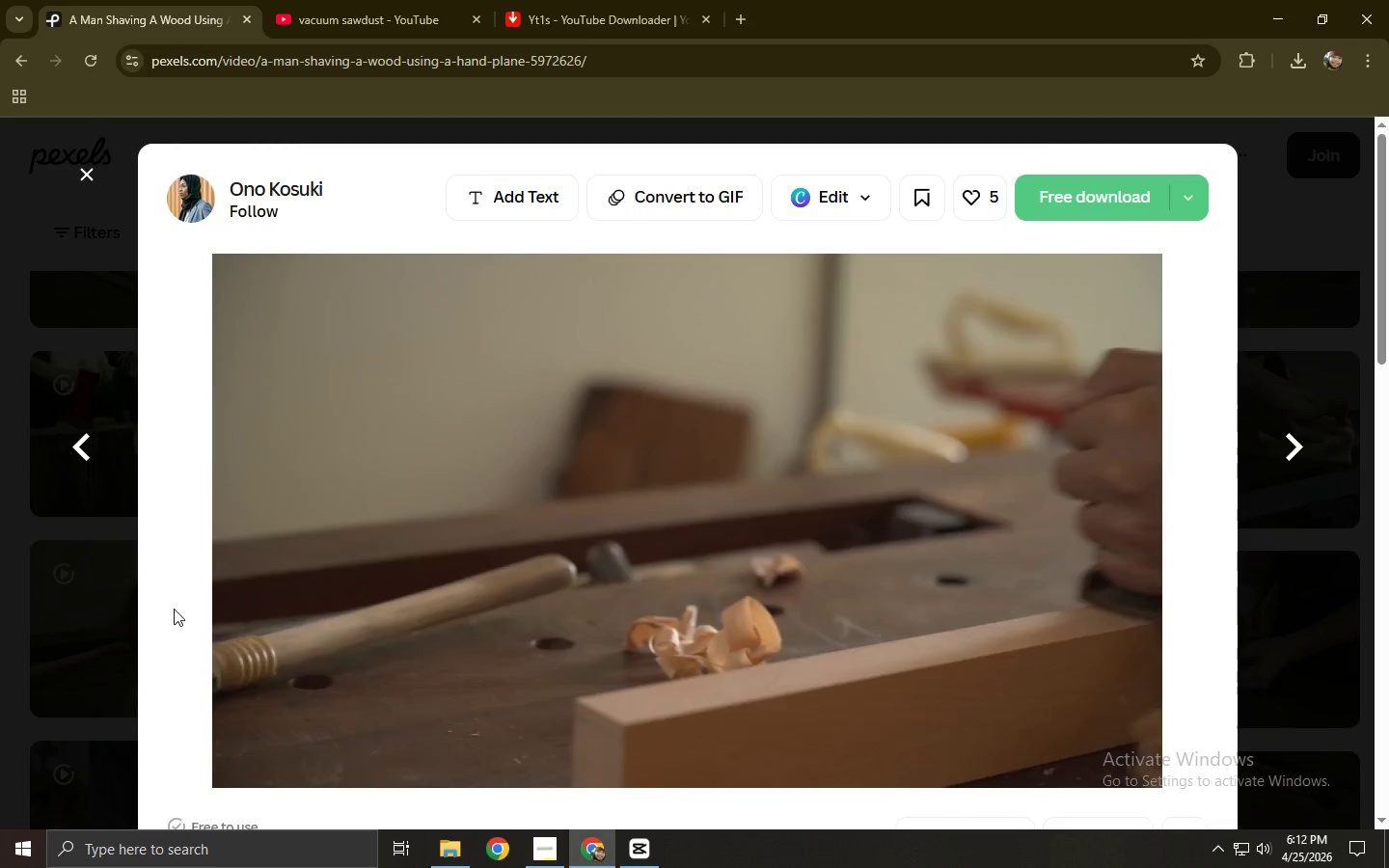 
left_click([0, 528])
 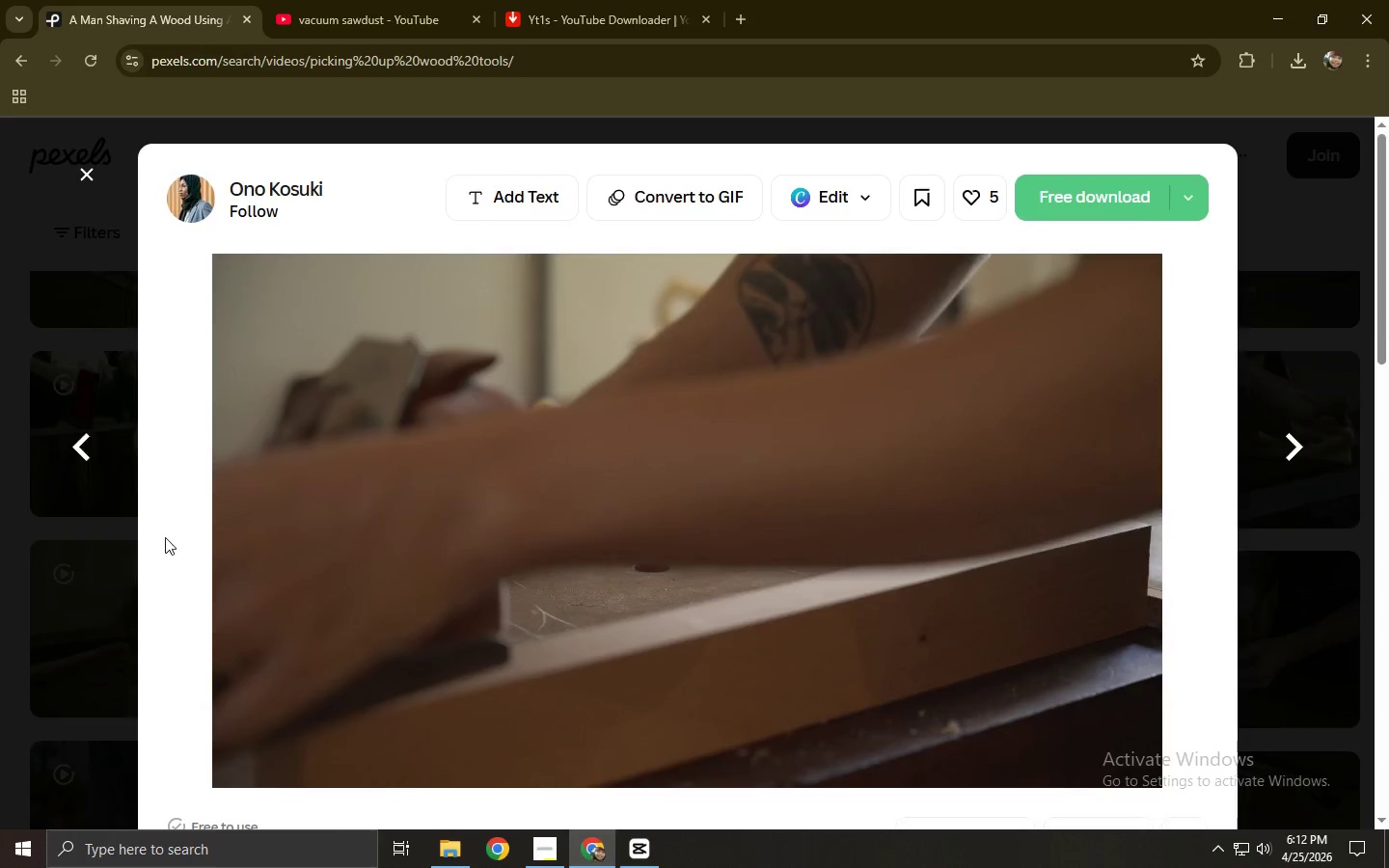 
scroll: coordinate [302, 485], scroll_direction: up, amount: 3.0
 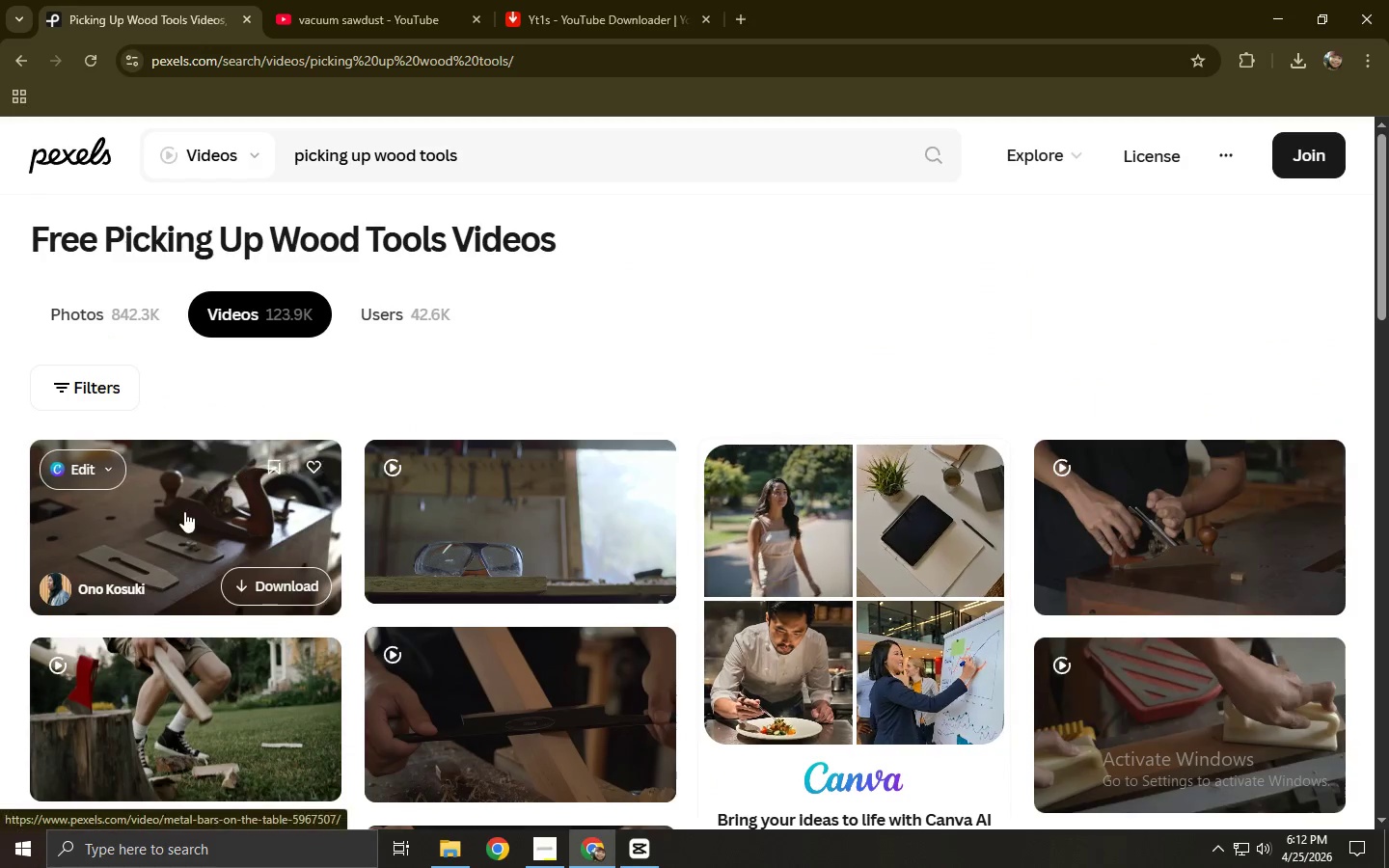 
left_click([183, 511])
 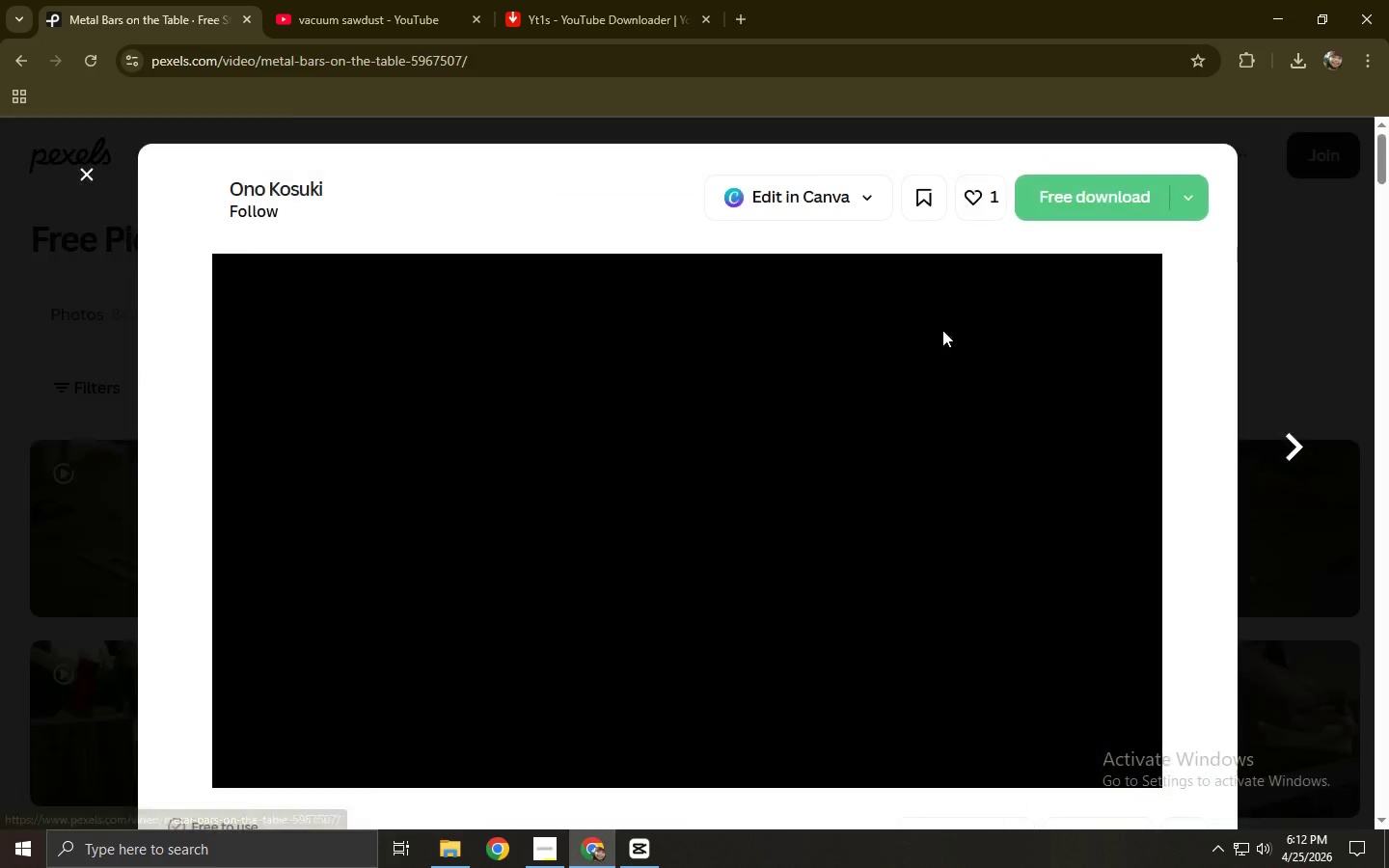 
left_click([1054, 213])
 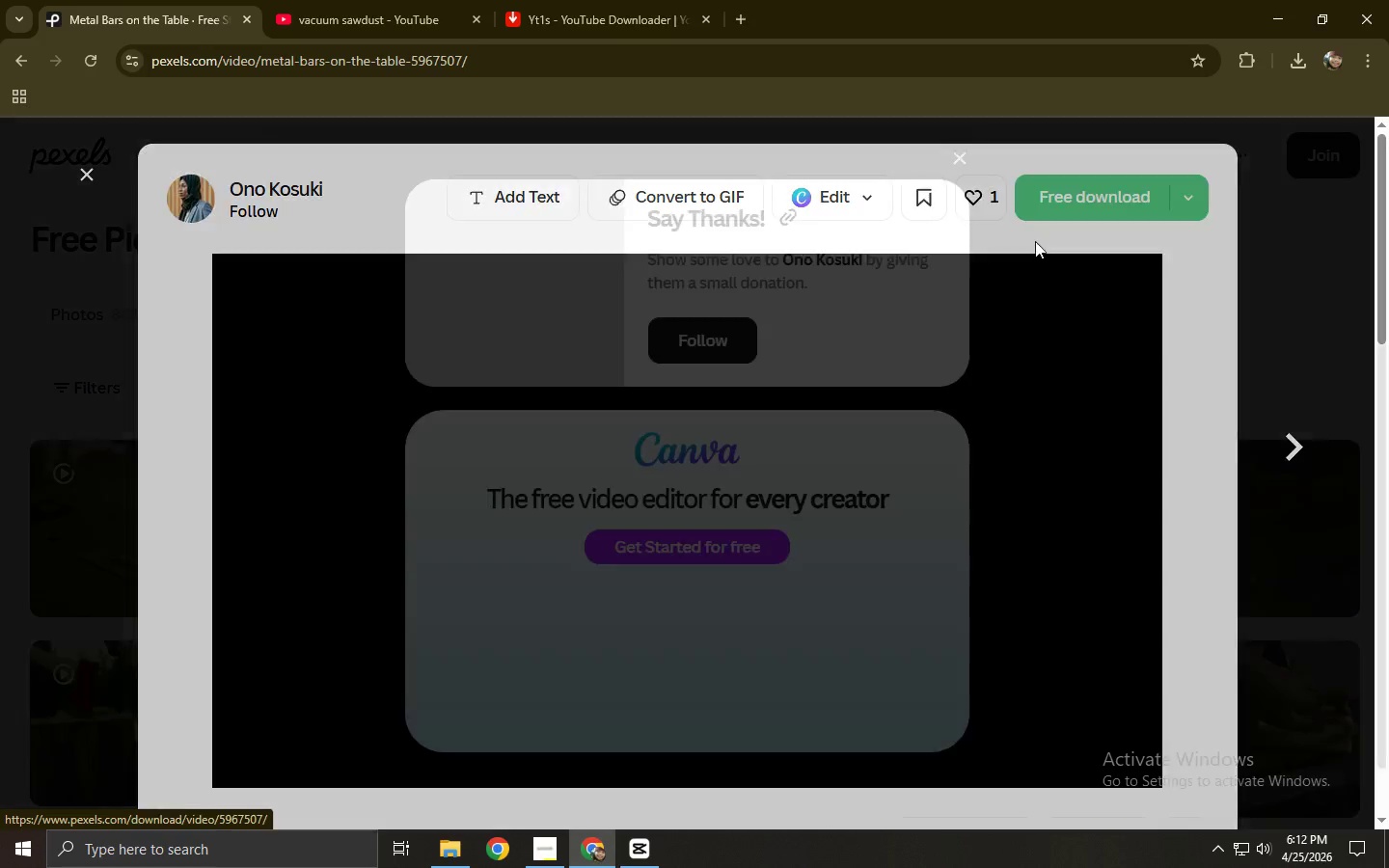 
left_click([1021, 301])
 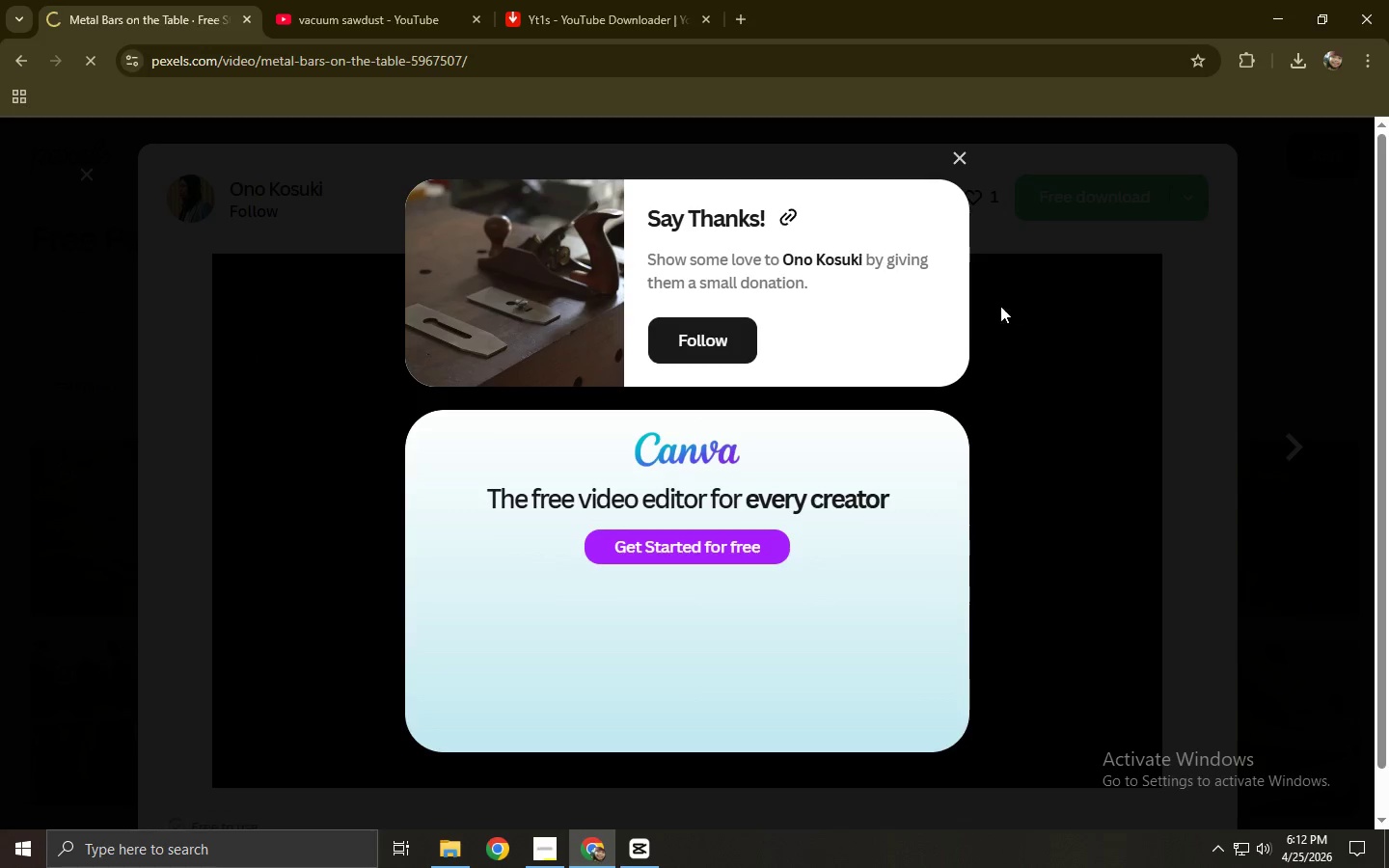 
scroll: coordinate [590, 303], scroll_direction: down, amount: 19.0
 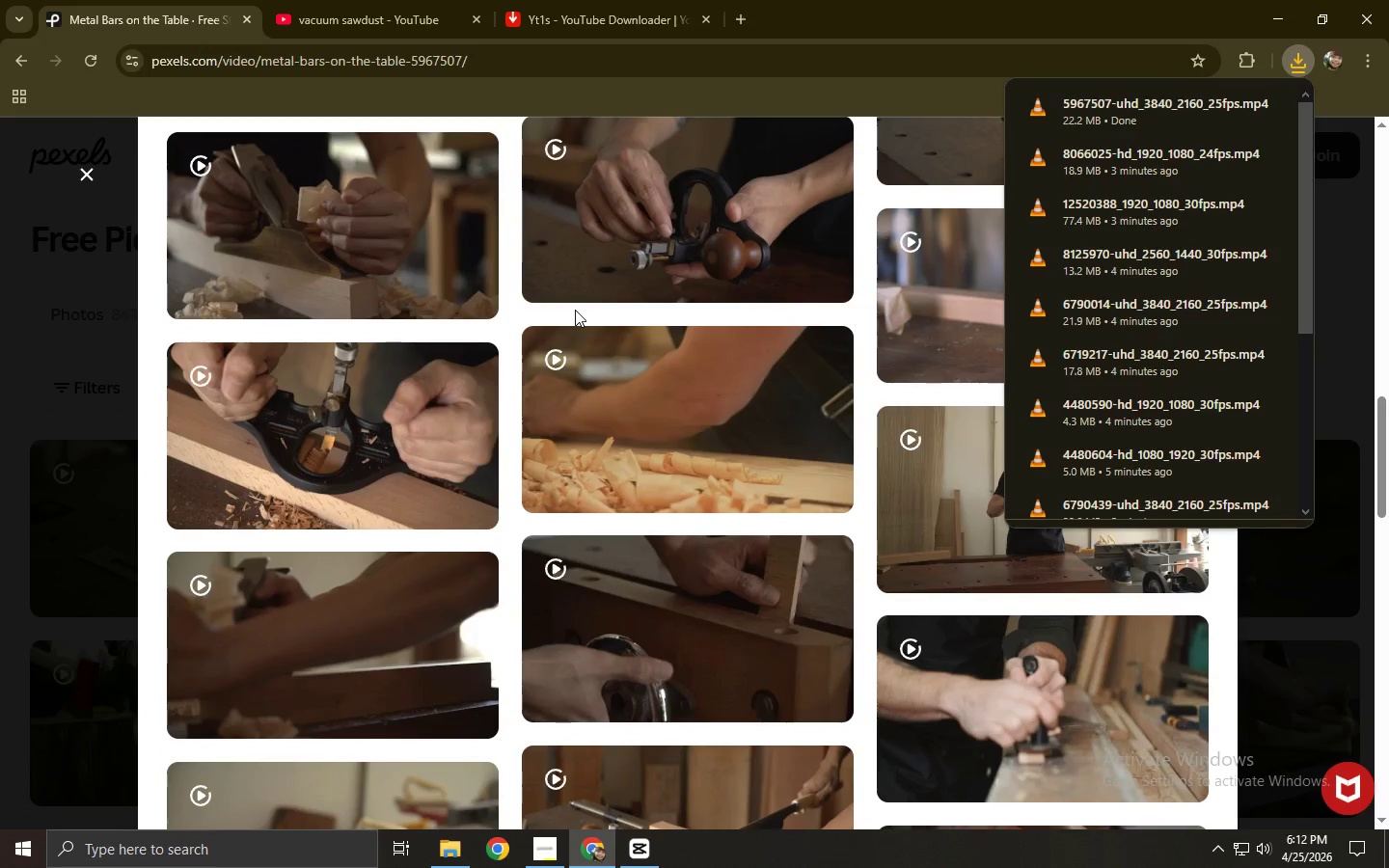 
scroll: coordinate [423, 339], scroll_direction: down, amount: 9.0
 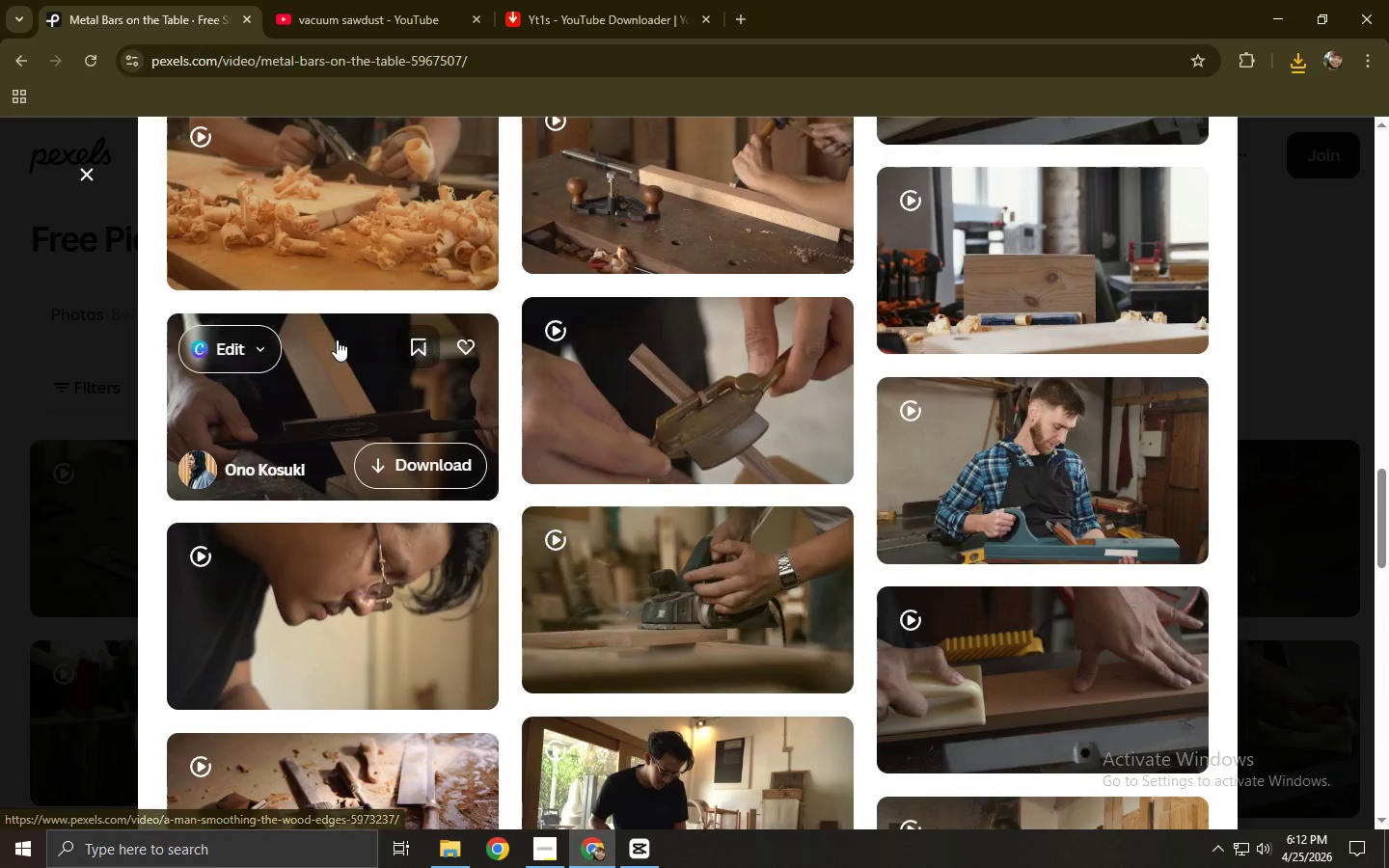 
left_click([0, 367])
 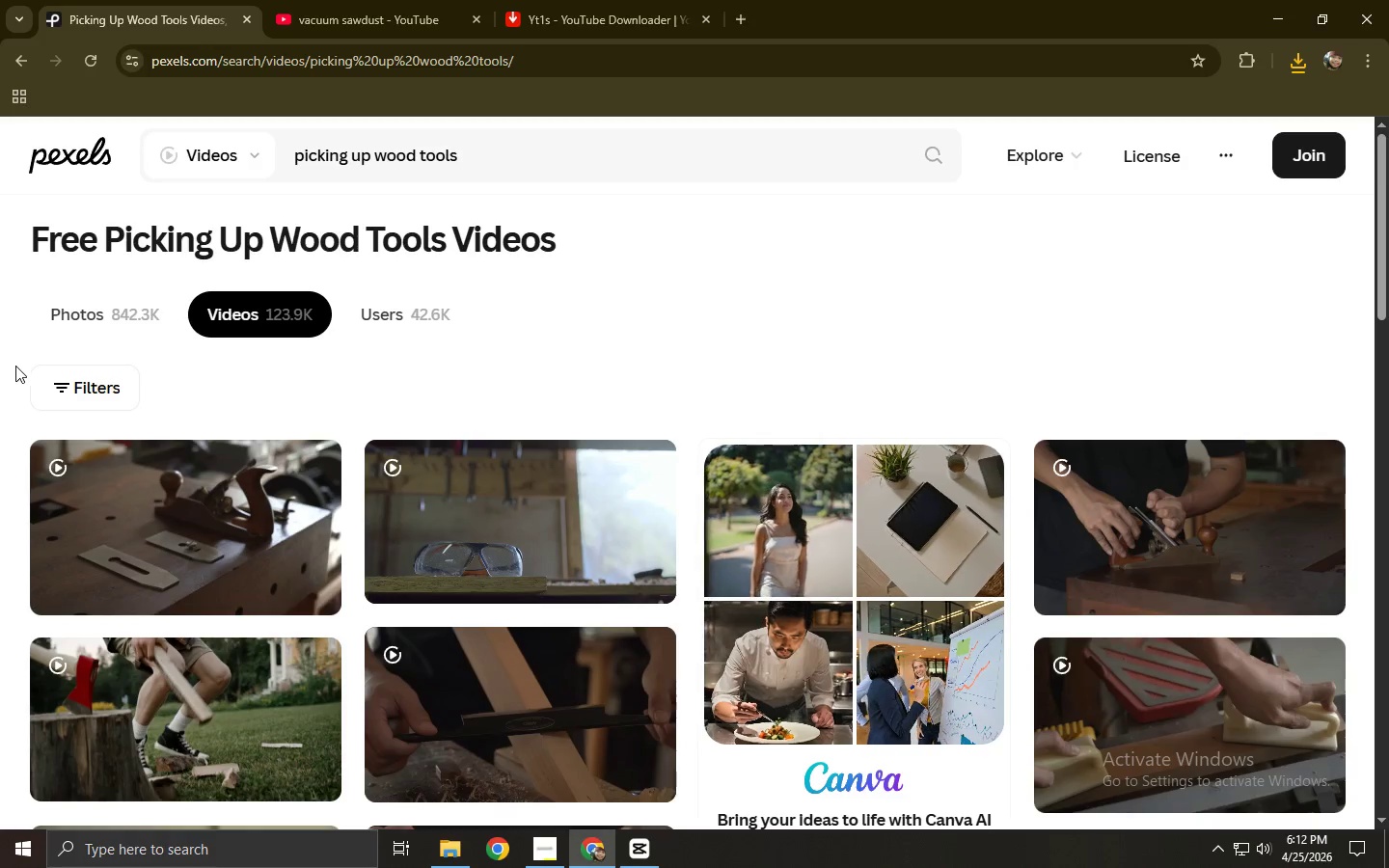 
scroll: coordinate [353, 357], scroll_direction: down, amount: 3.0
 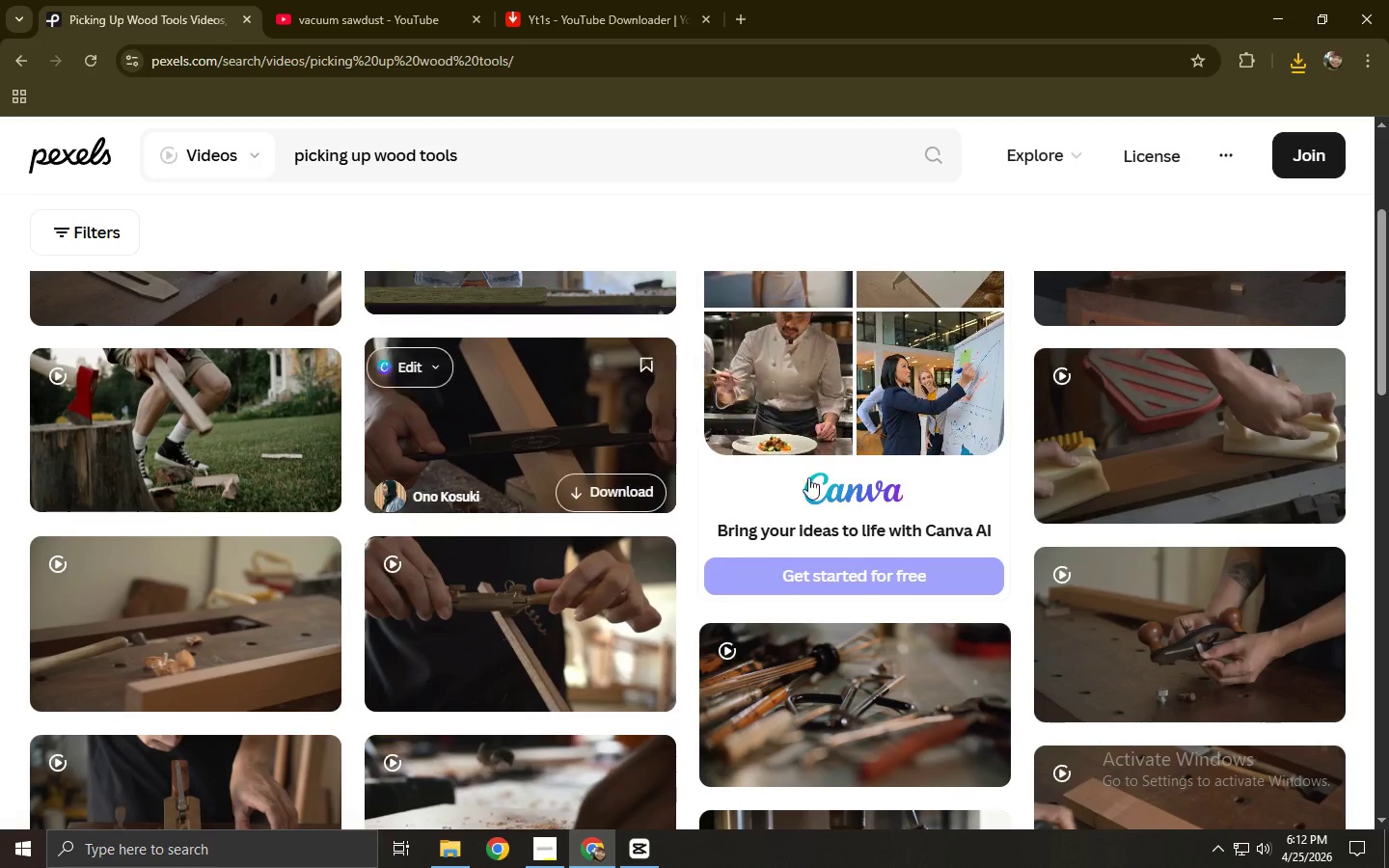 
left_click([896, 673])
 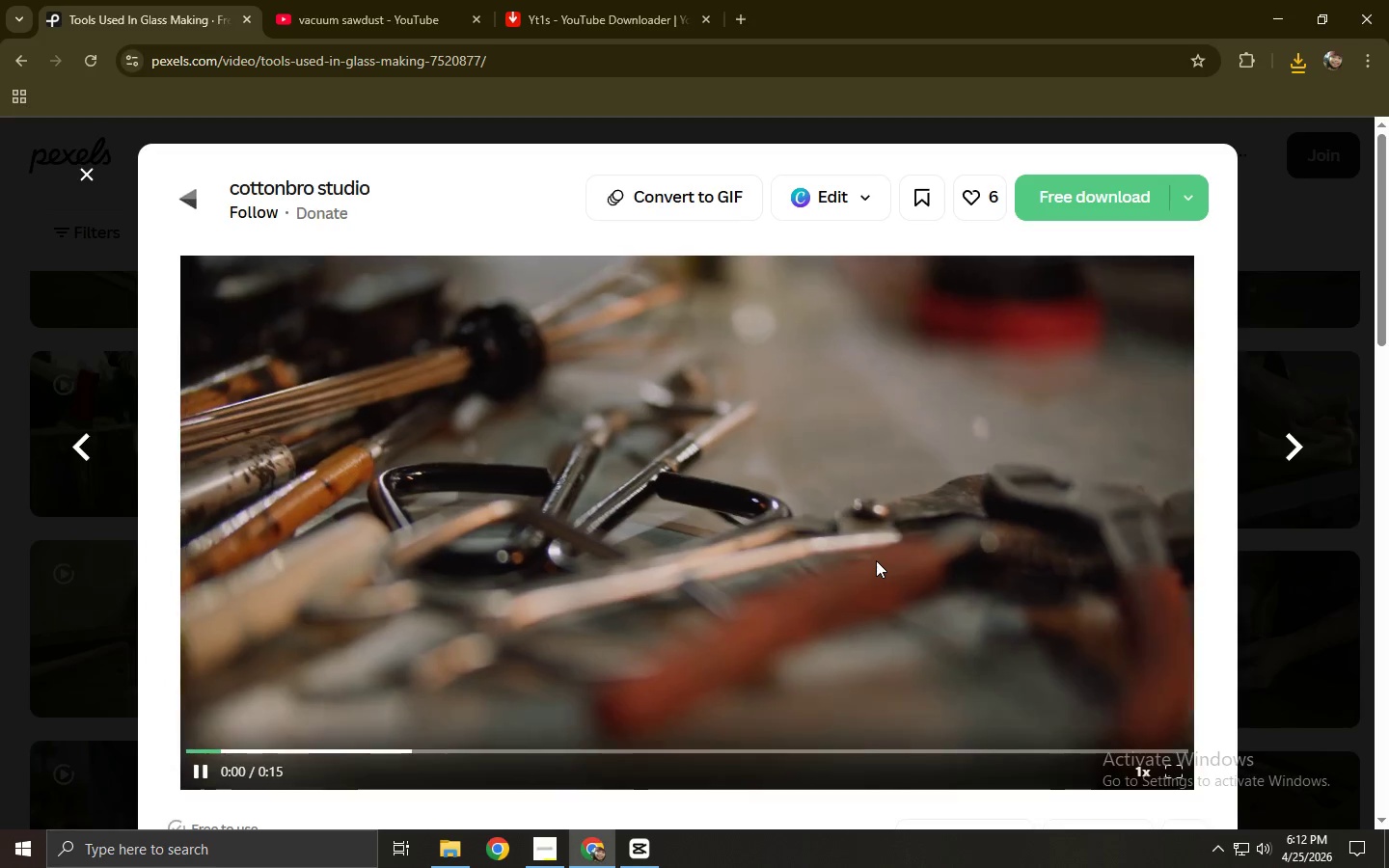 
left_click([472, 751])
 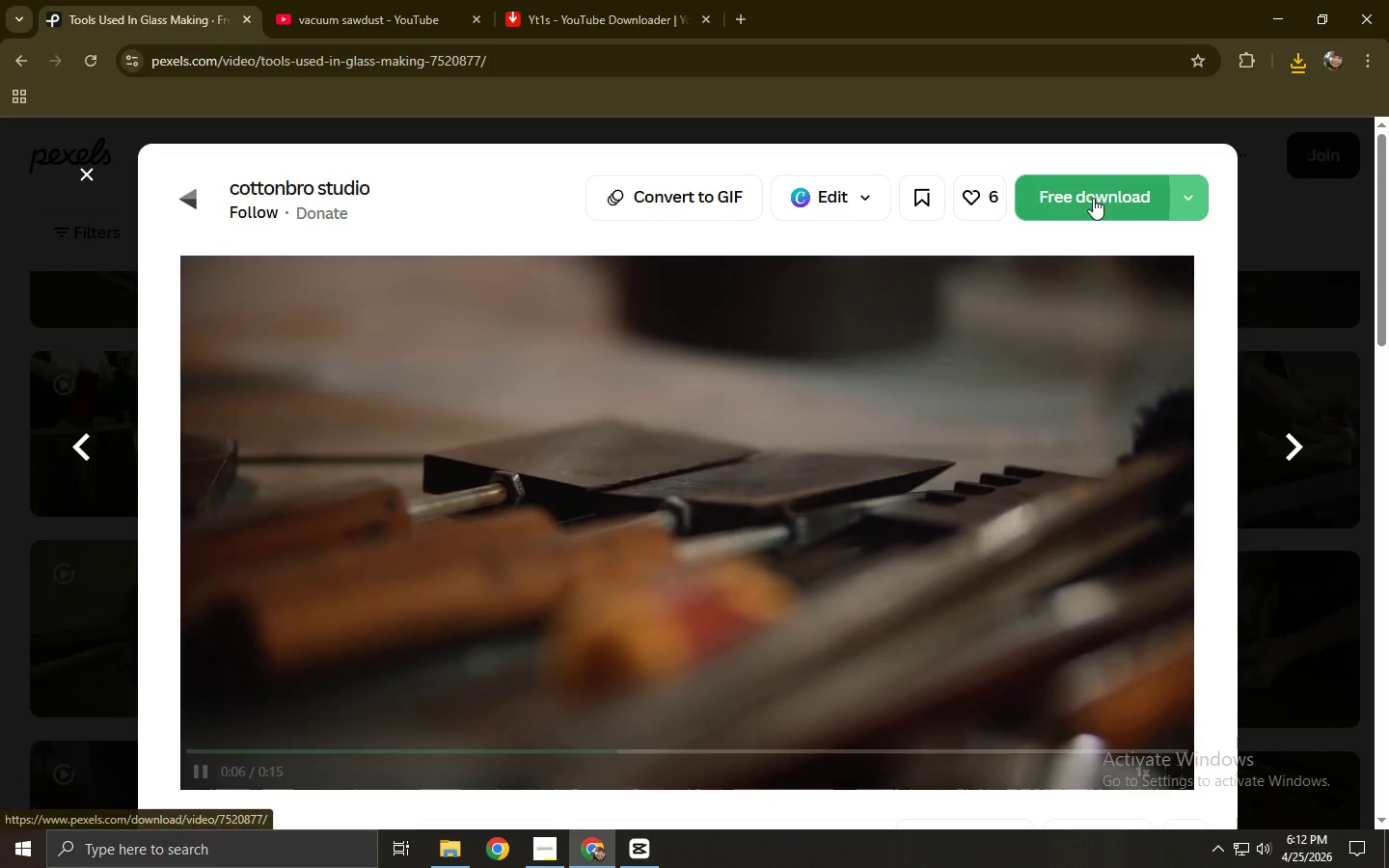 
left_click([1102, 202])
 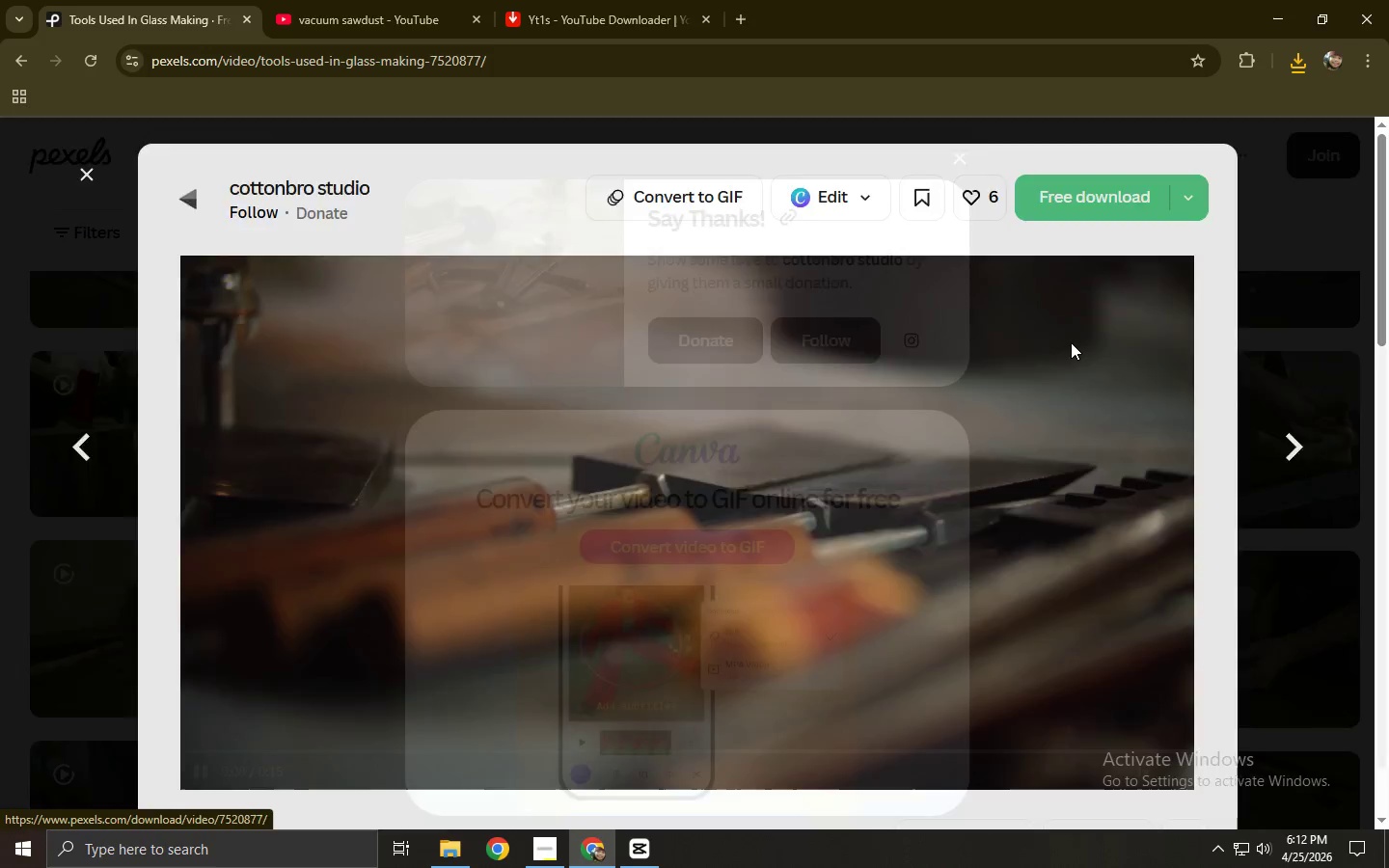 
left_click([1075, 343])
 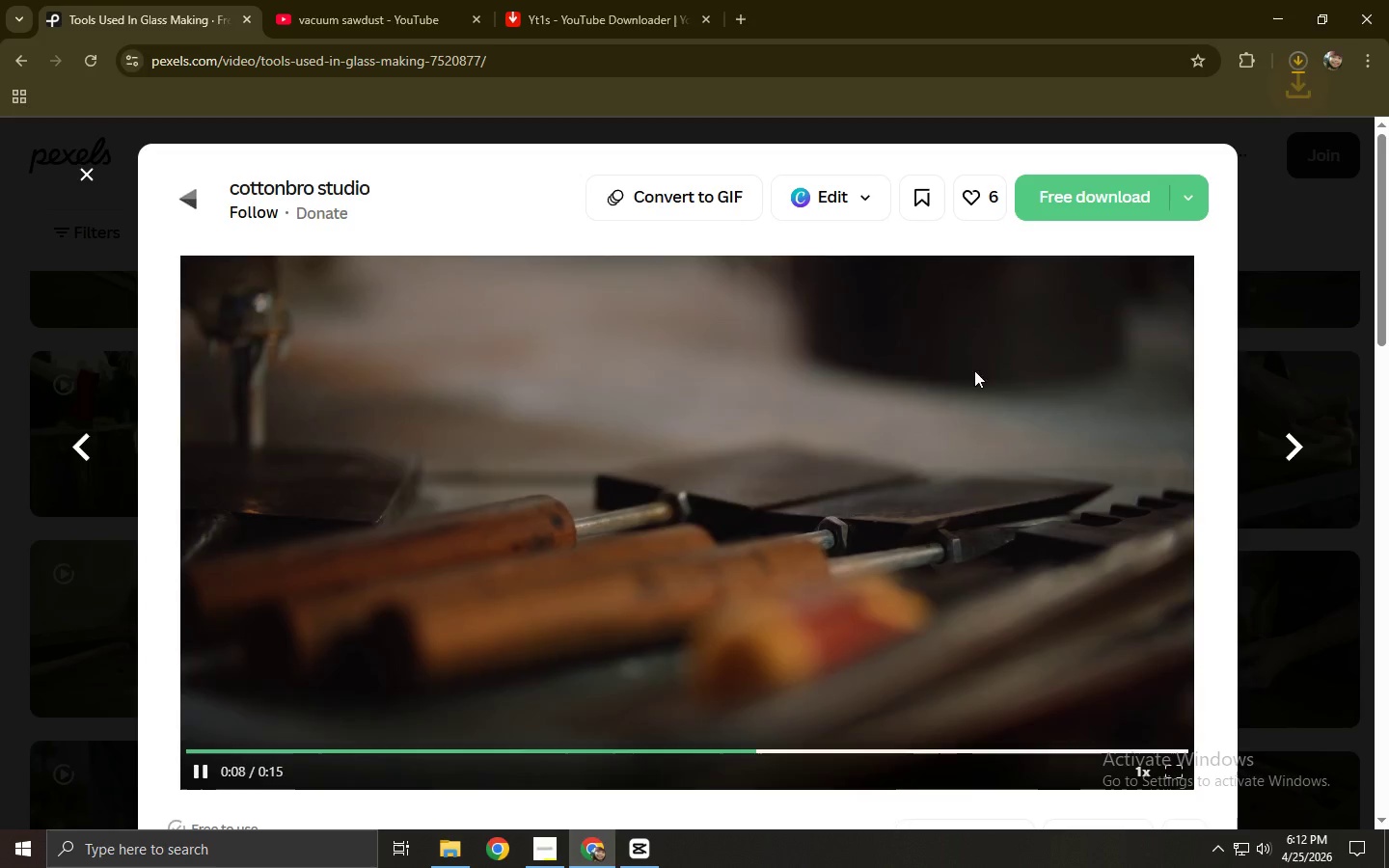 
scroll: coordinate [773, 389], scroll_direction: down, amount: 6.0
 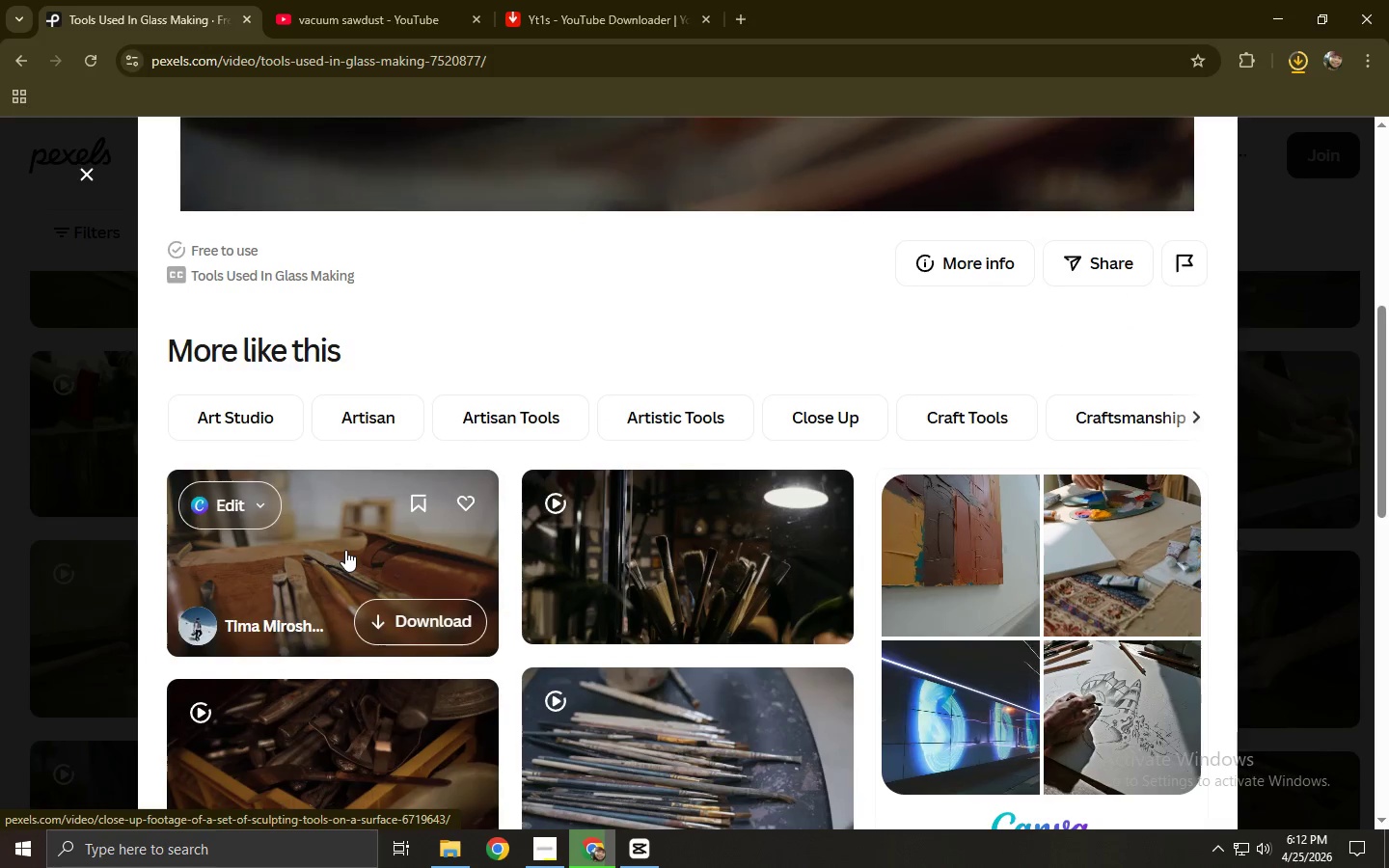 
left_click([345, 550])
 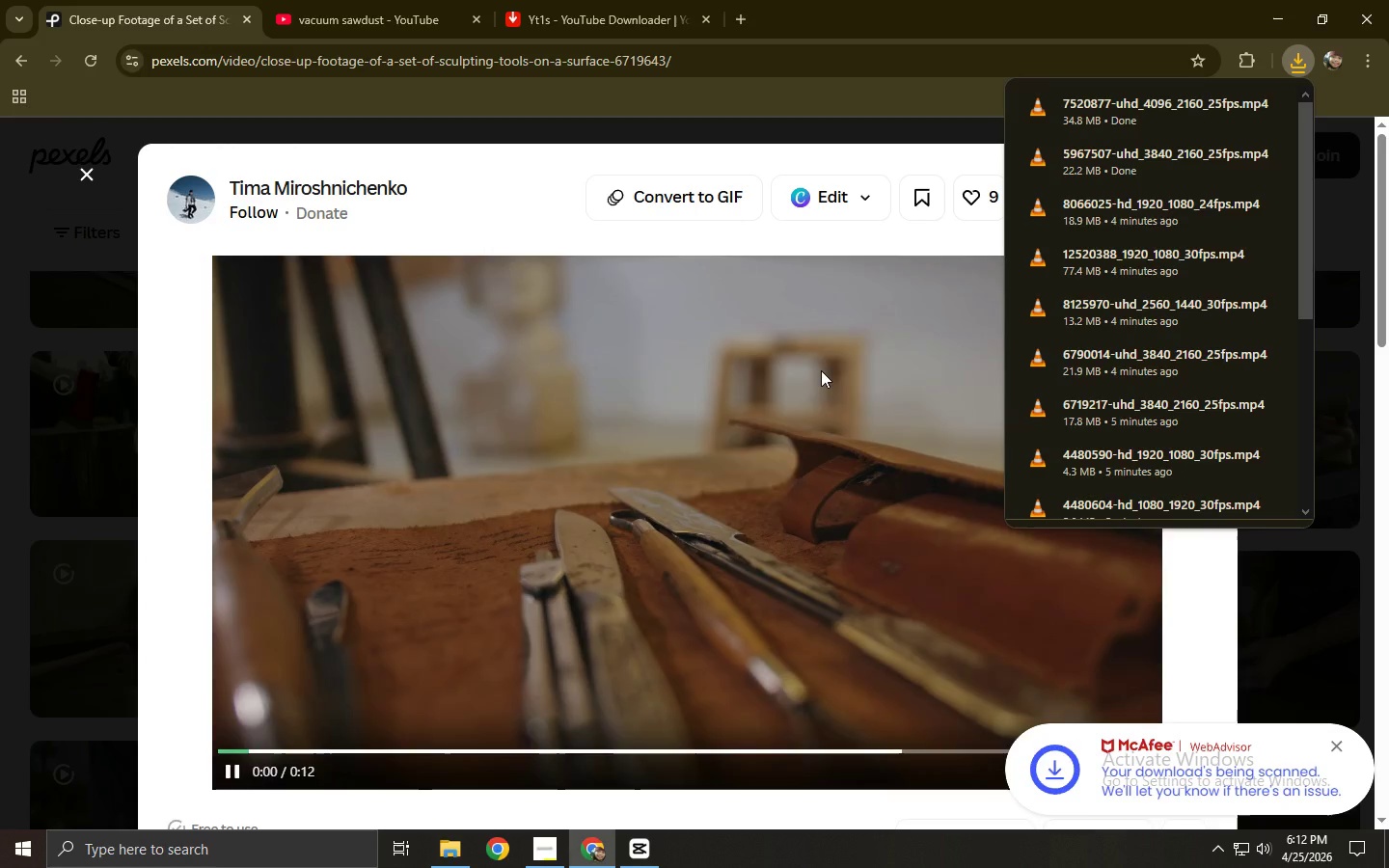 
left_click([567, 750])
 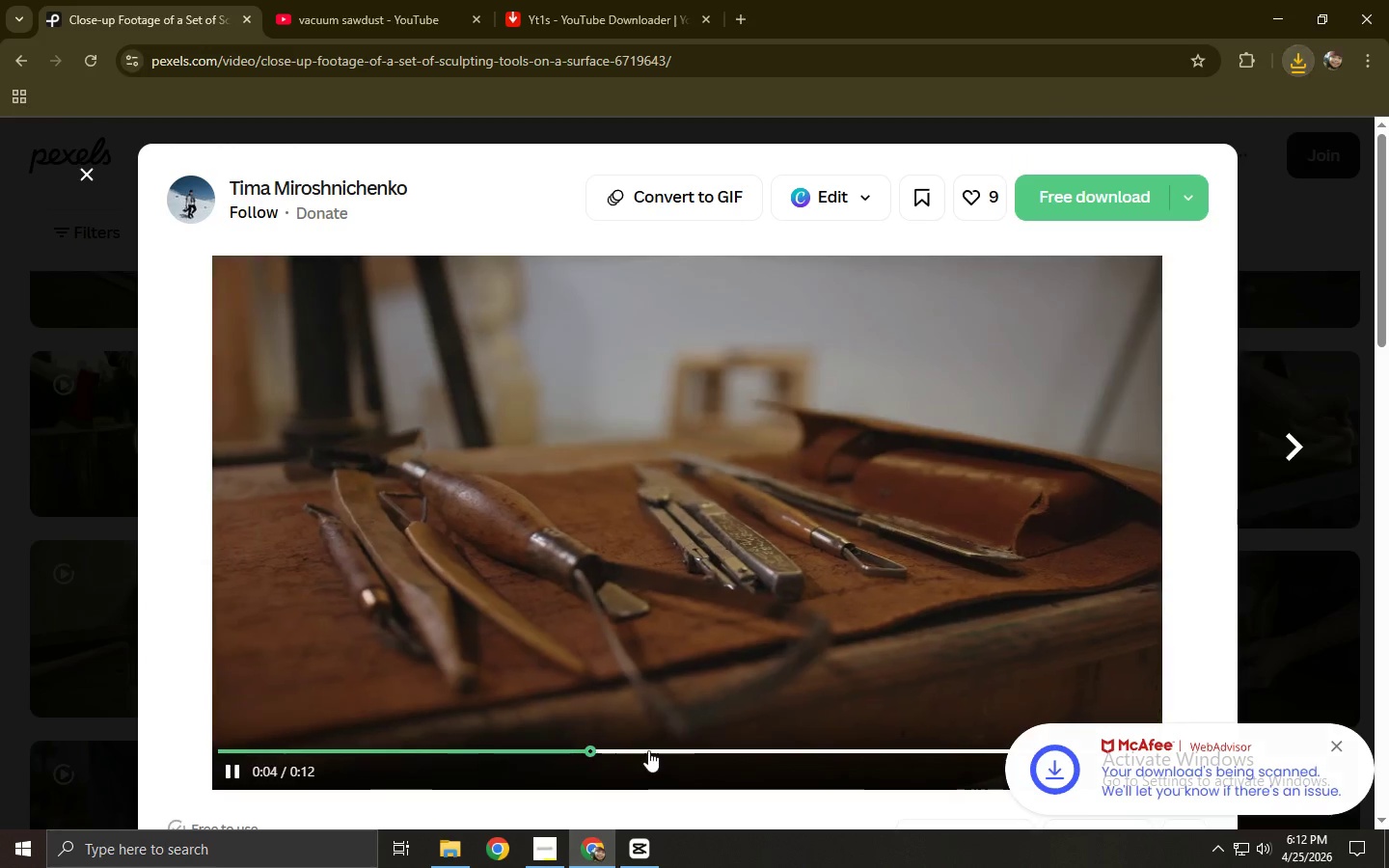 
left_click([700, 747])
 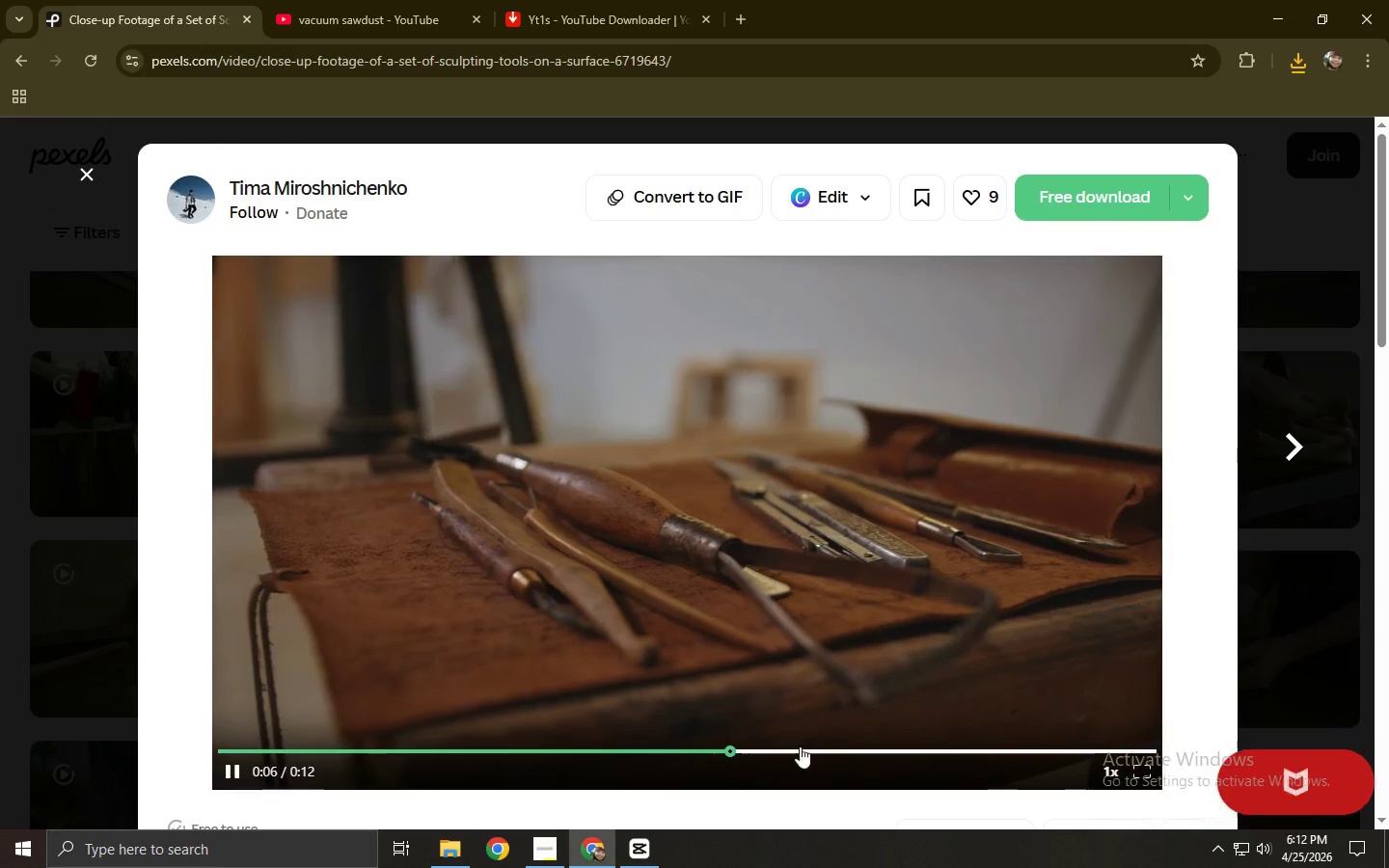 
left_click([838, 746])
 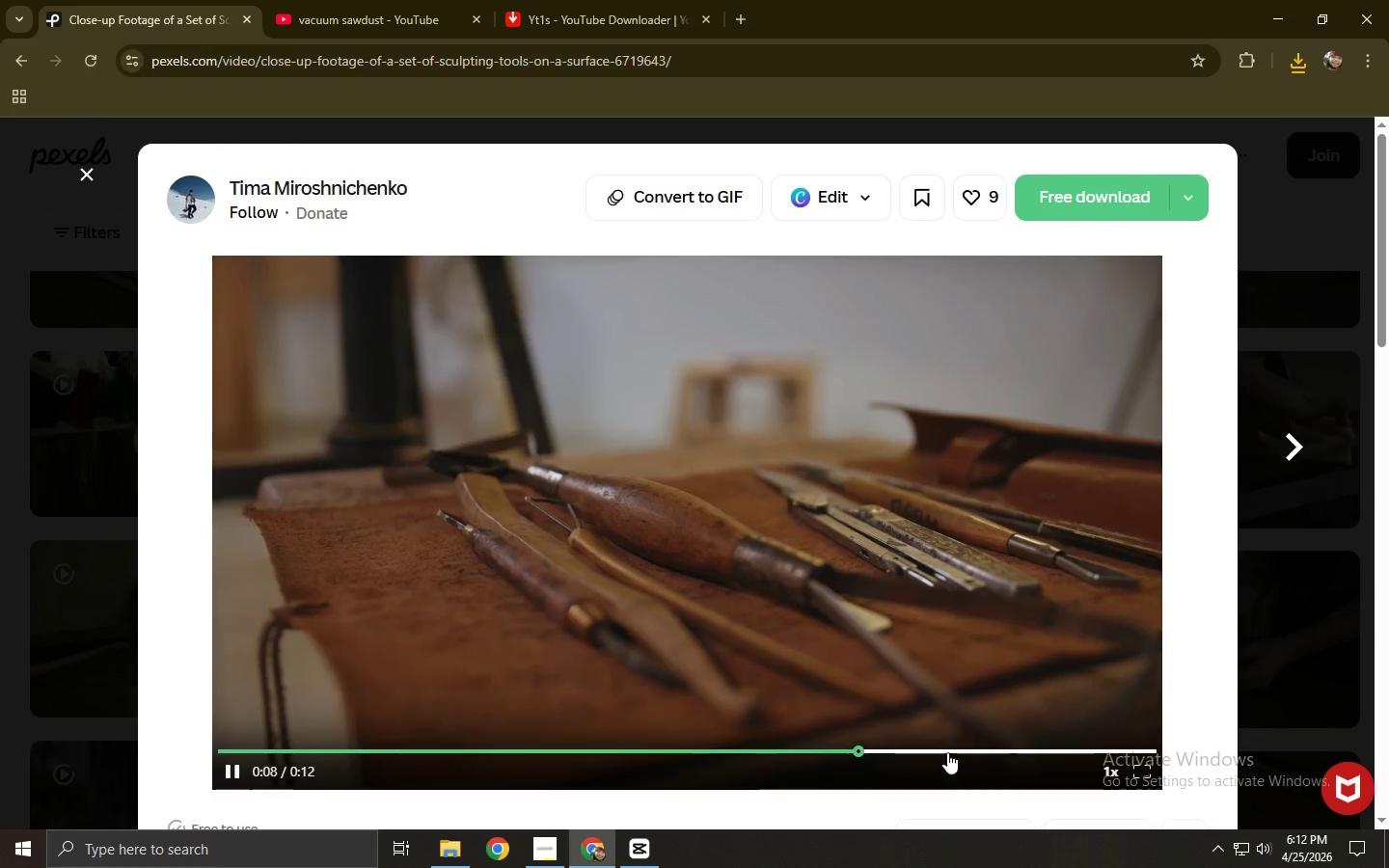 
left_click([970, 755])
 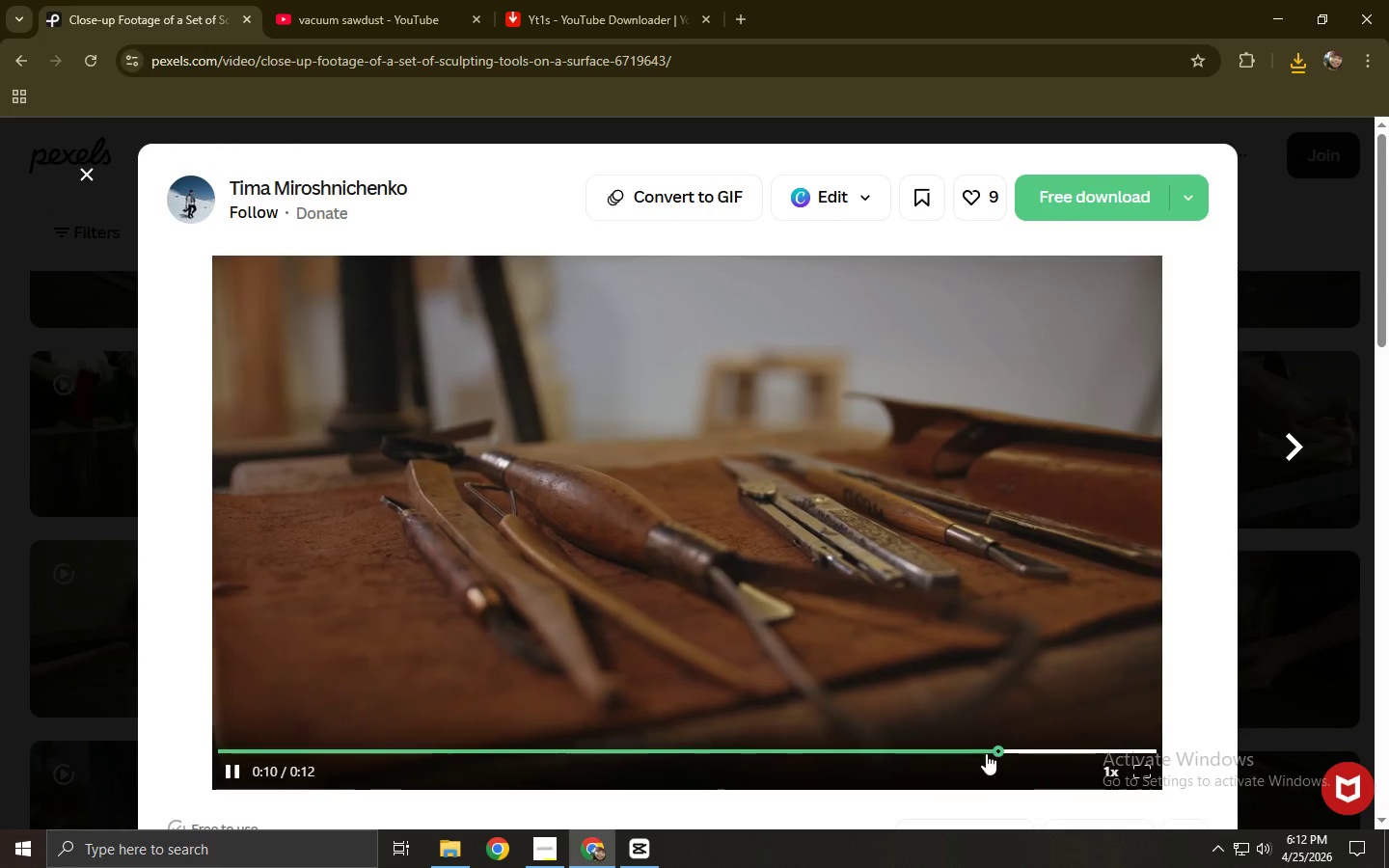 
left_click([1032, 750])
 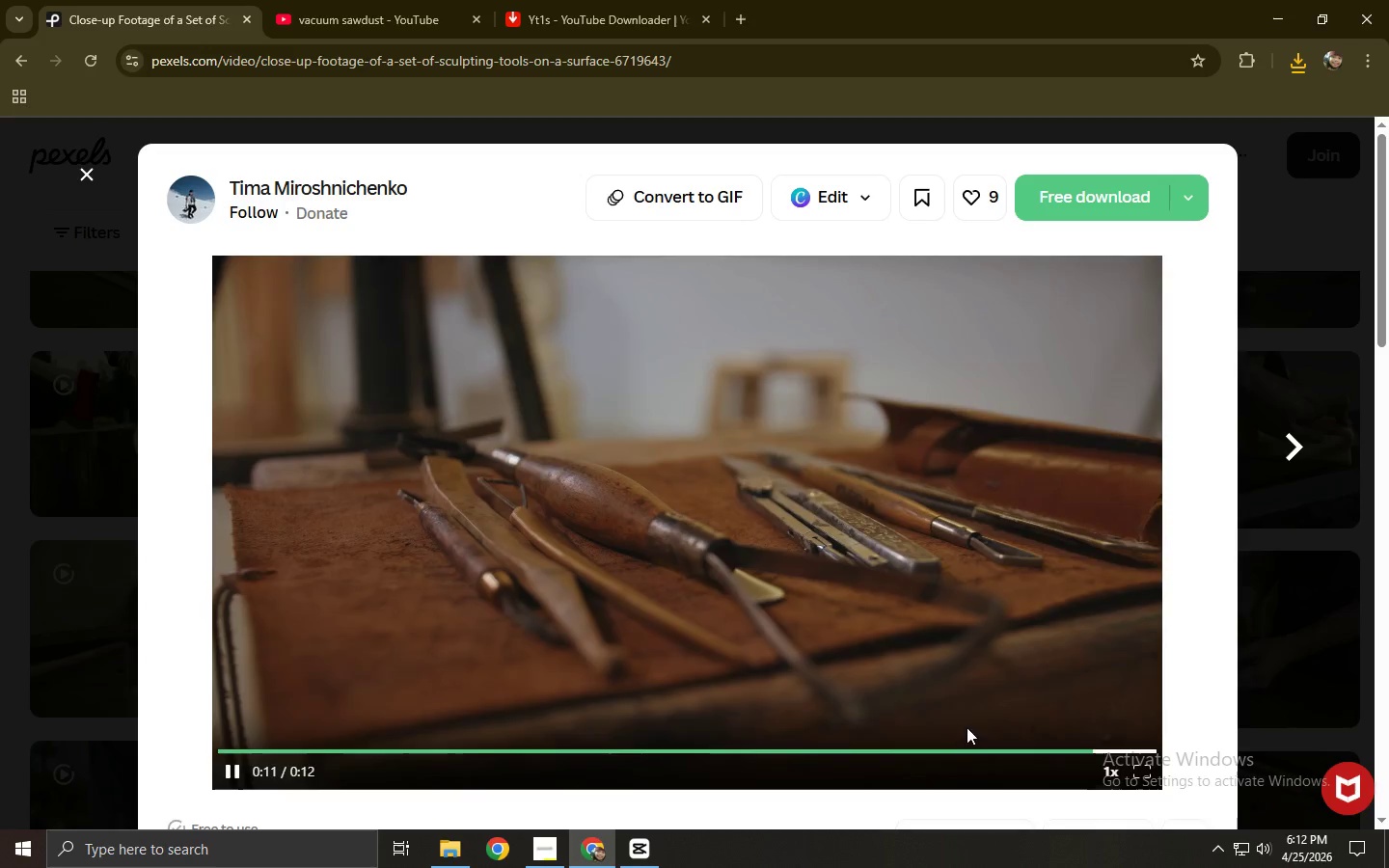 
scroll: coordinate [244, 489], scroll_direction: down, amount: 7.0
 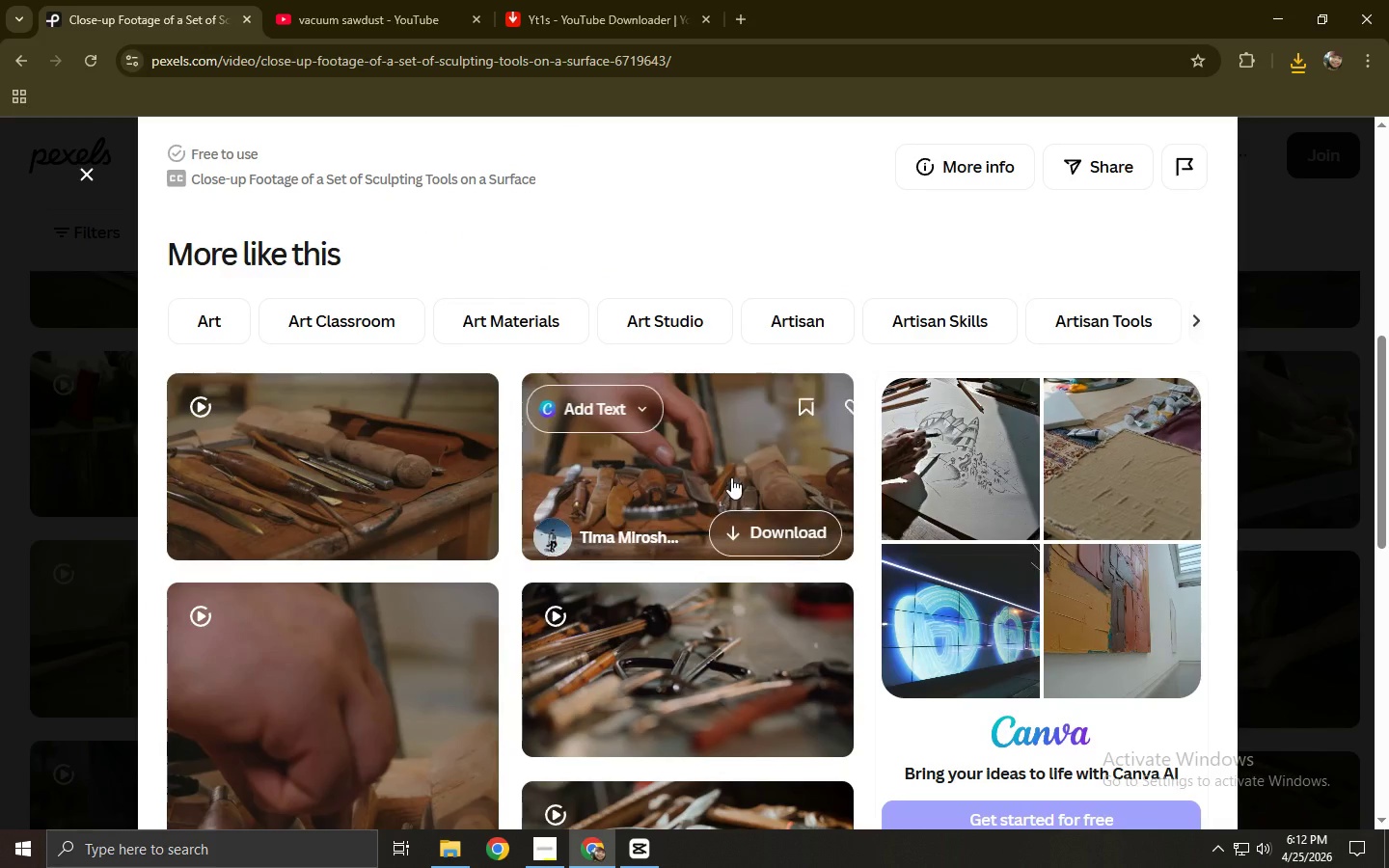 
left_click([717, 458])
 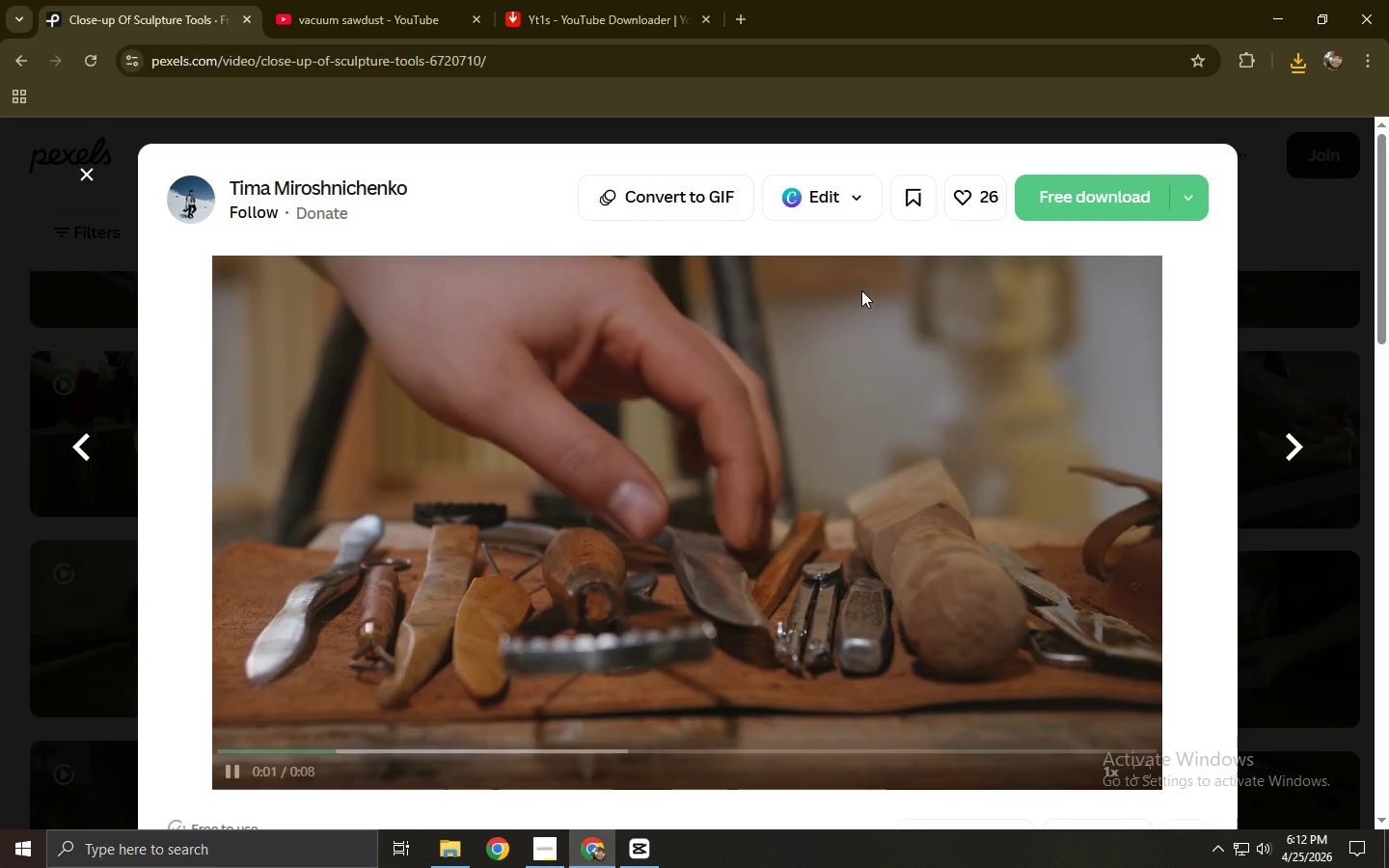 
left_click([1041, 198])
 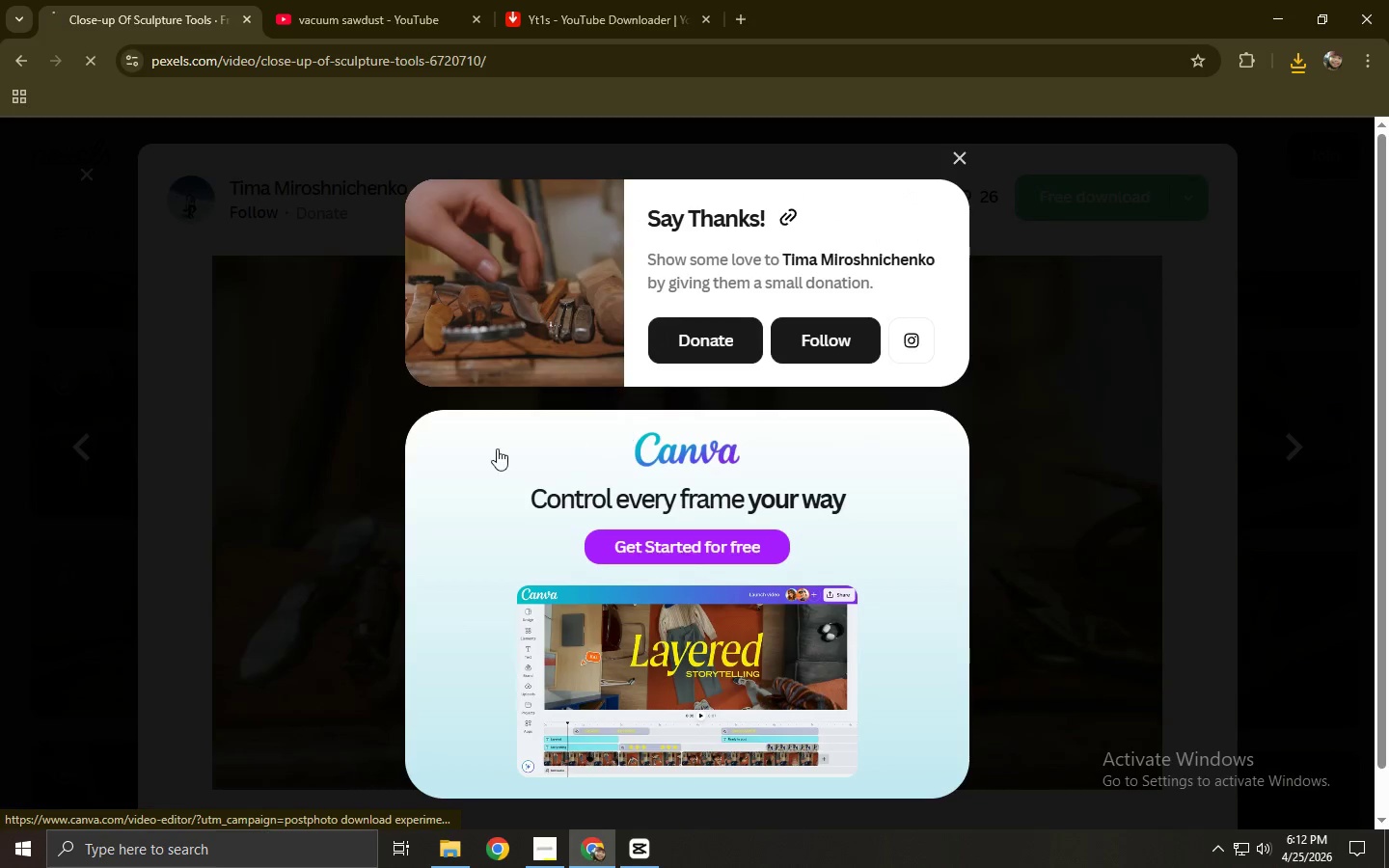 
left_click([369, 458])
 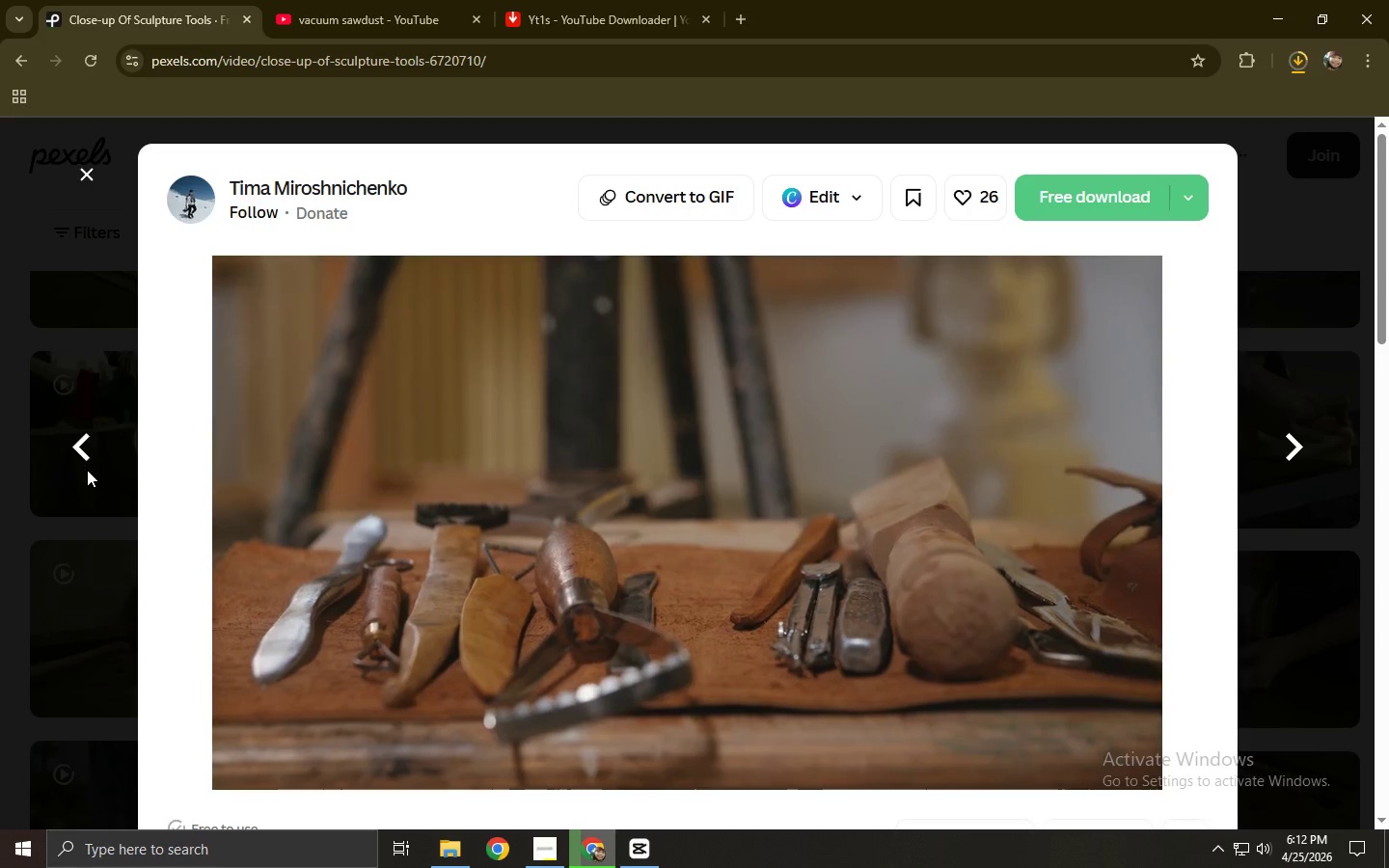 
scroll: coordinate [485, 531], scroll_direction: down, amount: 7.0
 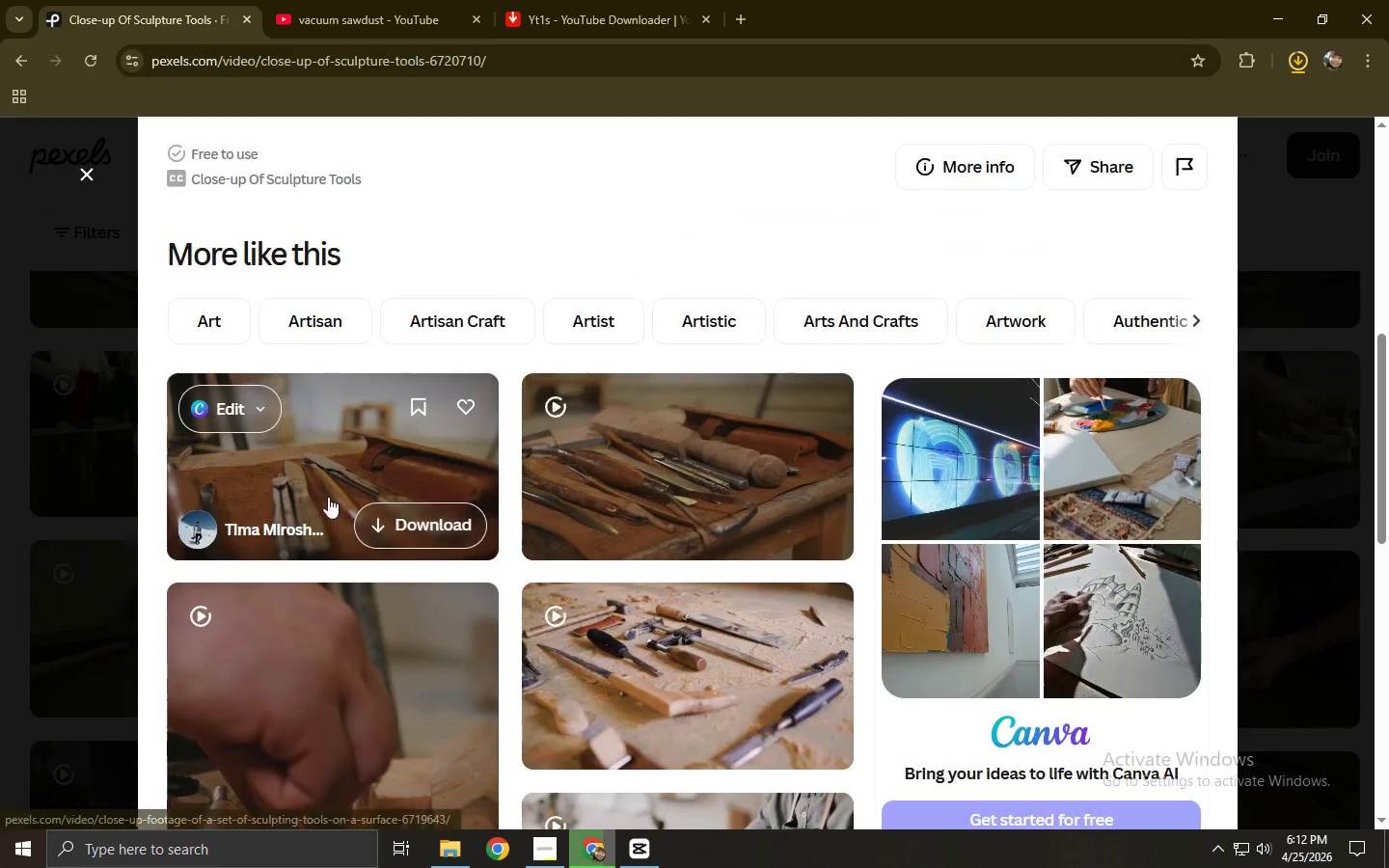 
mouse_move([608, 458])
 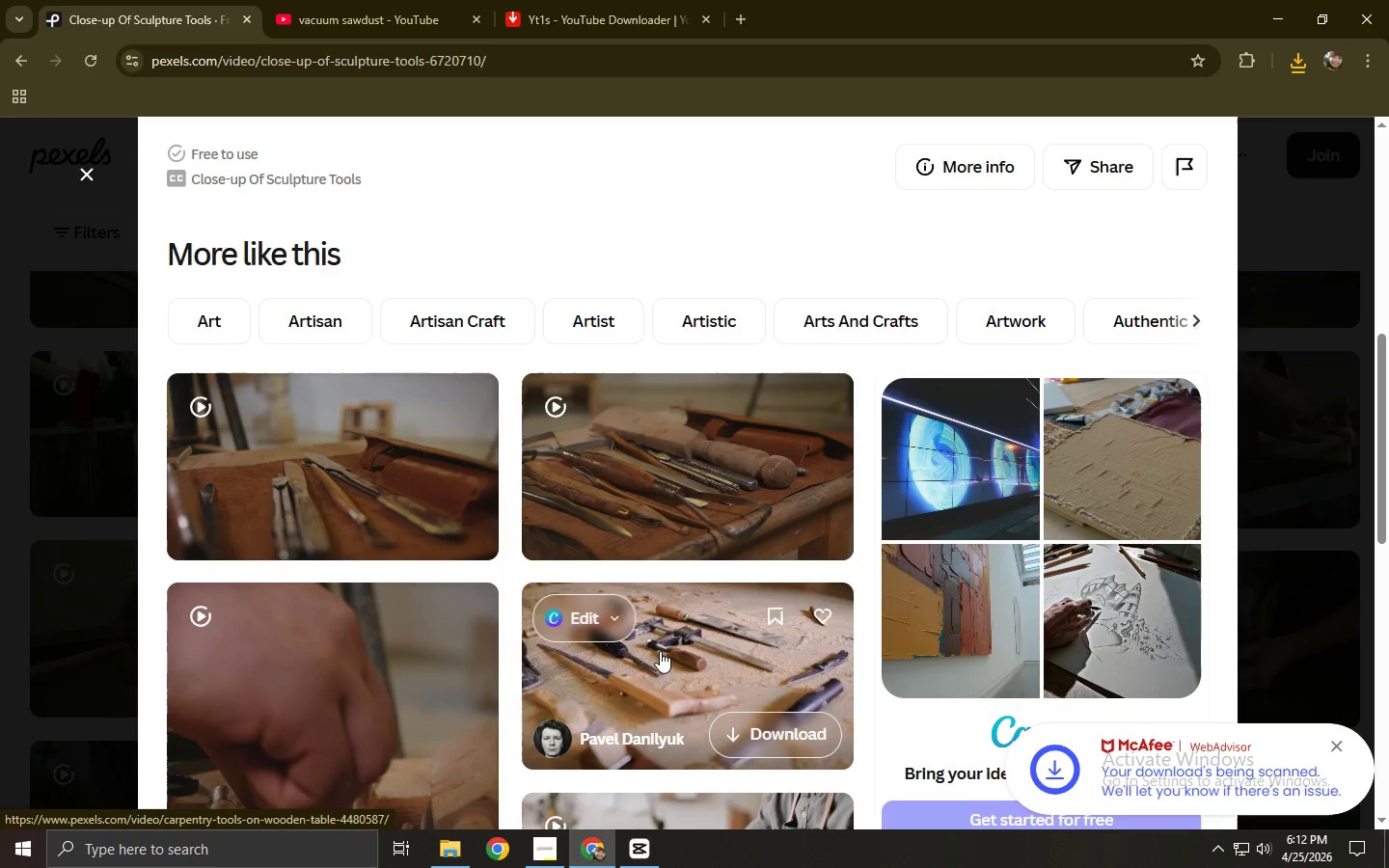 
left_click([660, 651])
 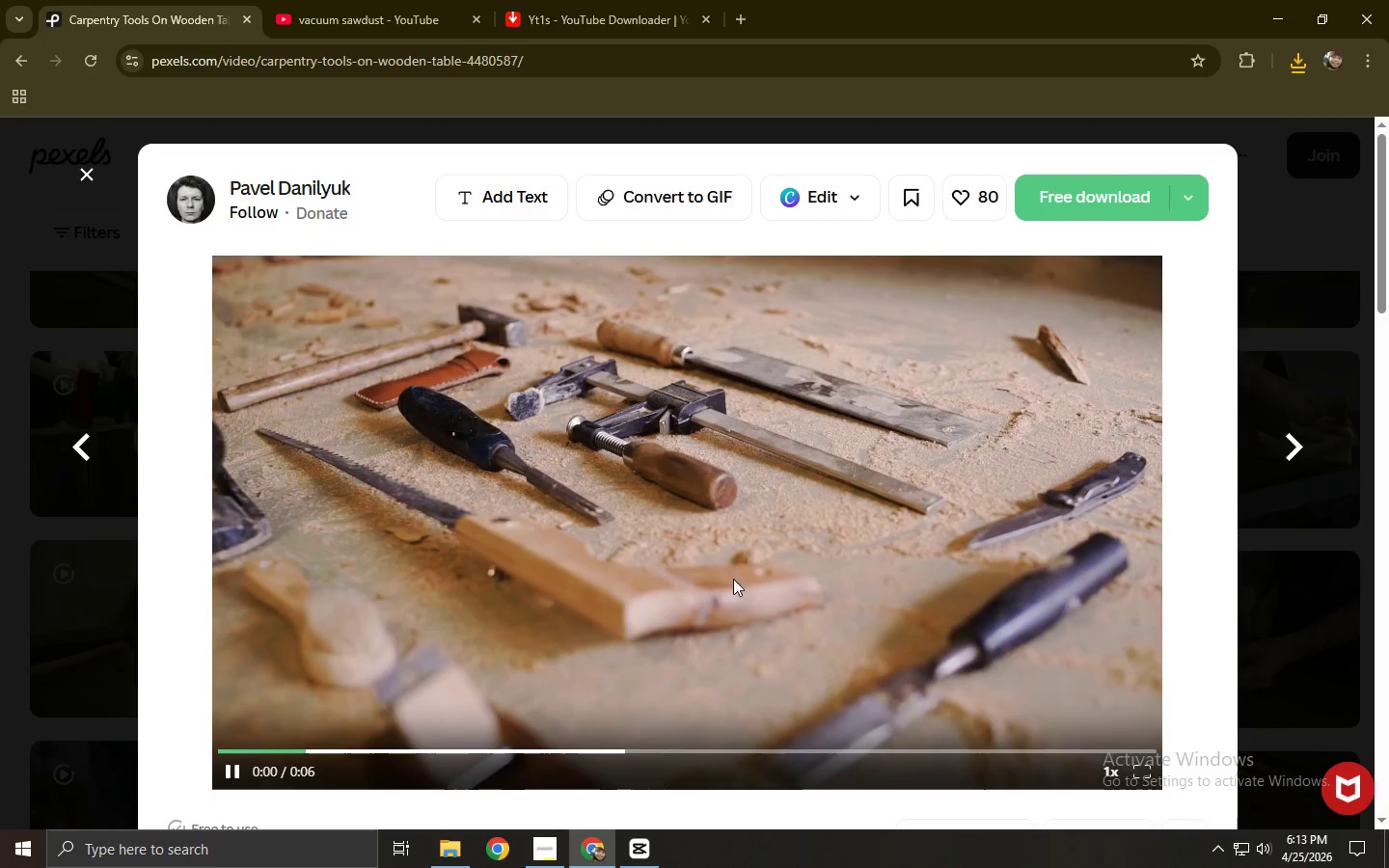 
left_click([819, 764])
 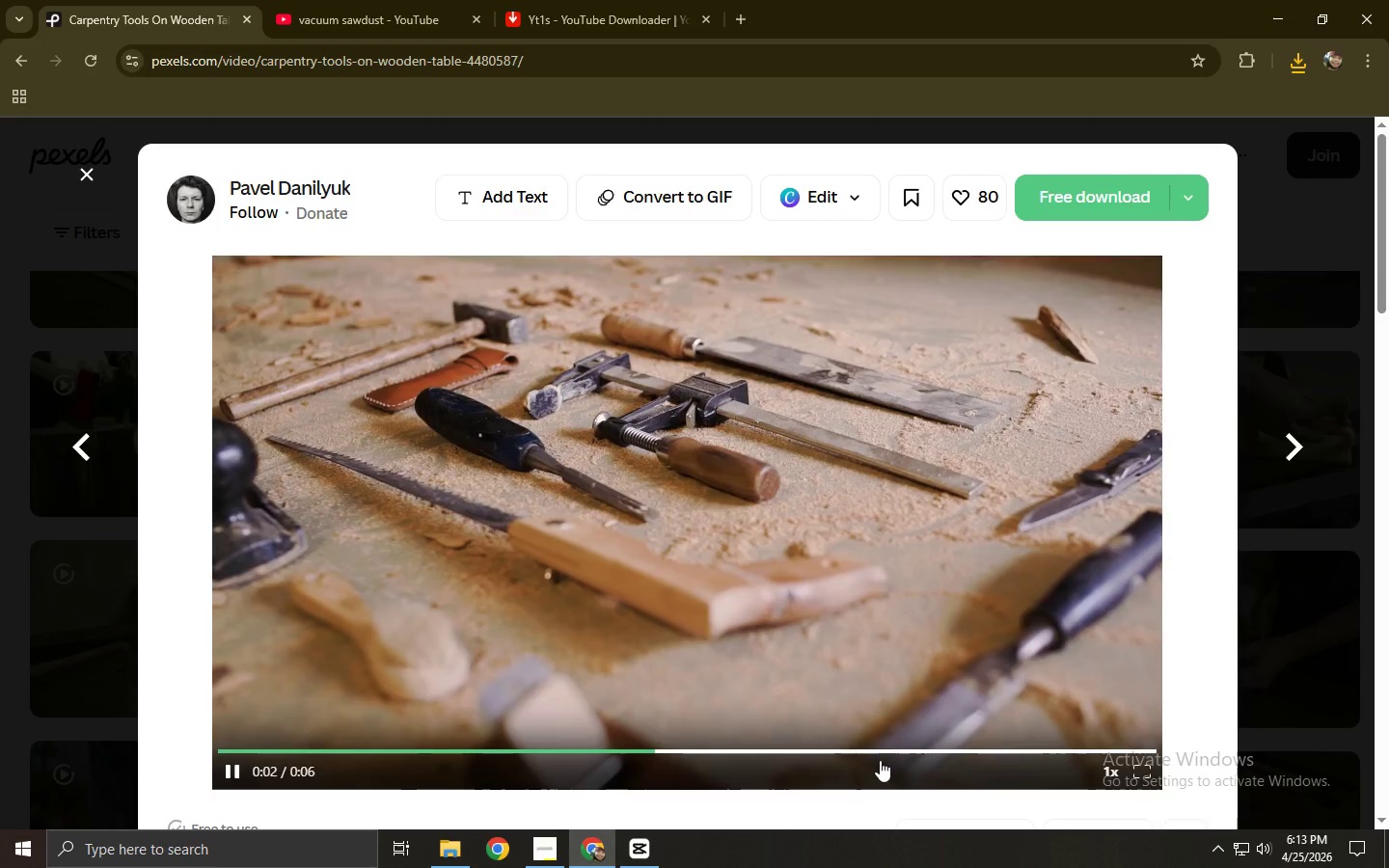 
left_click([921, 750])
 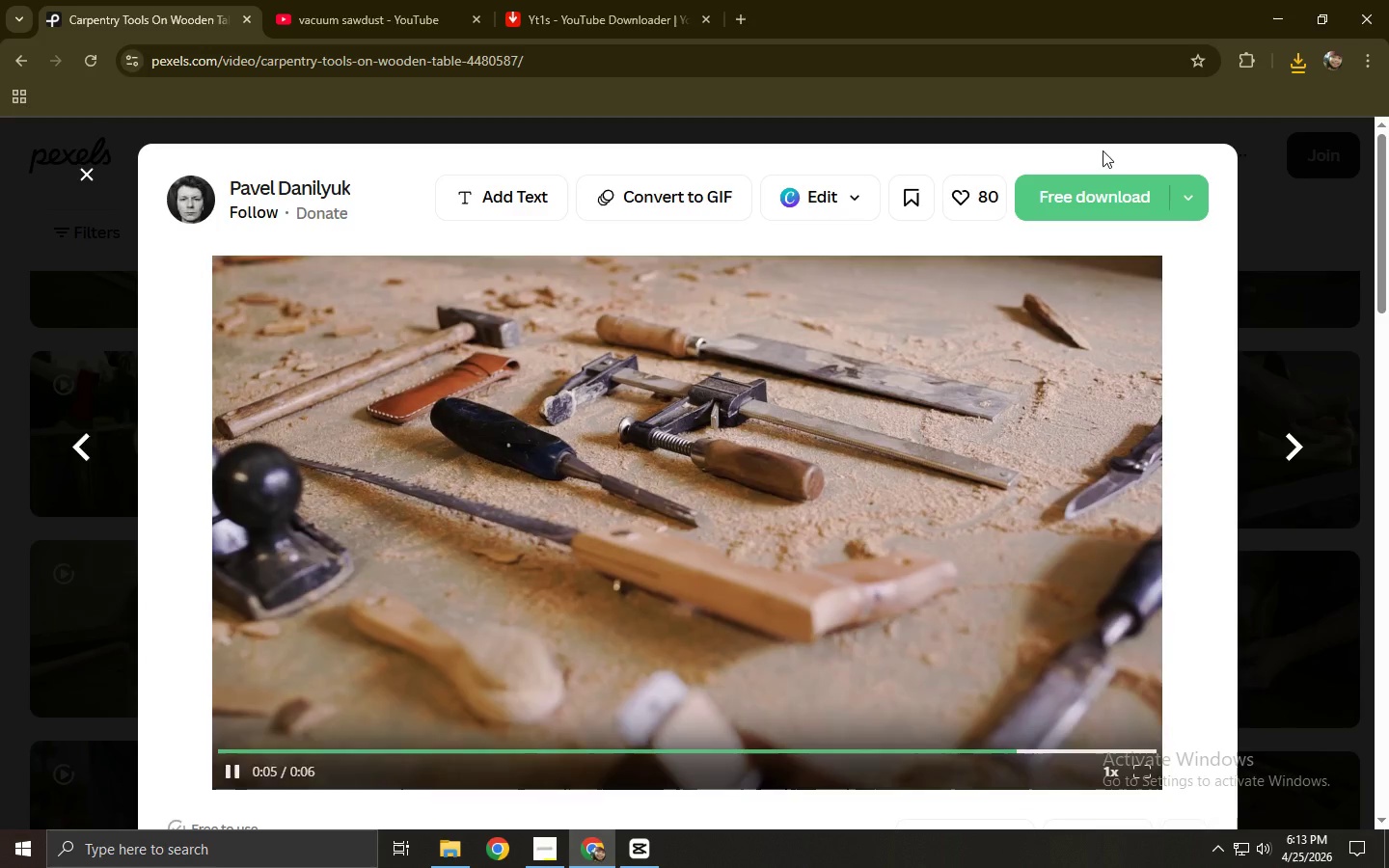 
left_click([1108, 207])
 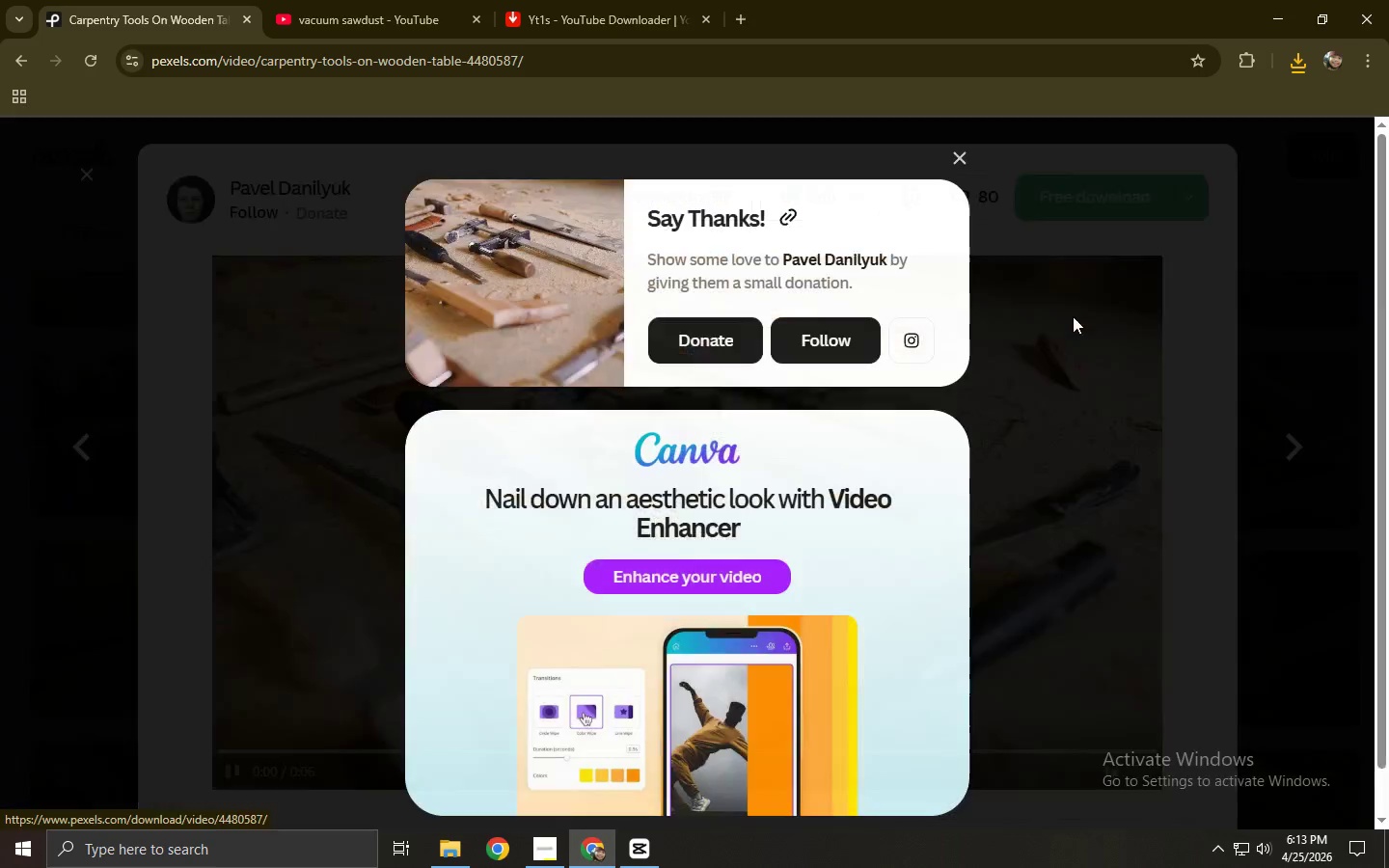 
left_click([1078, 317])
 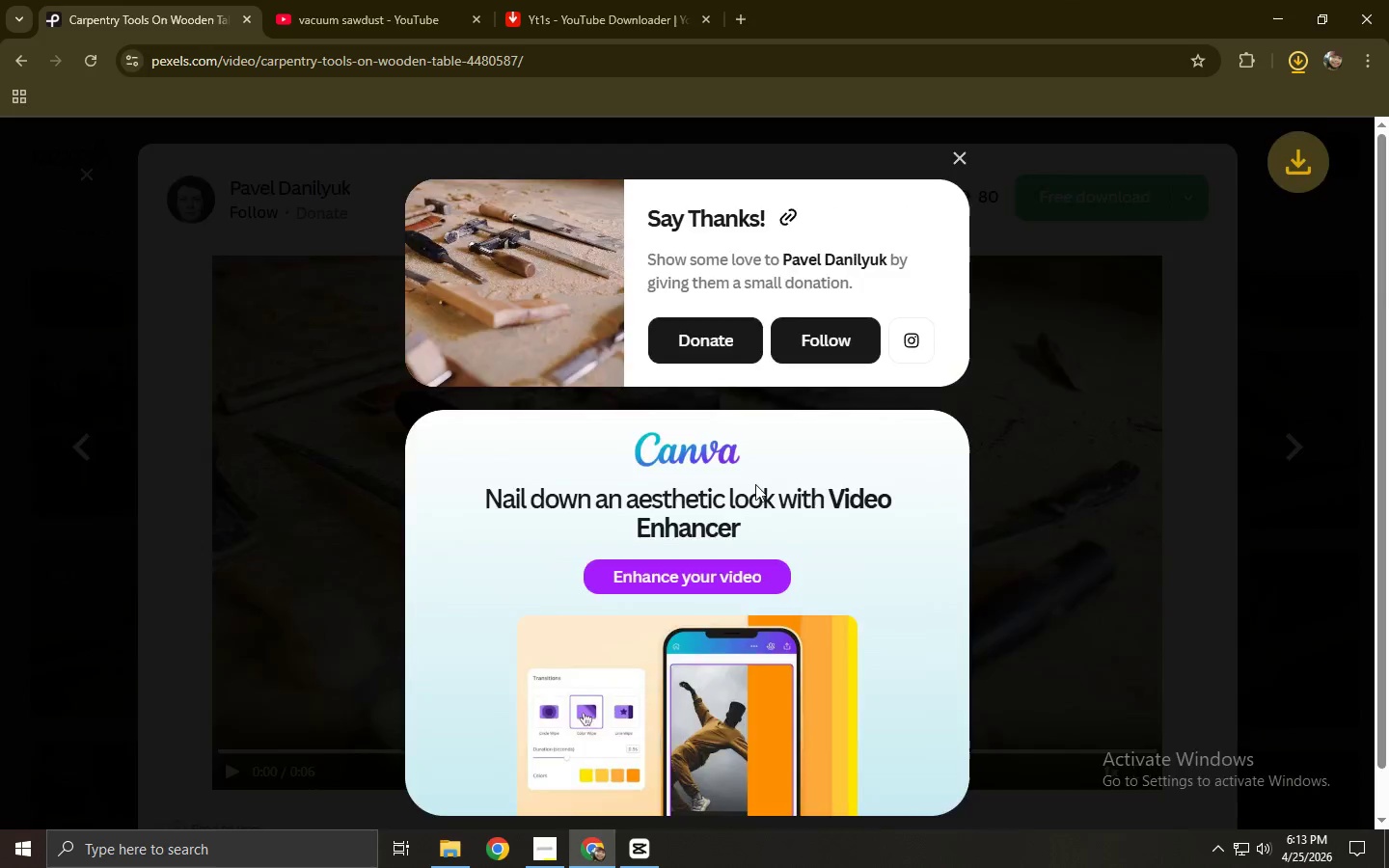 
scroll: coordinate [332, 522], scroll_direction: down, amount: 18.0
 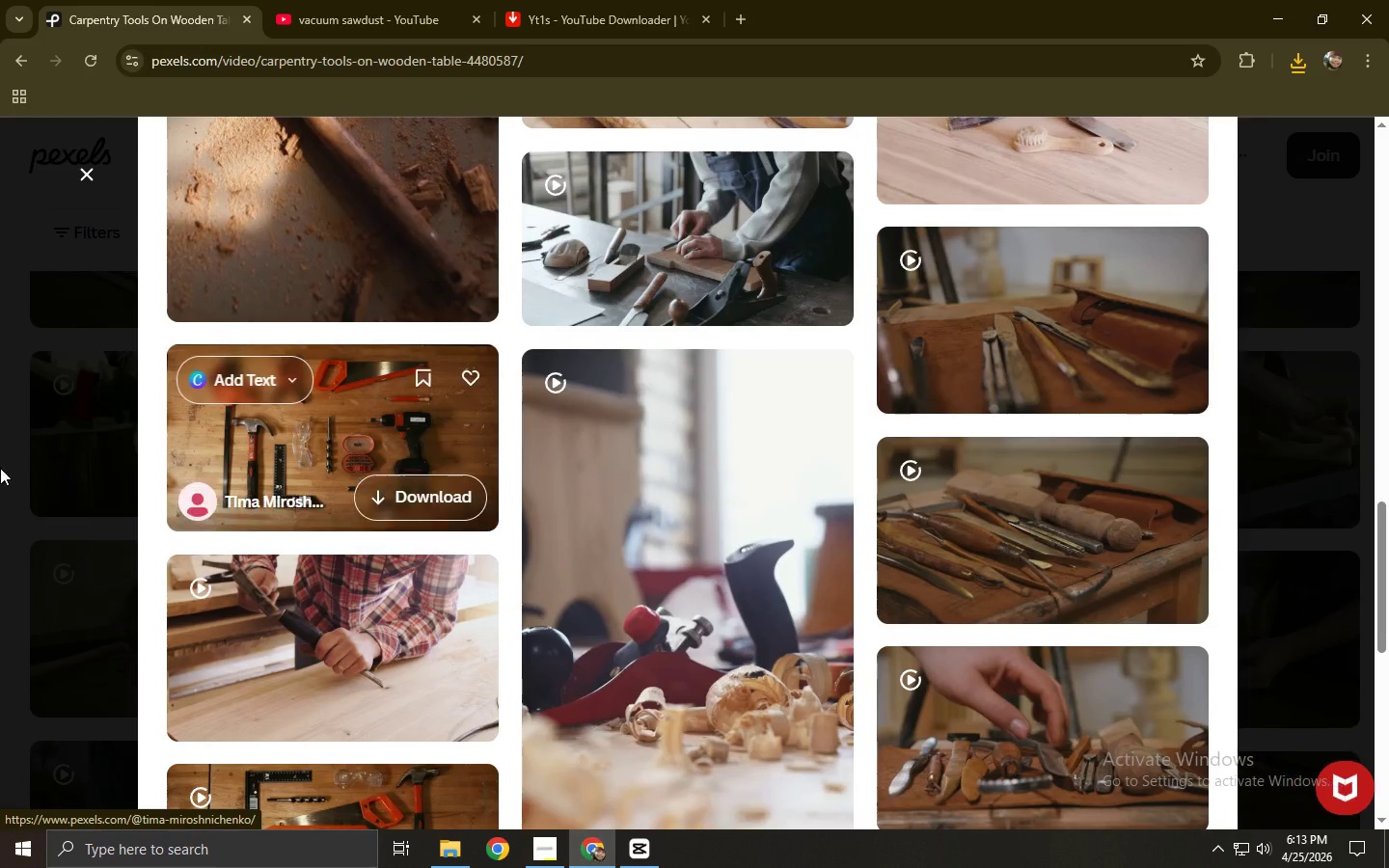 
left_click([0, 468])
 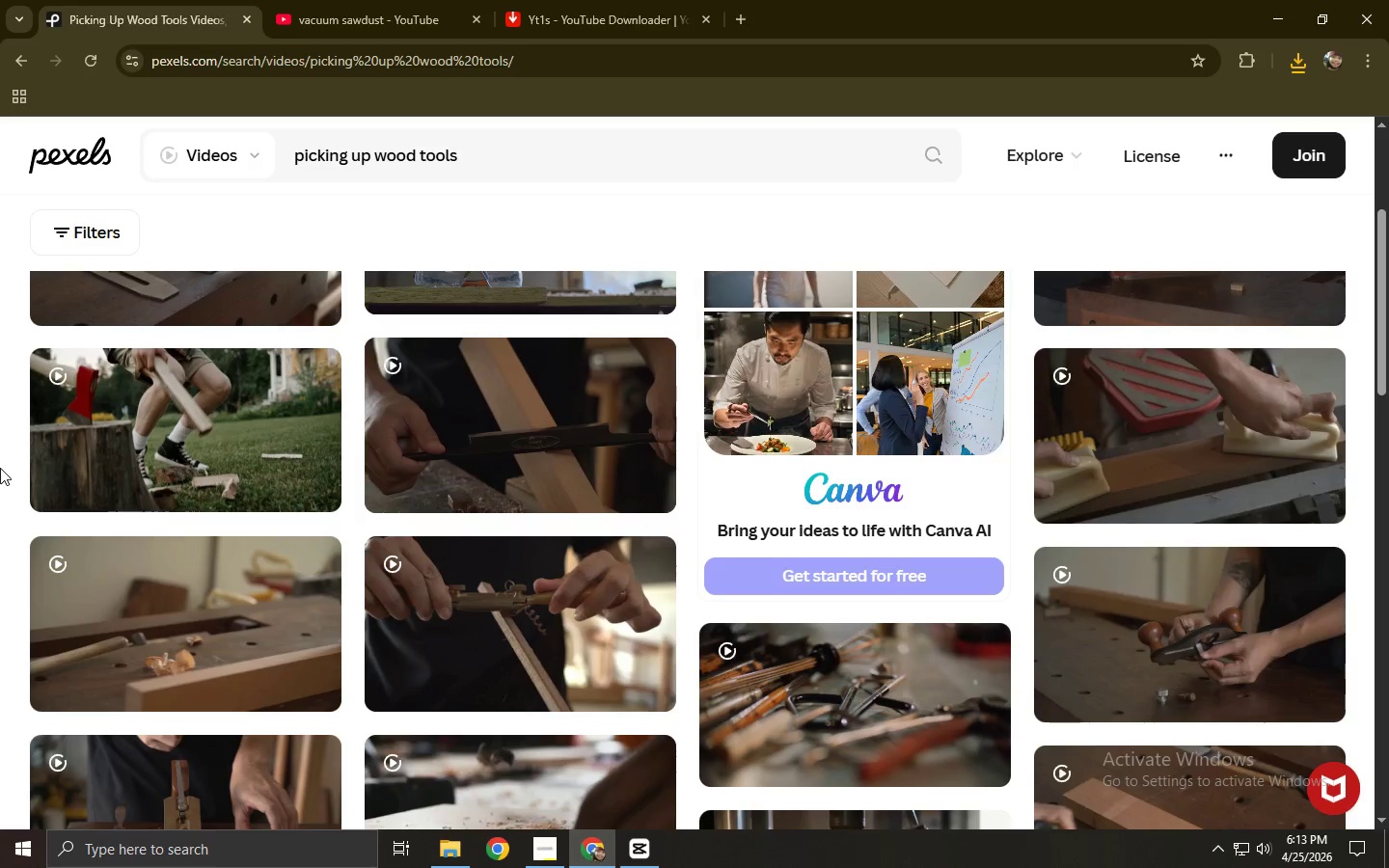 
scroll: coordinate [411, 421], scroll_direction: down, amount: 9.0
 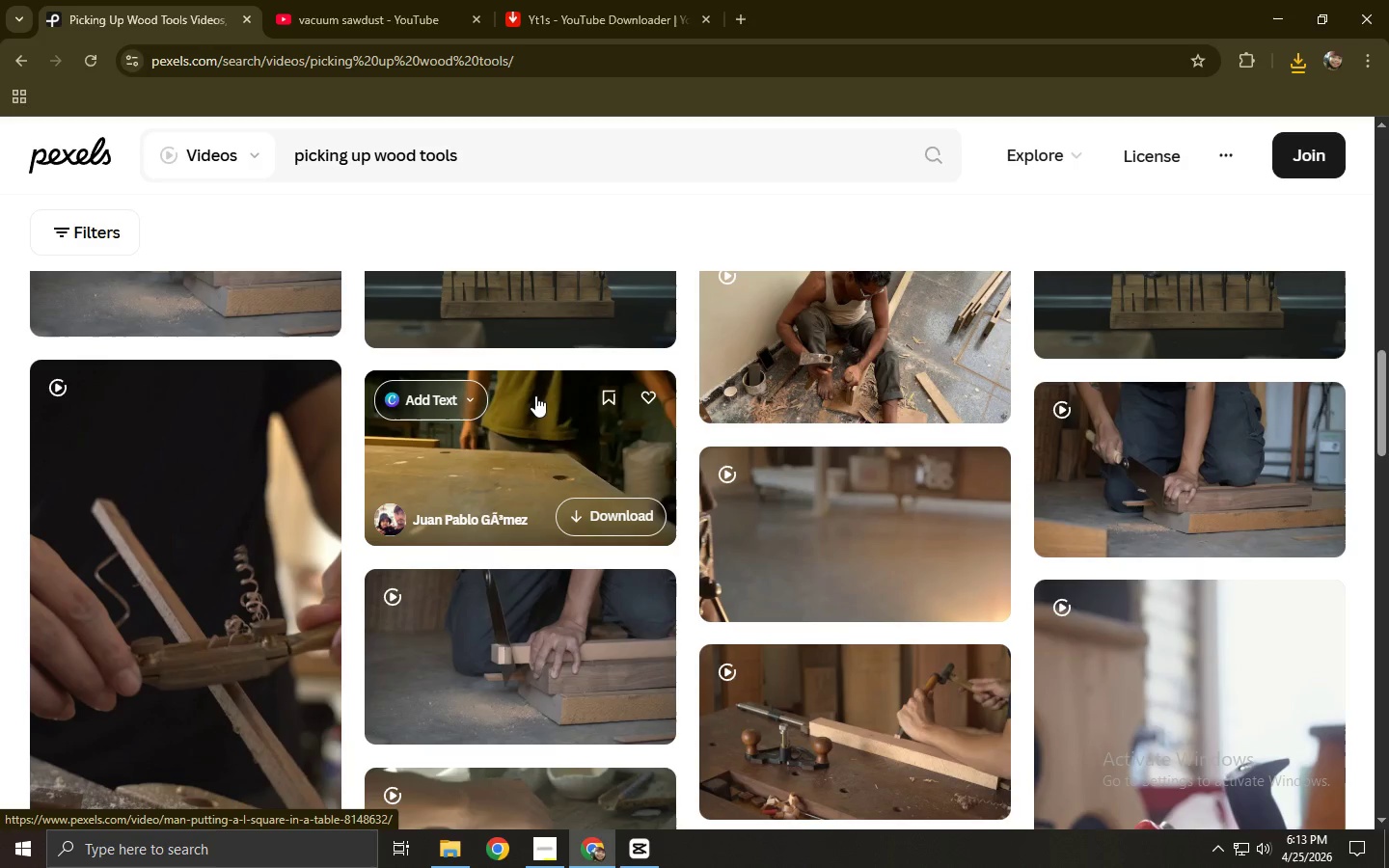 
wait(10.11)
 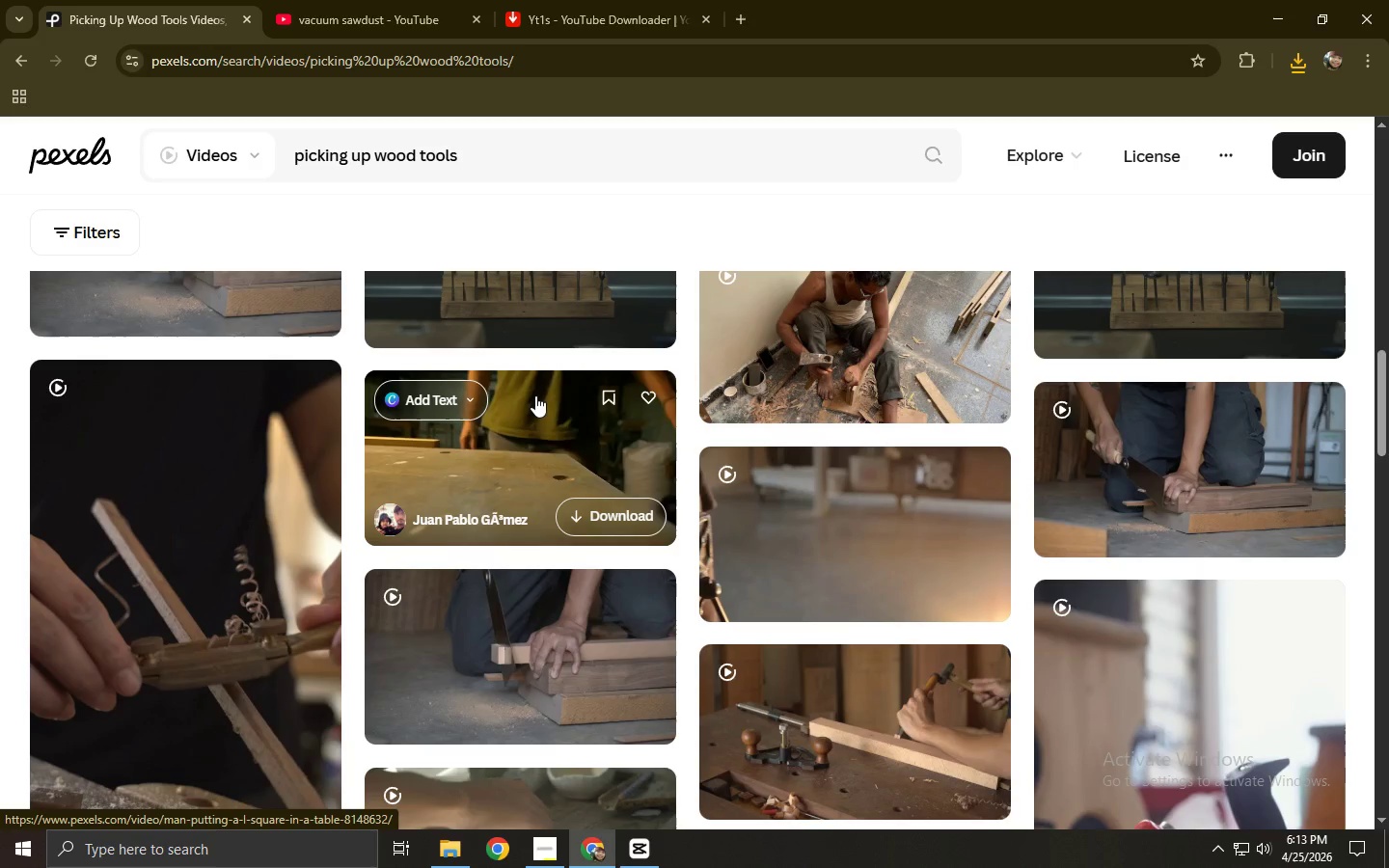 
left_click([531, 416])
 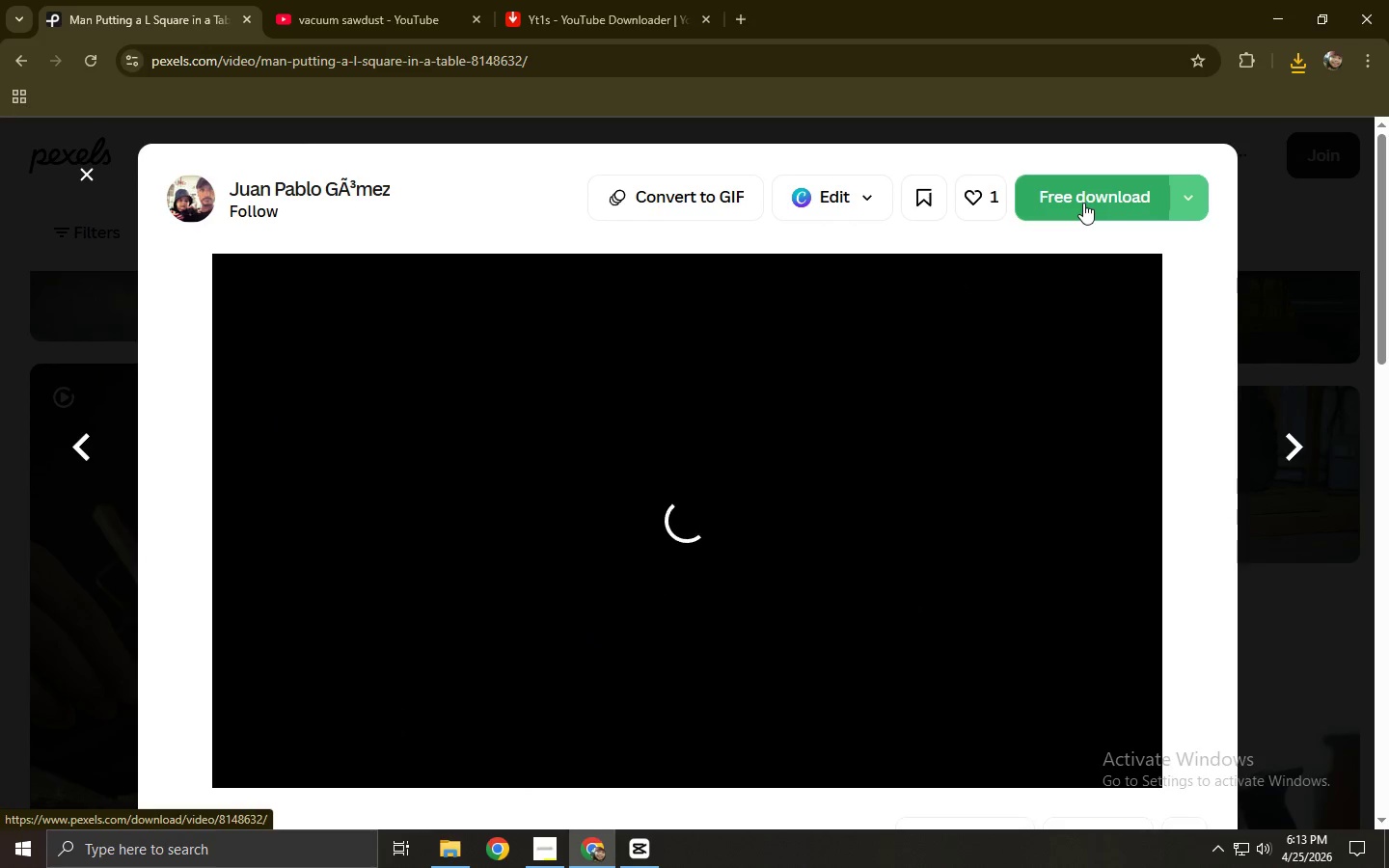 
left_click([1083, 203])
 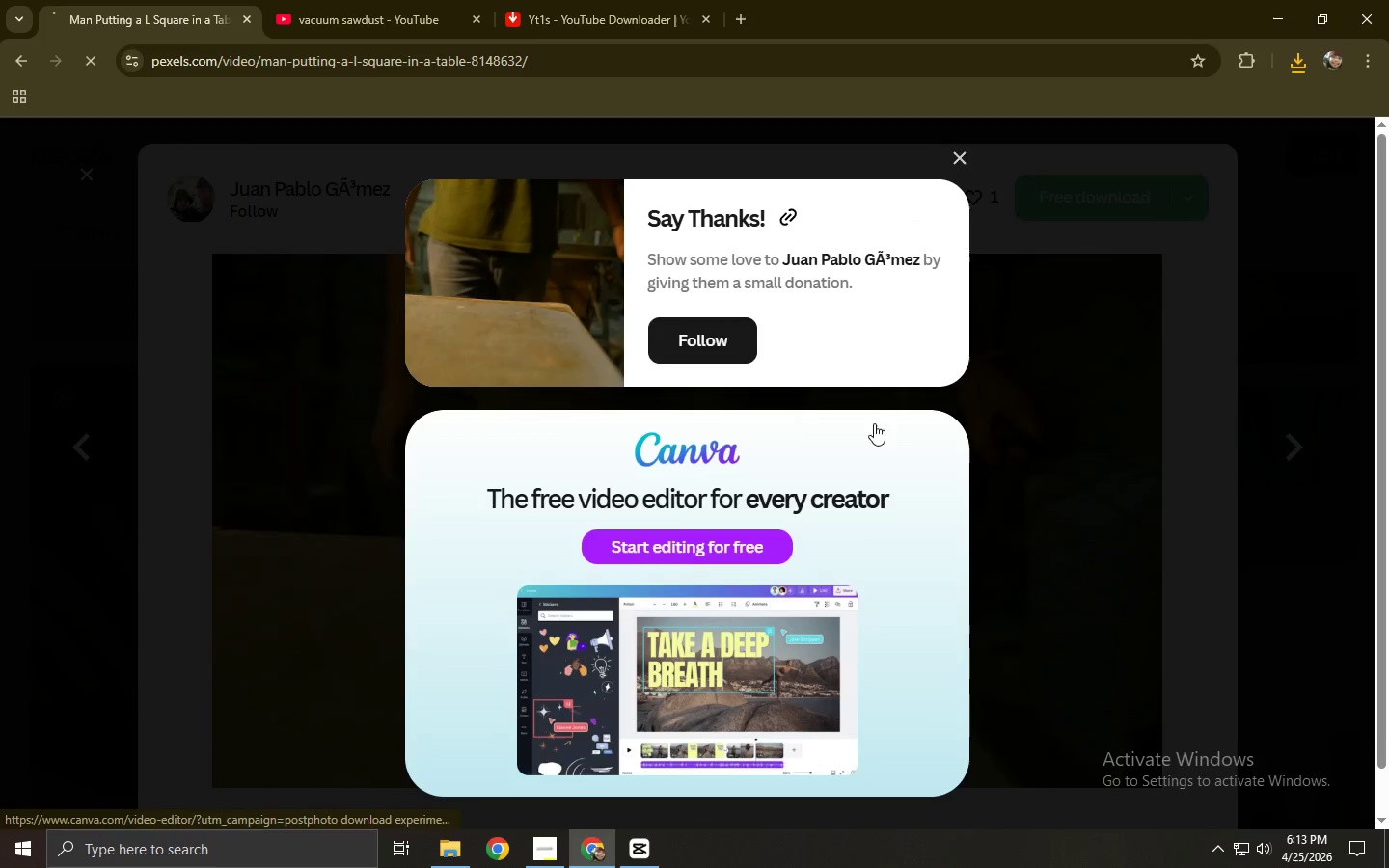 
left_click([1021, 432])
 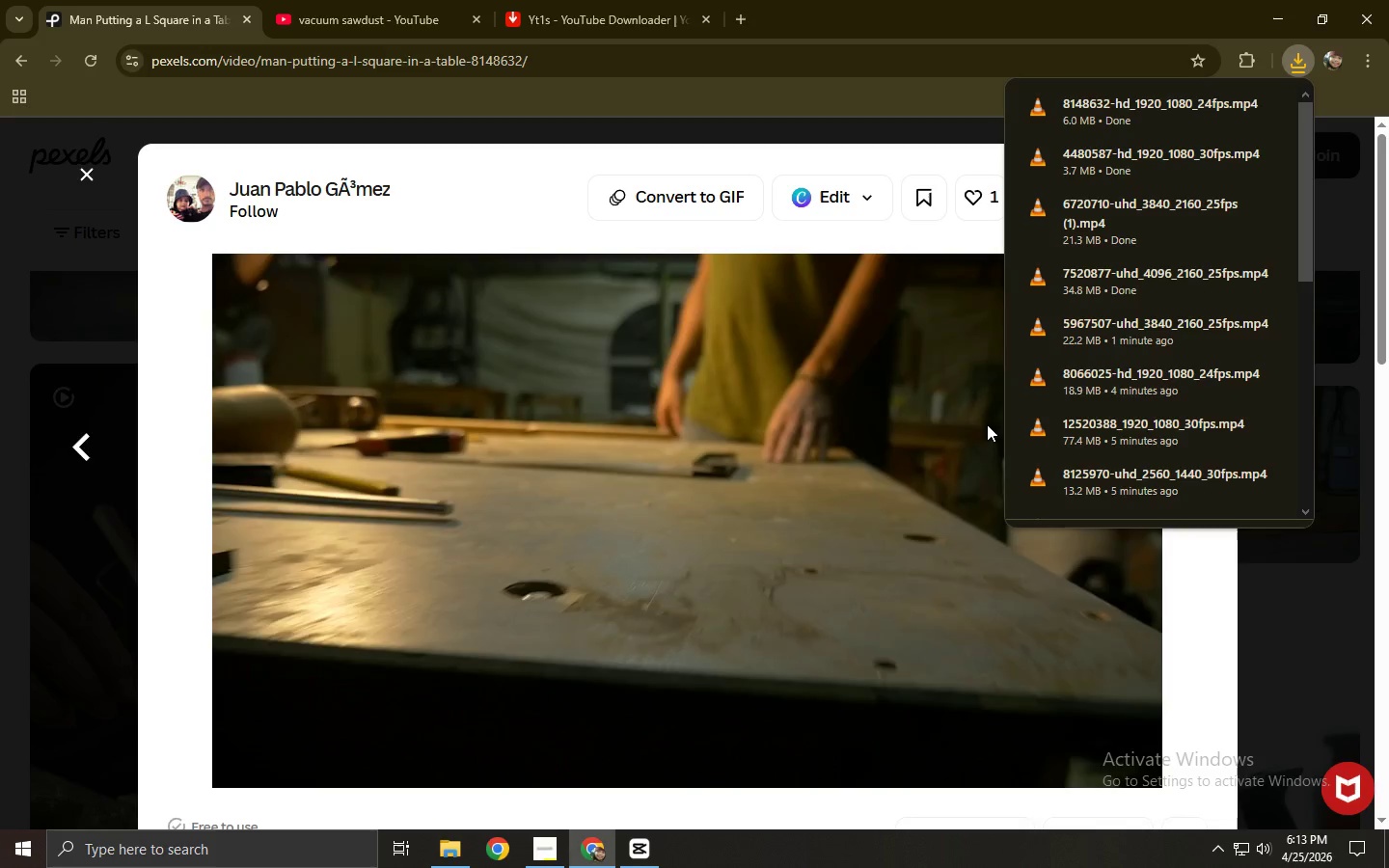 
wait(12.55)
 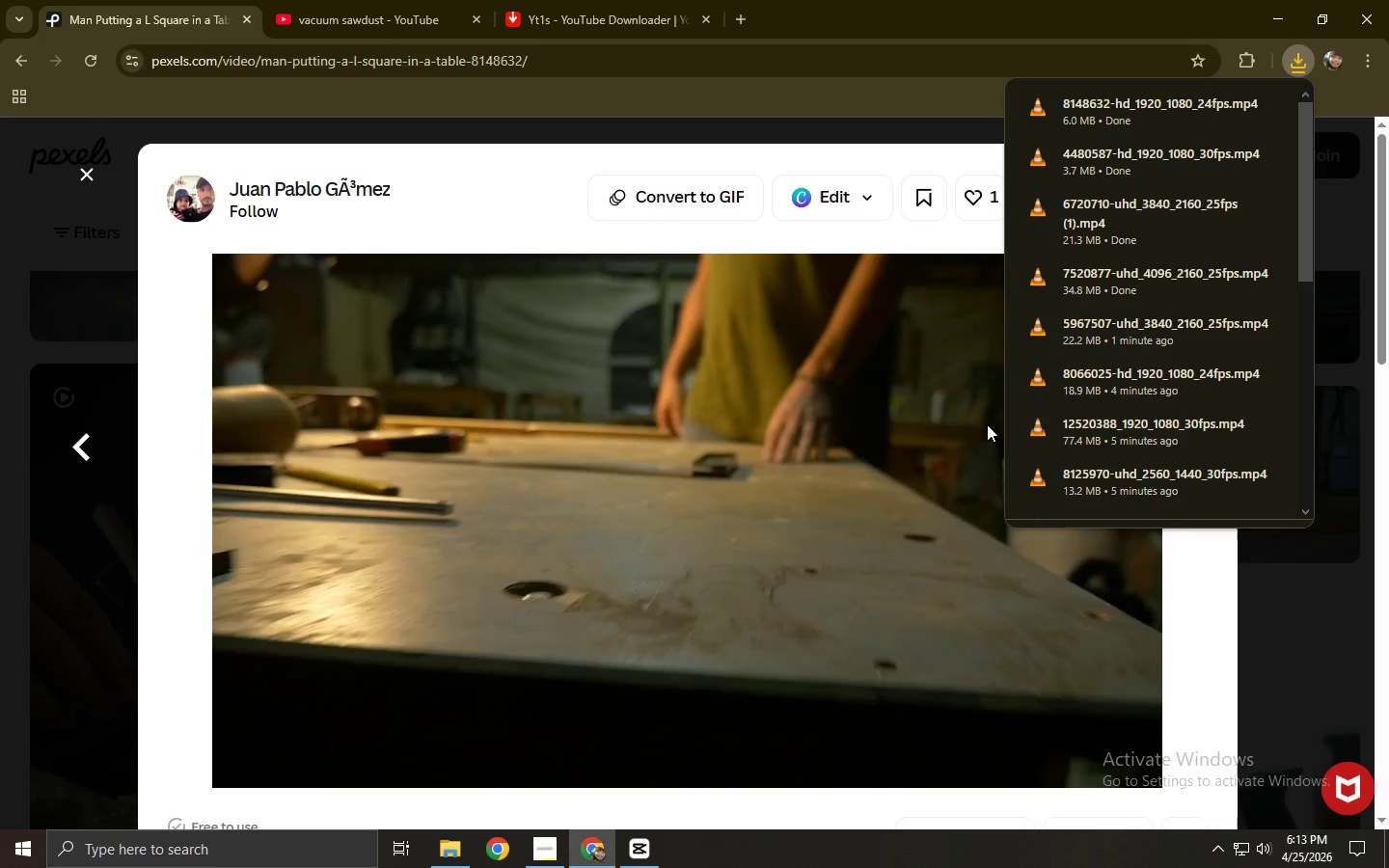 
left_click([95, 237])
 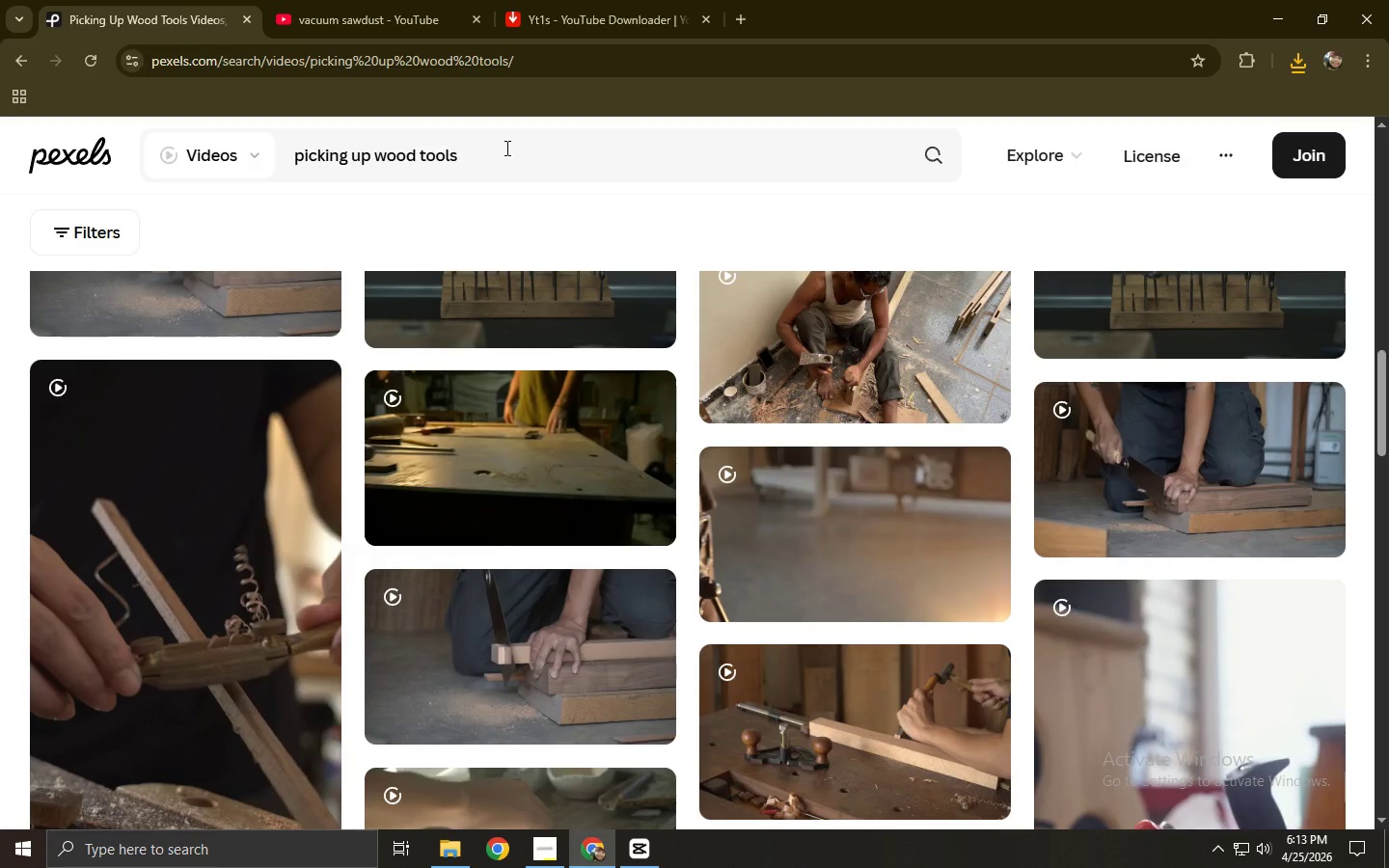 
left_click_drag(start_coordinate=[517, 149], to_coordinate=[206, 139])
 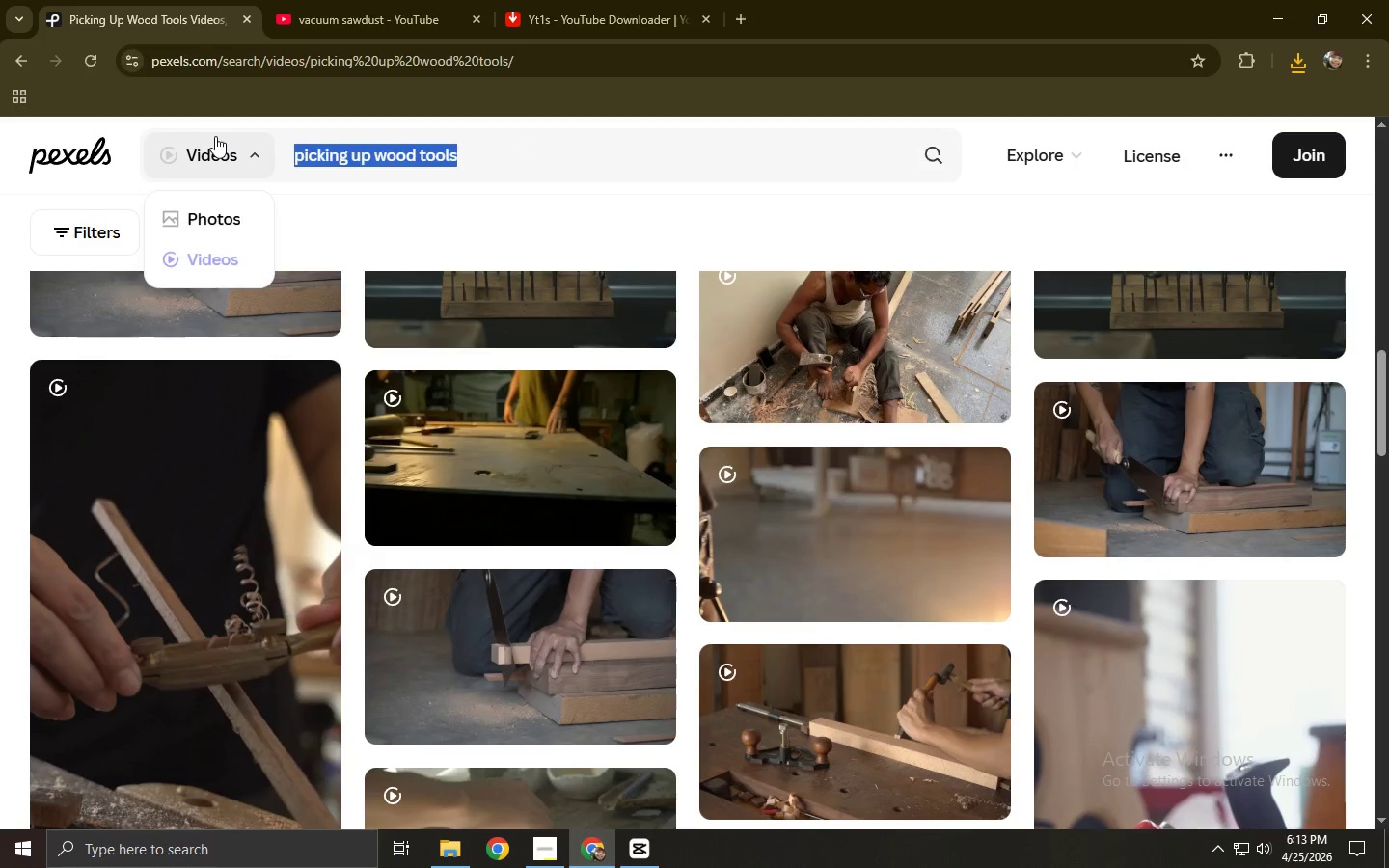 
type(wippi)
key(Backspace)
key(Backspace)
type(img)
key(Backspace)
key(Backspace)
type(ng work )
key(Backspace)
key(Backspace)
type(ben)
key(Backspace)
key(Backspace)
key(Backspace)
type(kbench)
 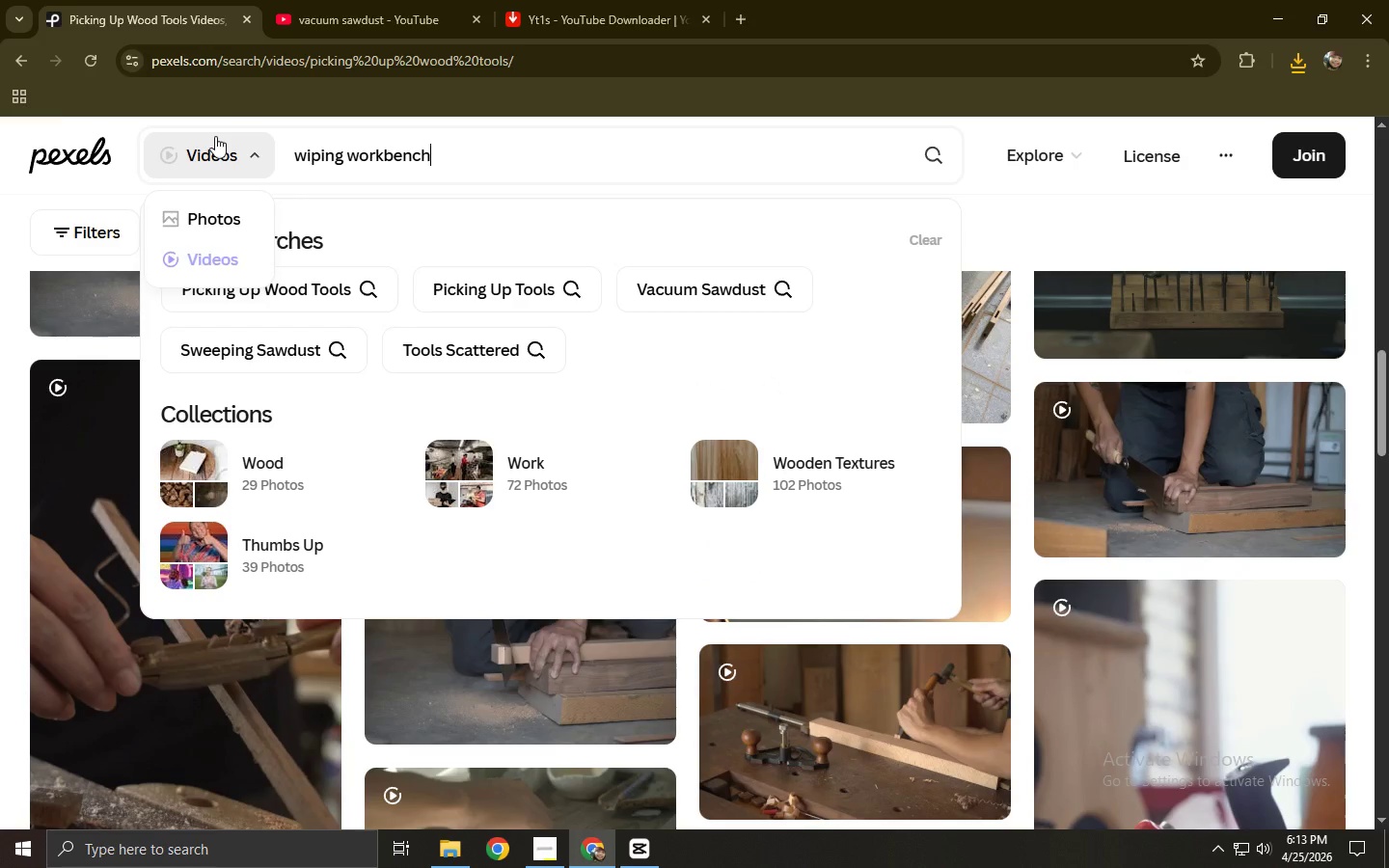 
key(Enter)
 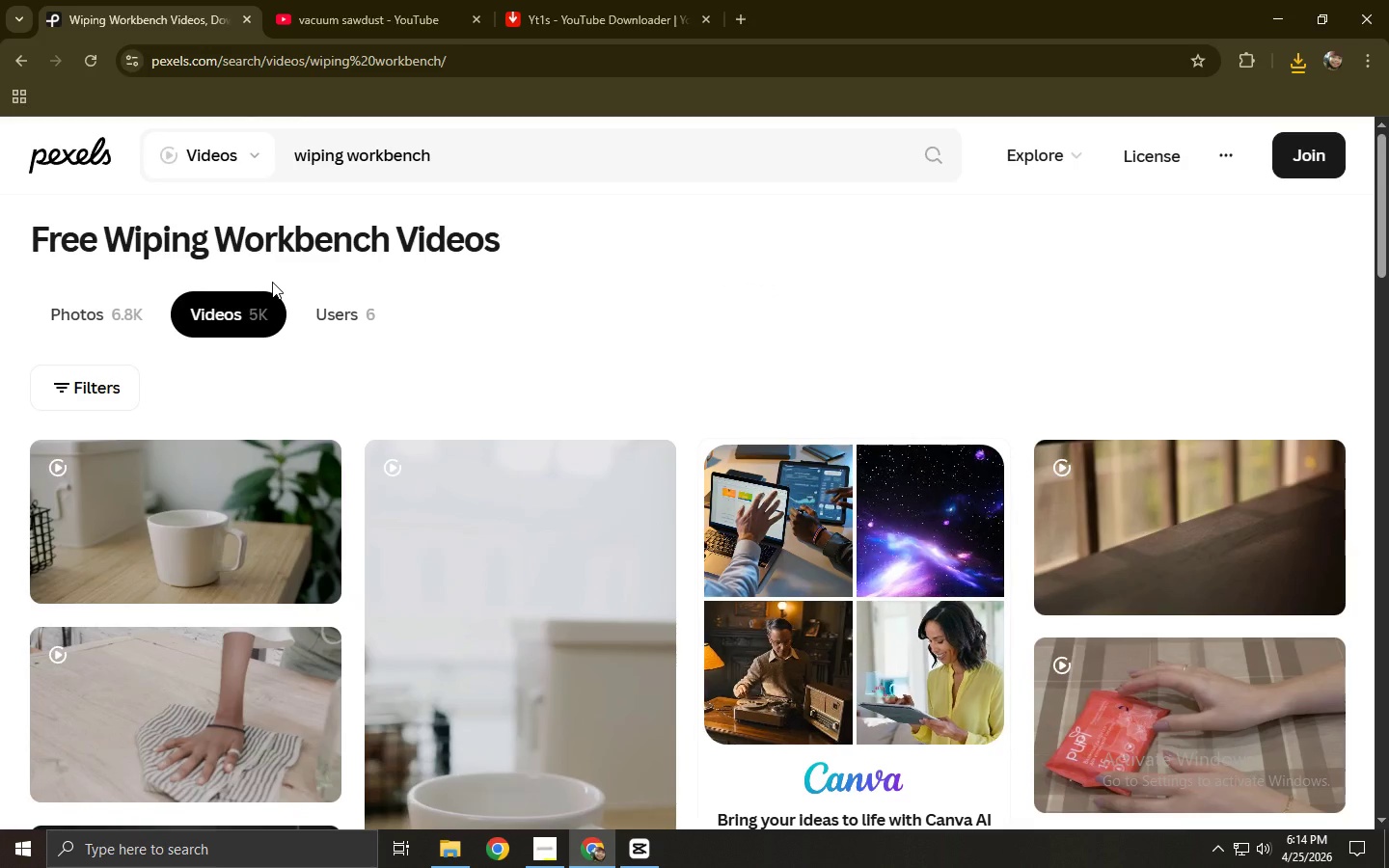 
wait(5.12)
 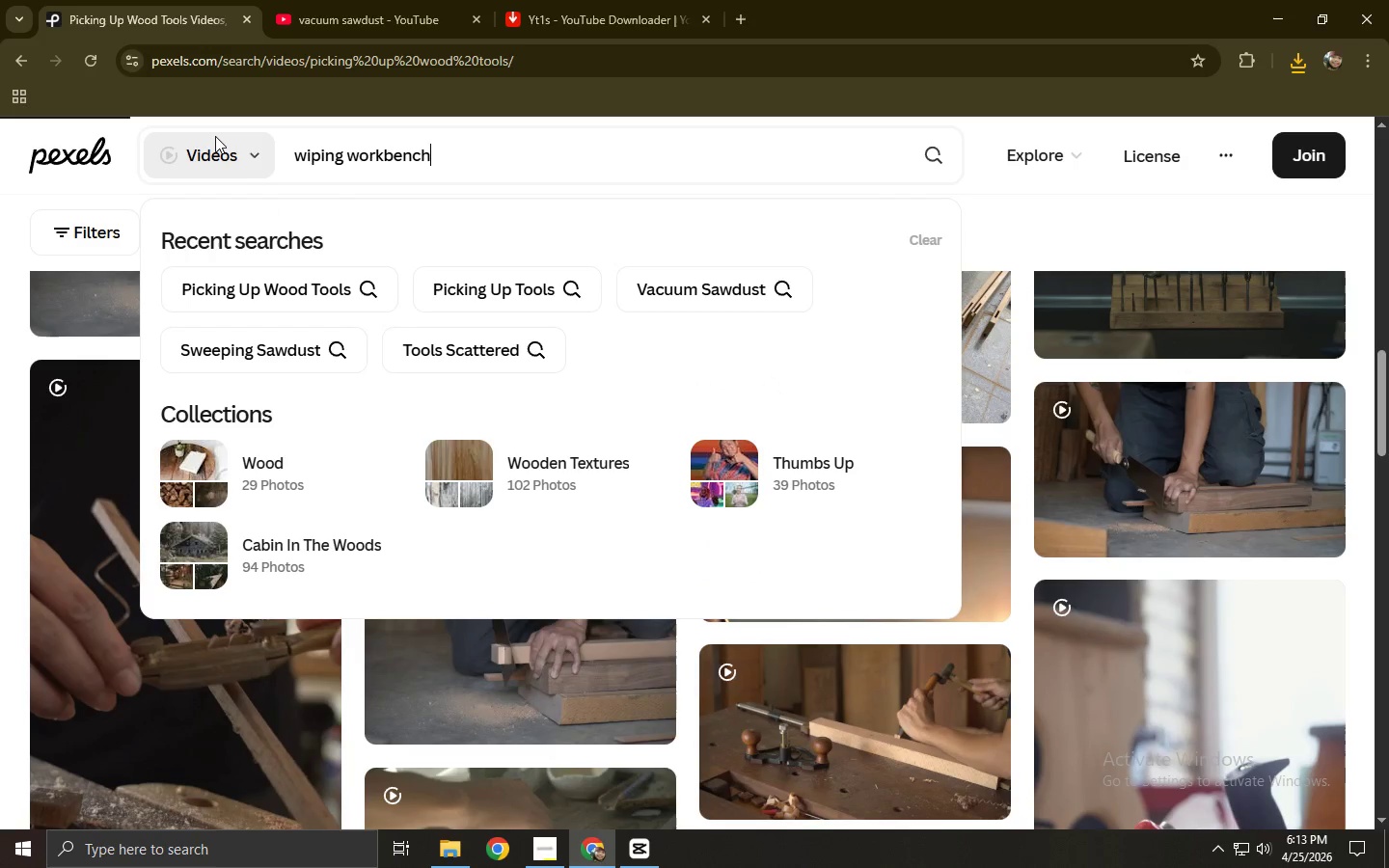 
scroll: coordinate [275, 271], scroll_direction: down, amount: 9.0
 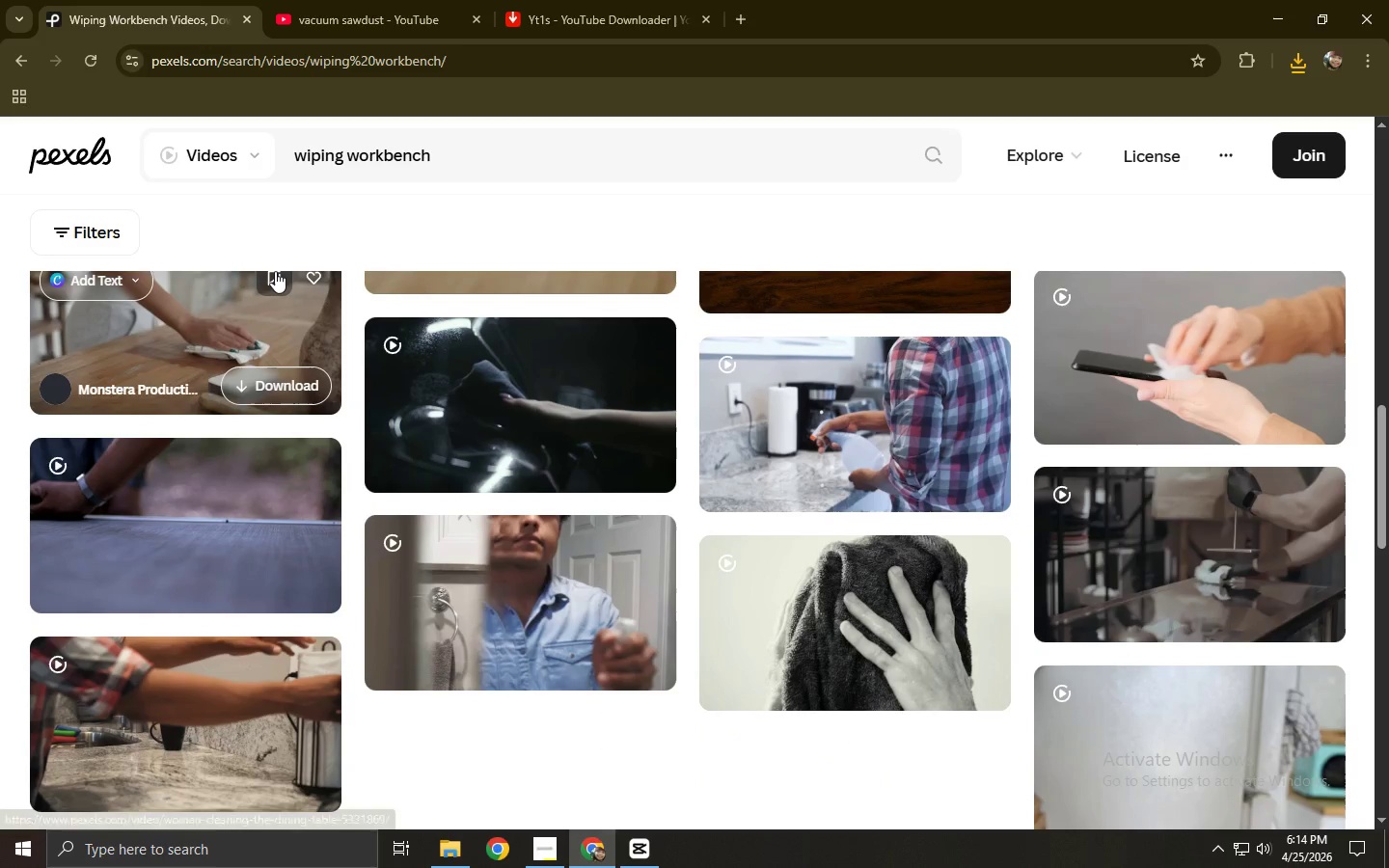 
scroll: coordinate [275, 271], scroll_direction: up, amount: 1.0
 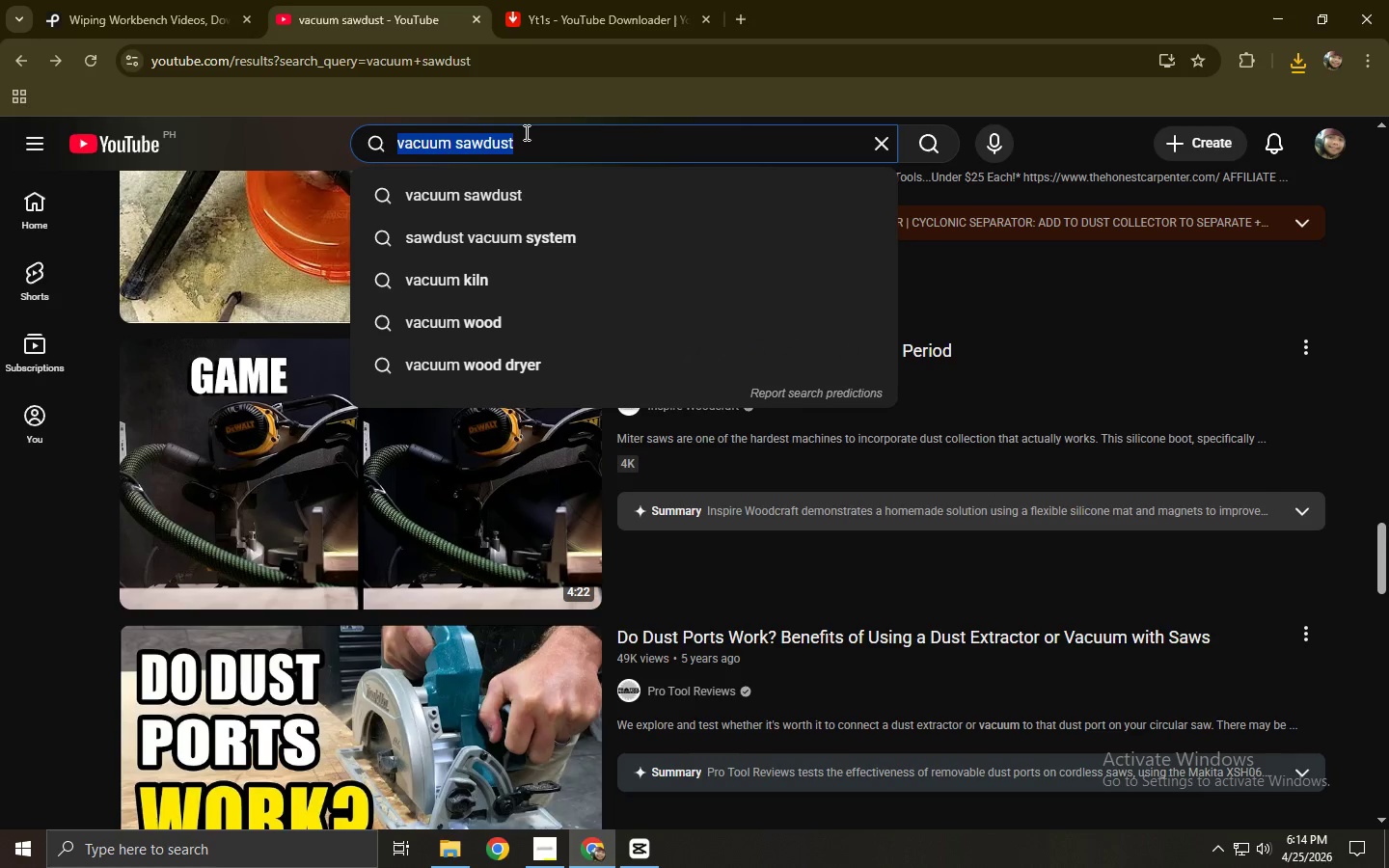 
type(w)
key(Backspace)
type(cleaning a work bench)
 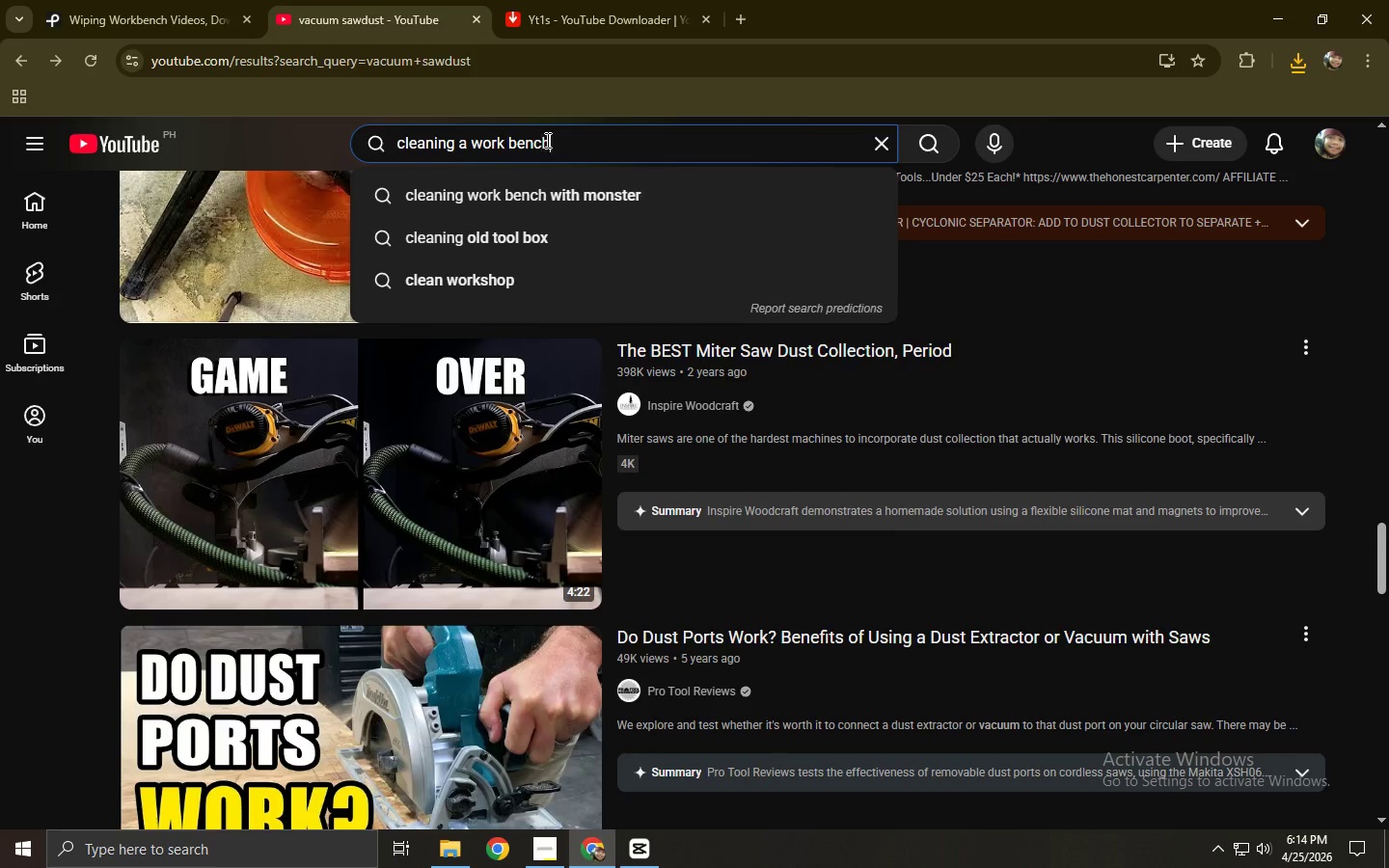 
key(Enter)
 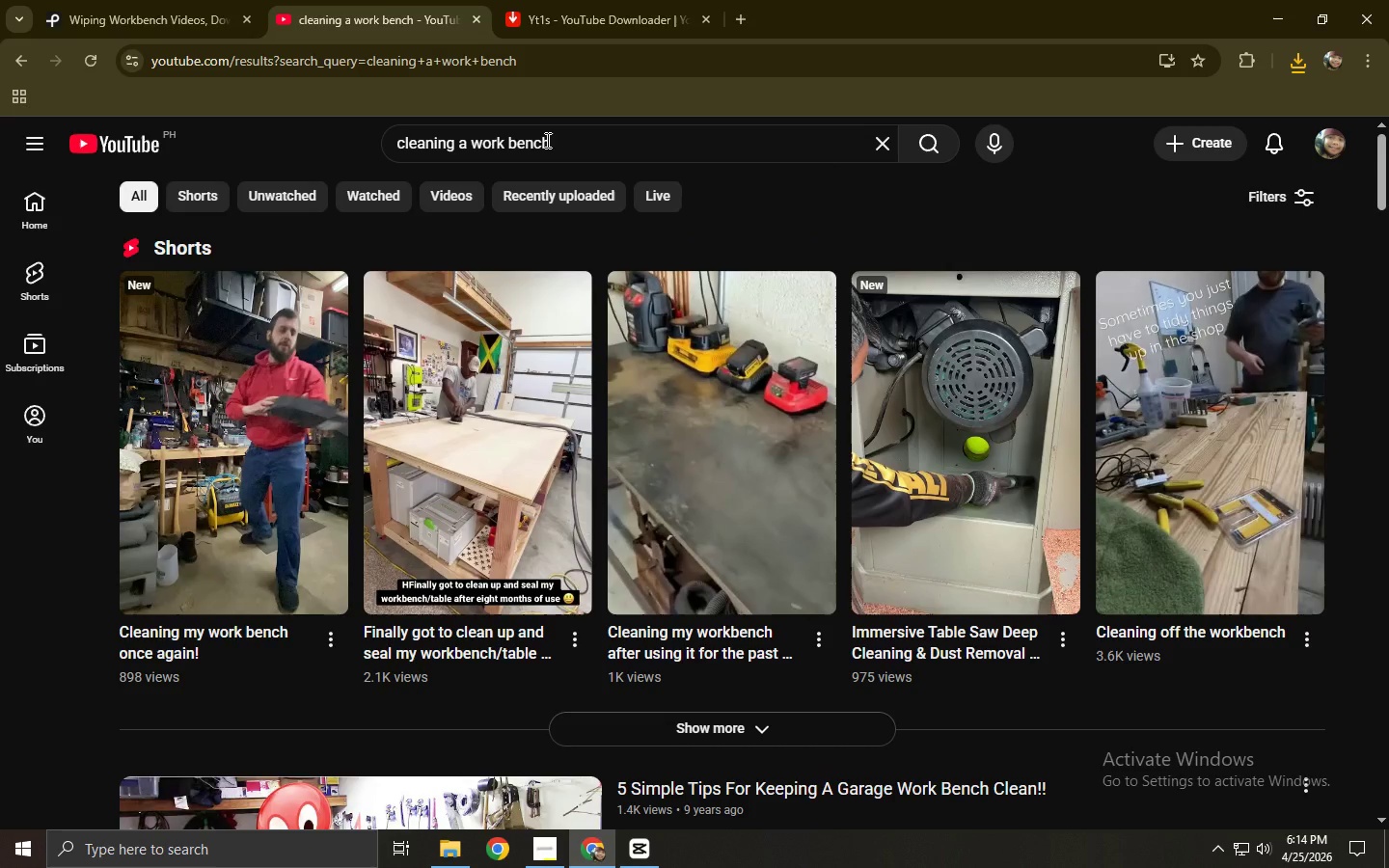 
scroll: coordinate [289, 531], scroll_direction: down, amount: 17.0
 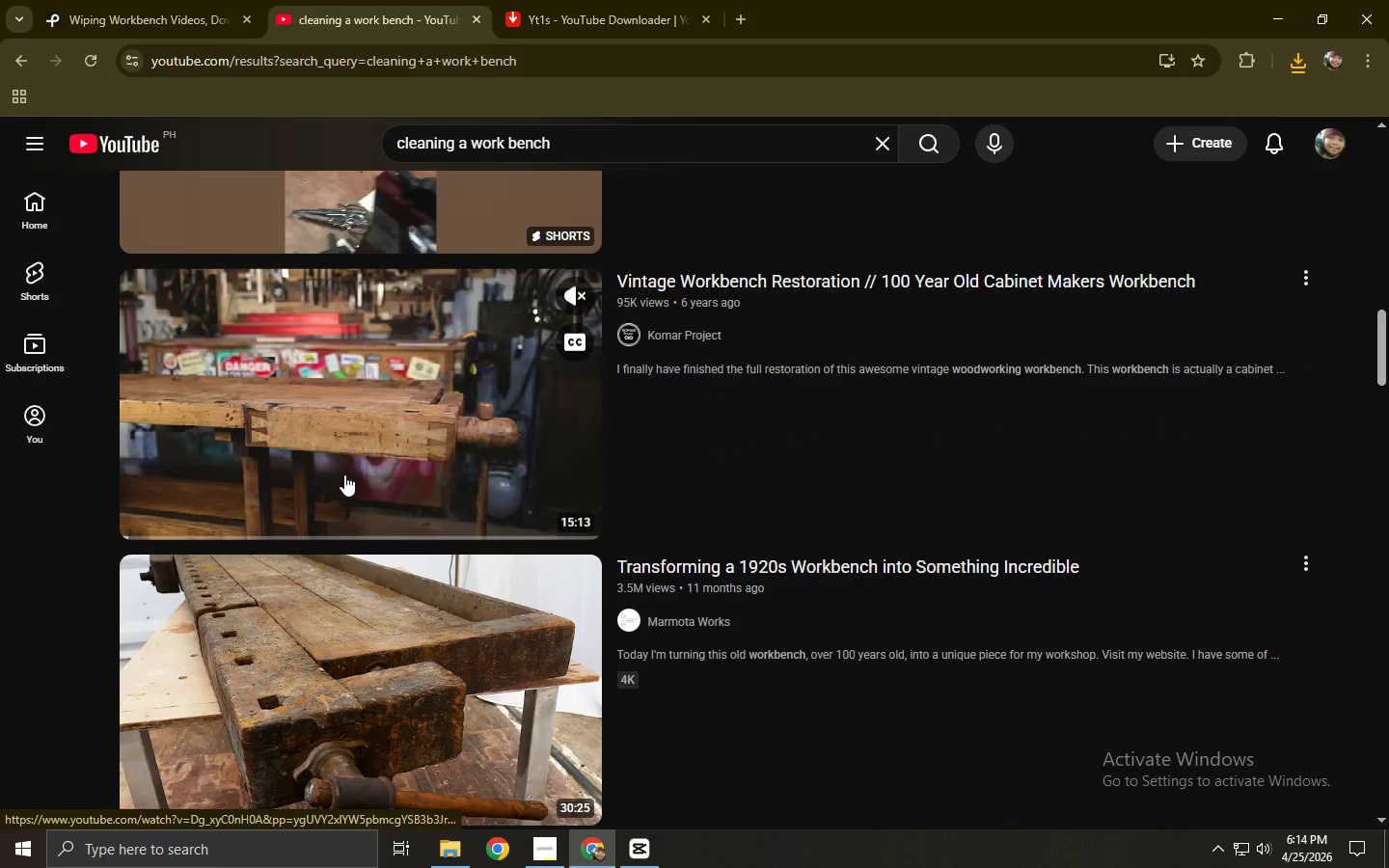 
left_click([210, 537])
 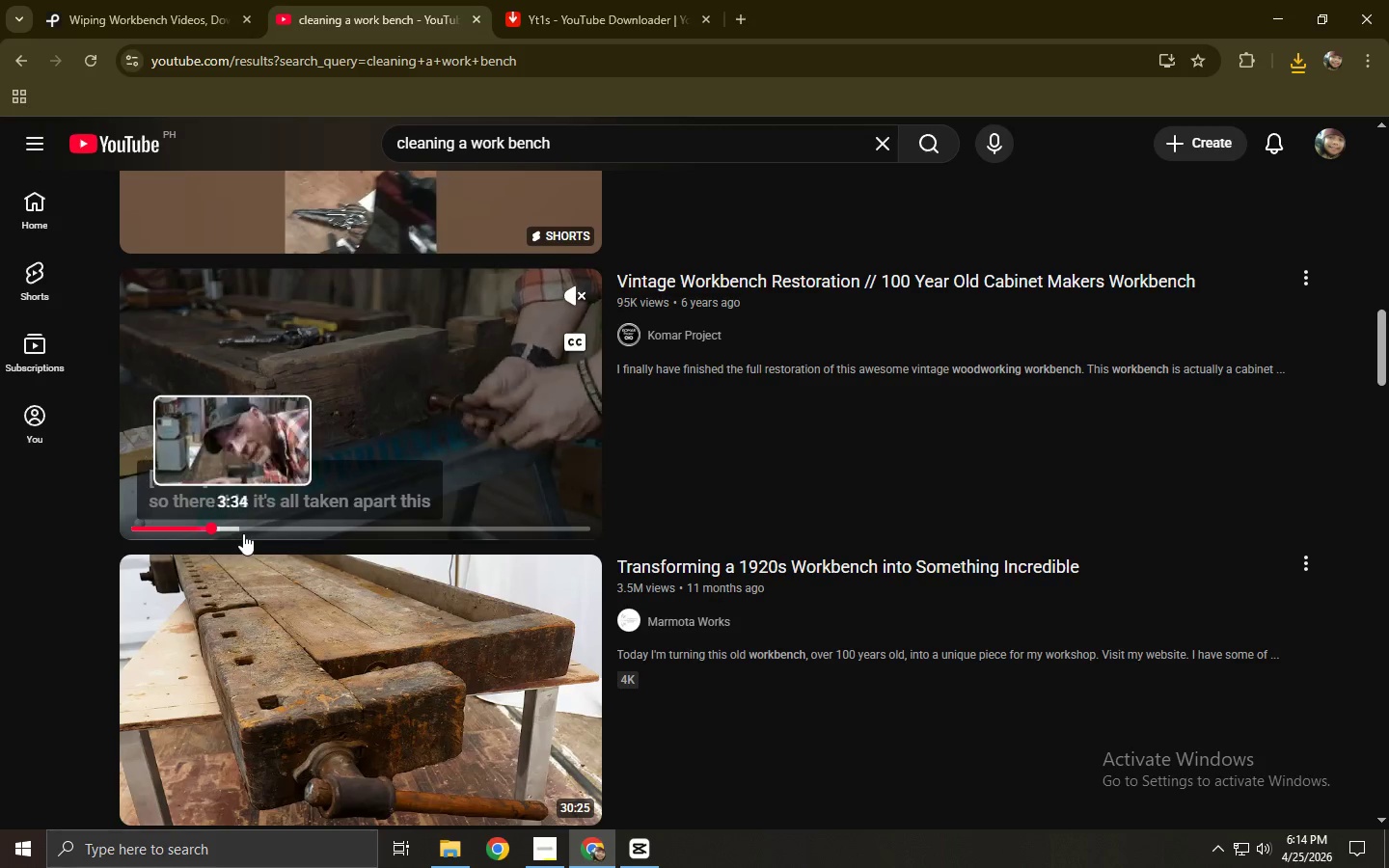 
left_click([274, 531])
 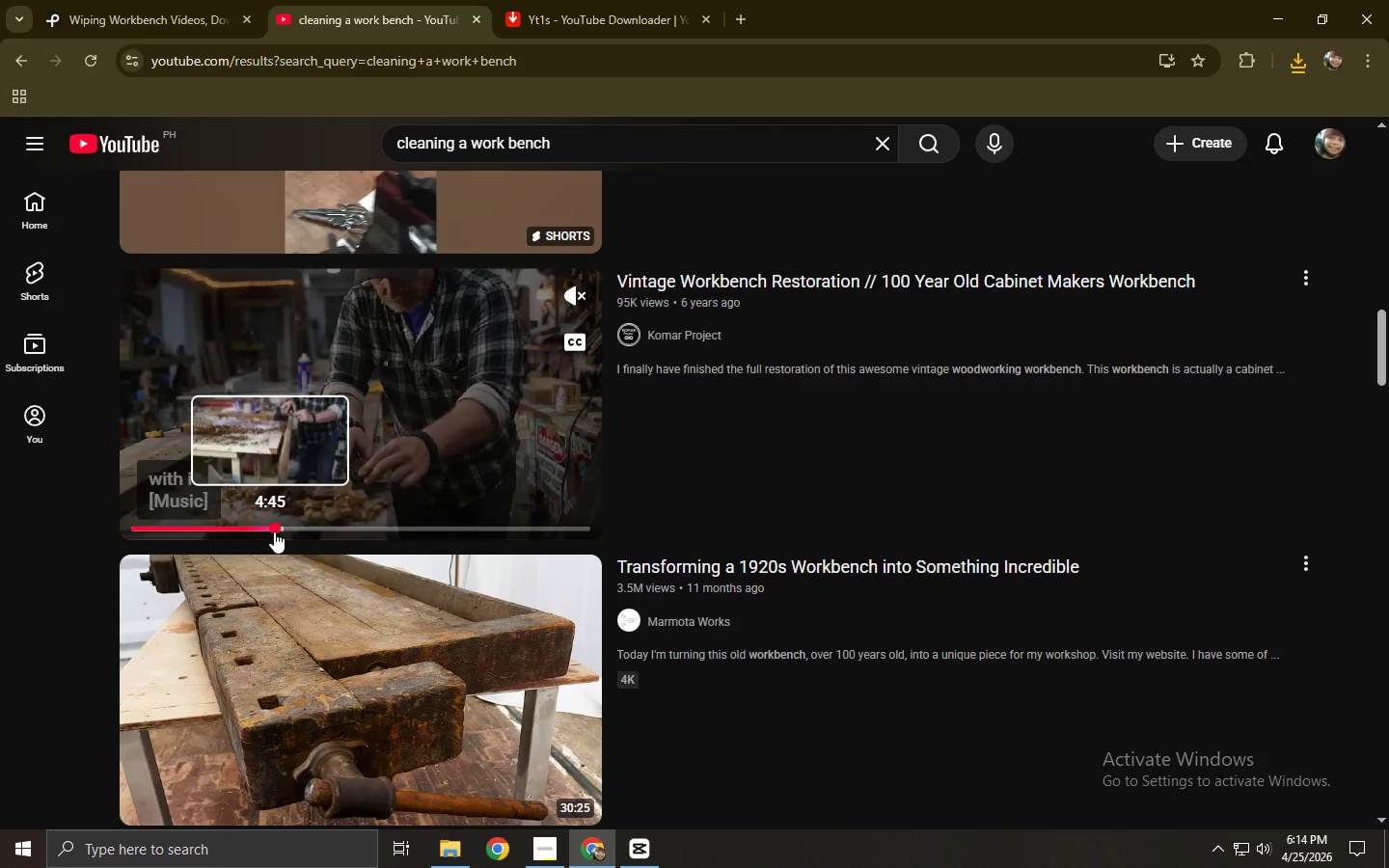 
left_click([407, 530])
 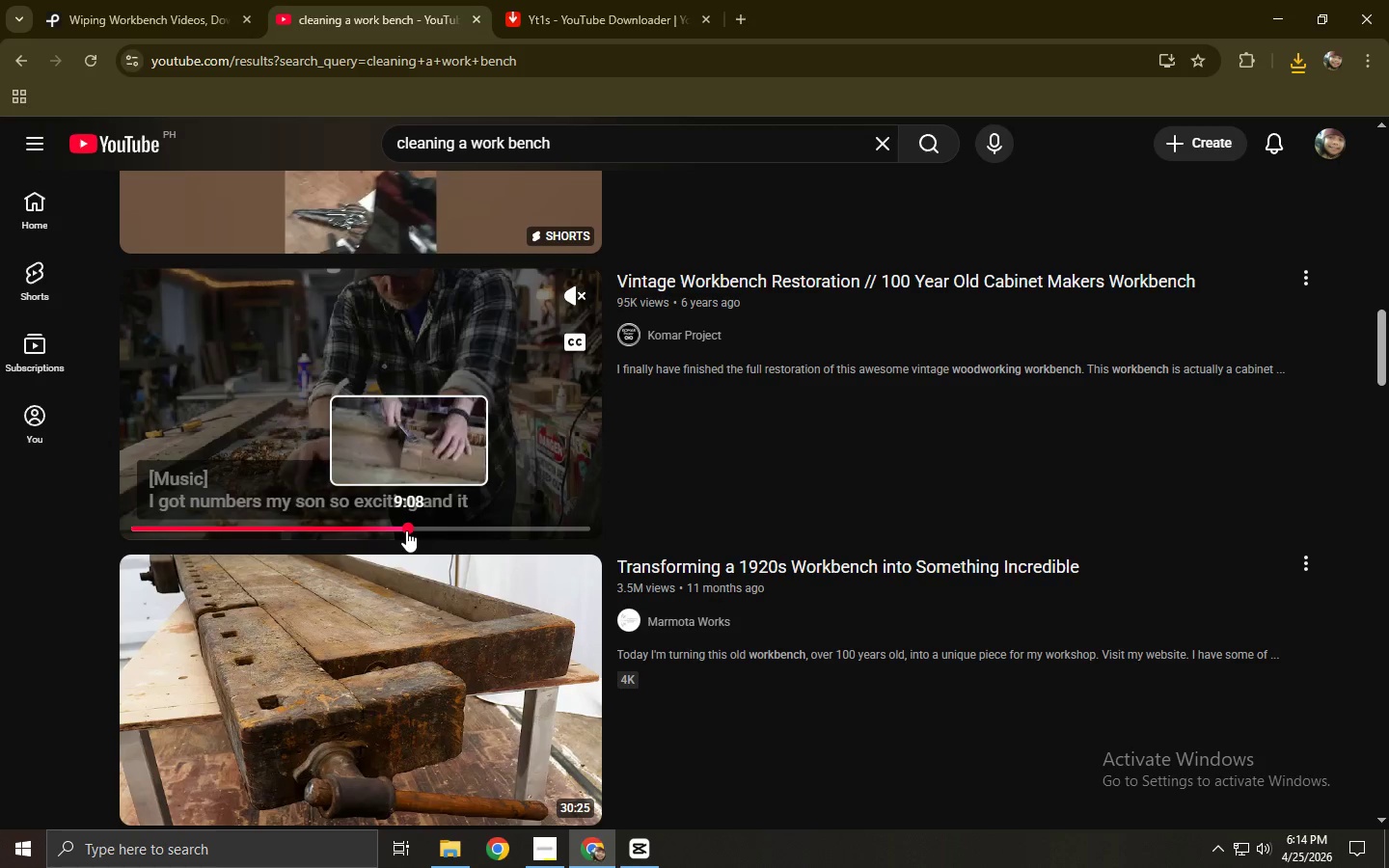 
scroll: coordinate [371, 495], scroll_direction: down, amount: 16.0
 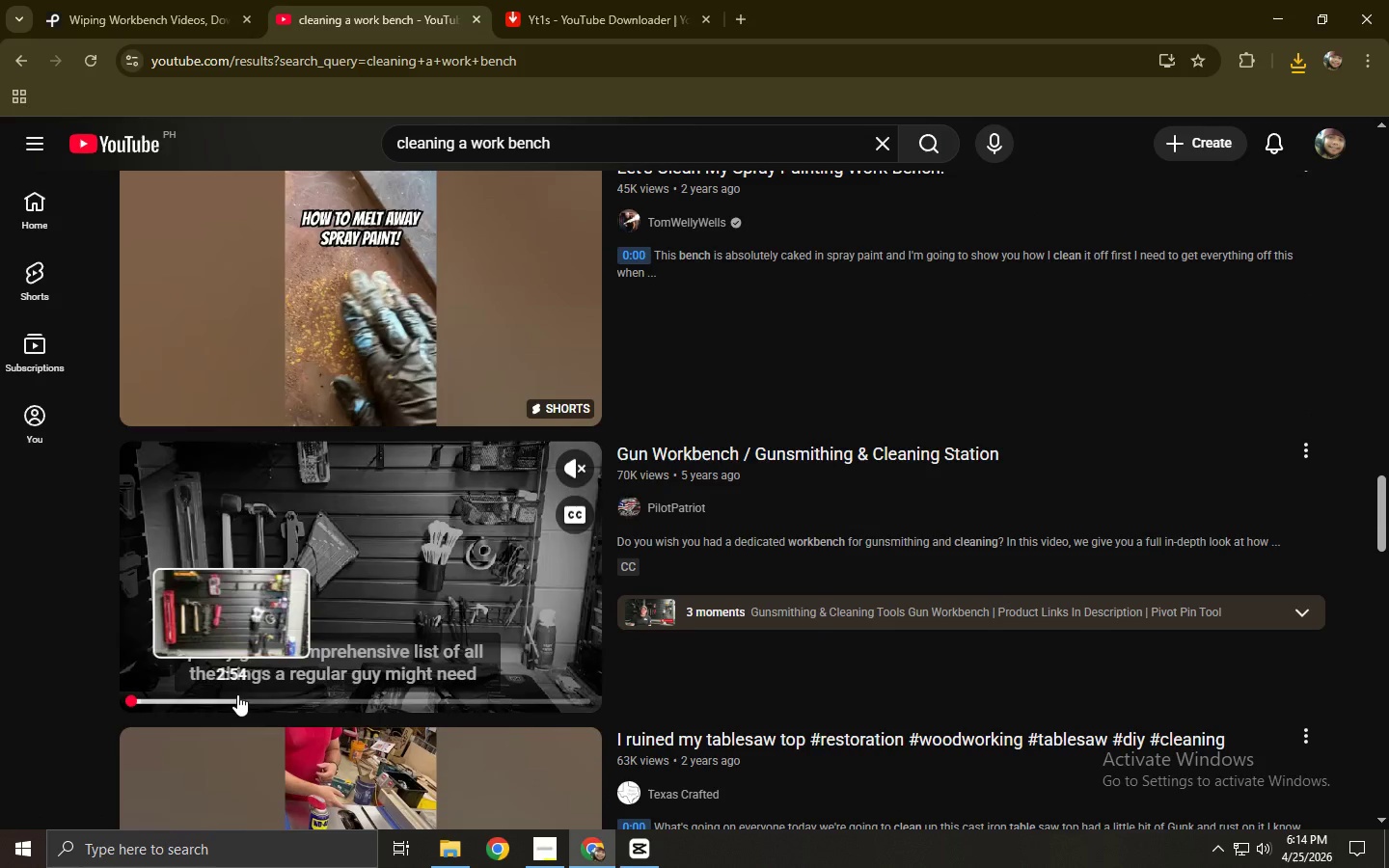 
left_click([238, 693])
 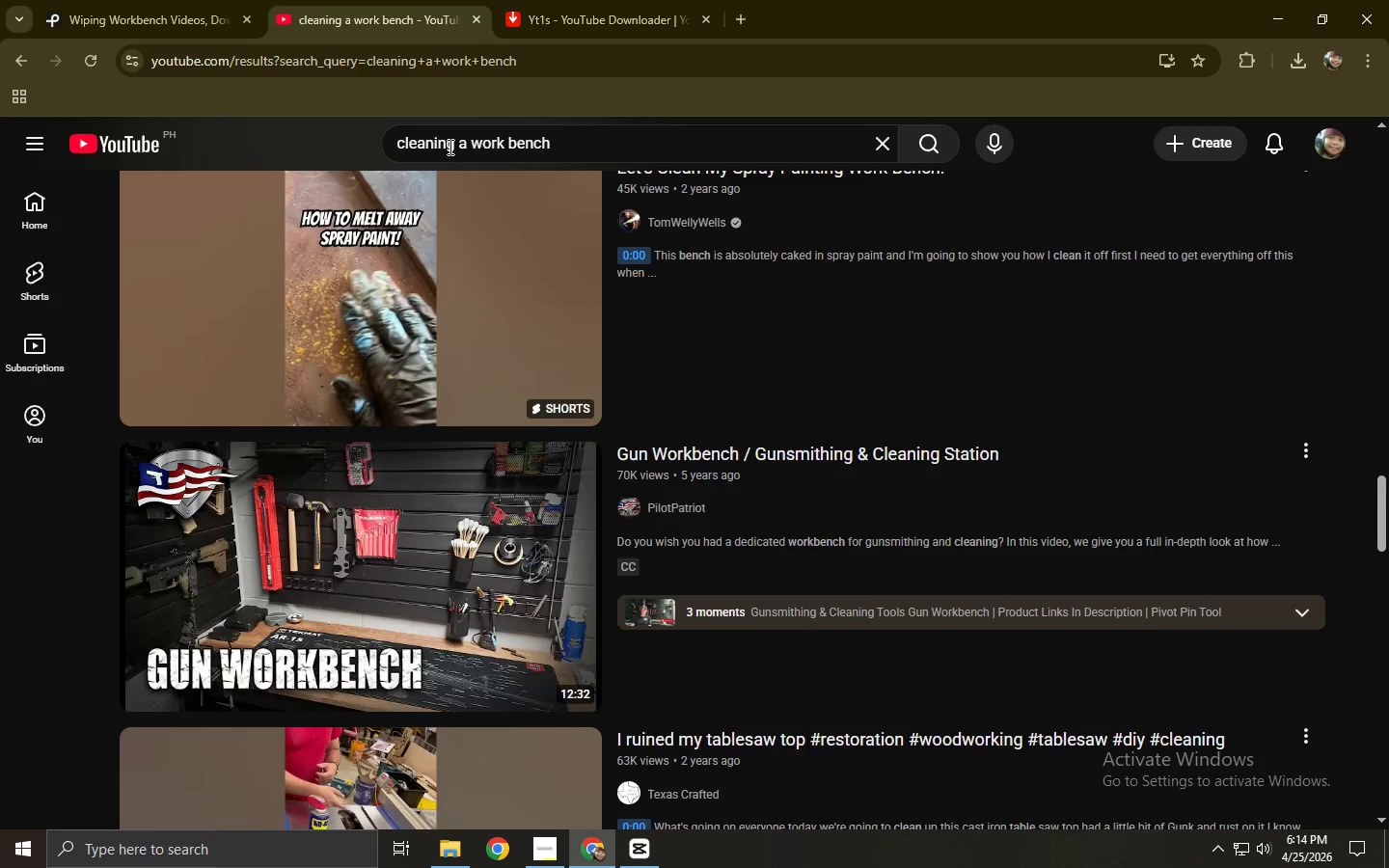 
left_click([395, 139])
 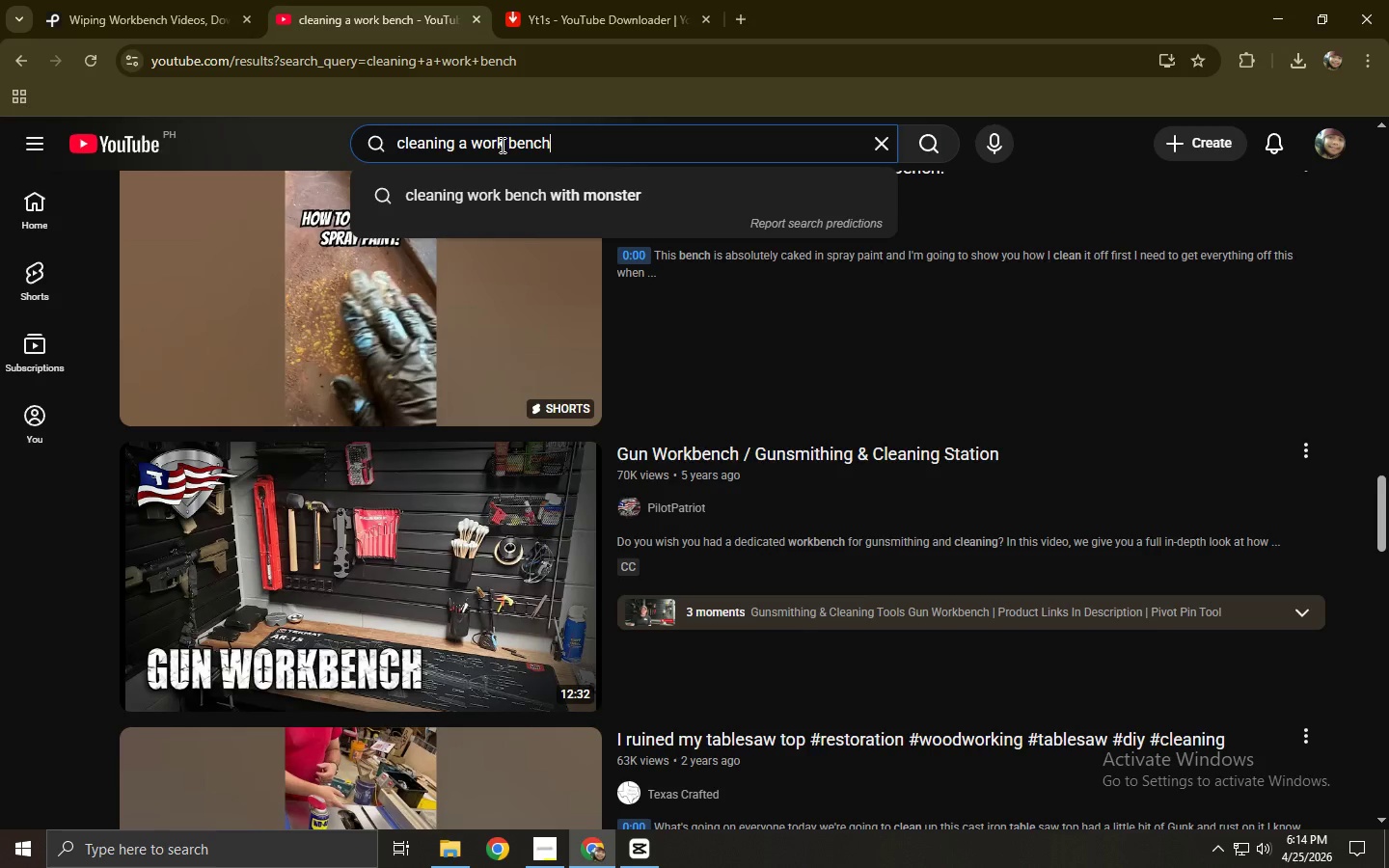 
left_click([508, 143])
 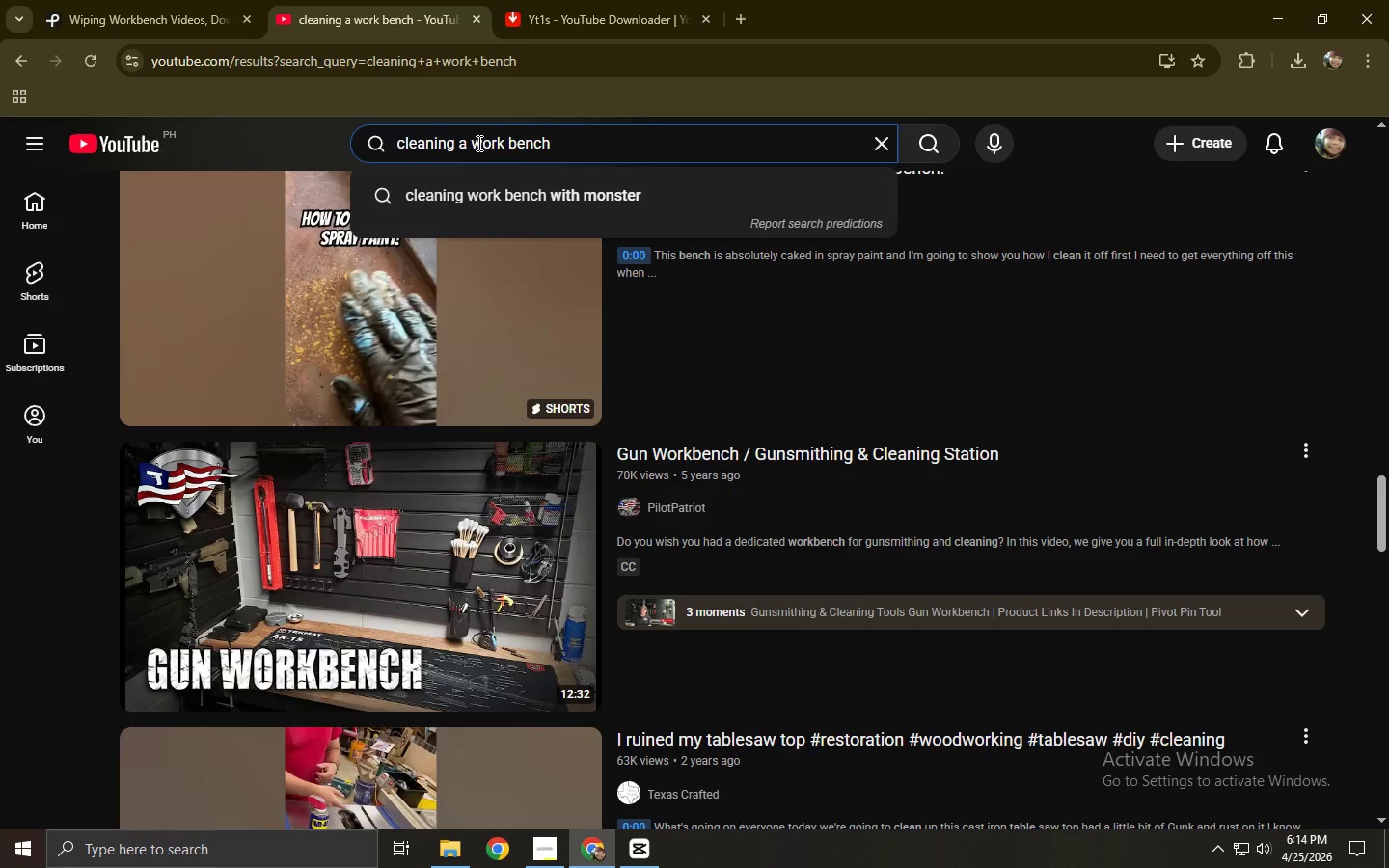 
type(wood )
 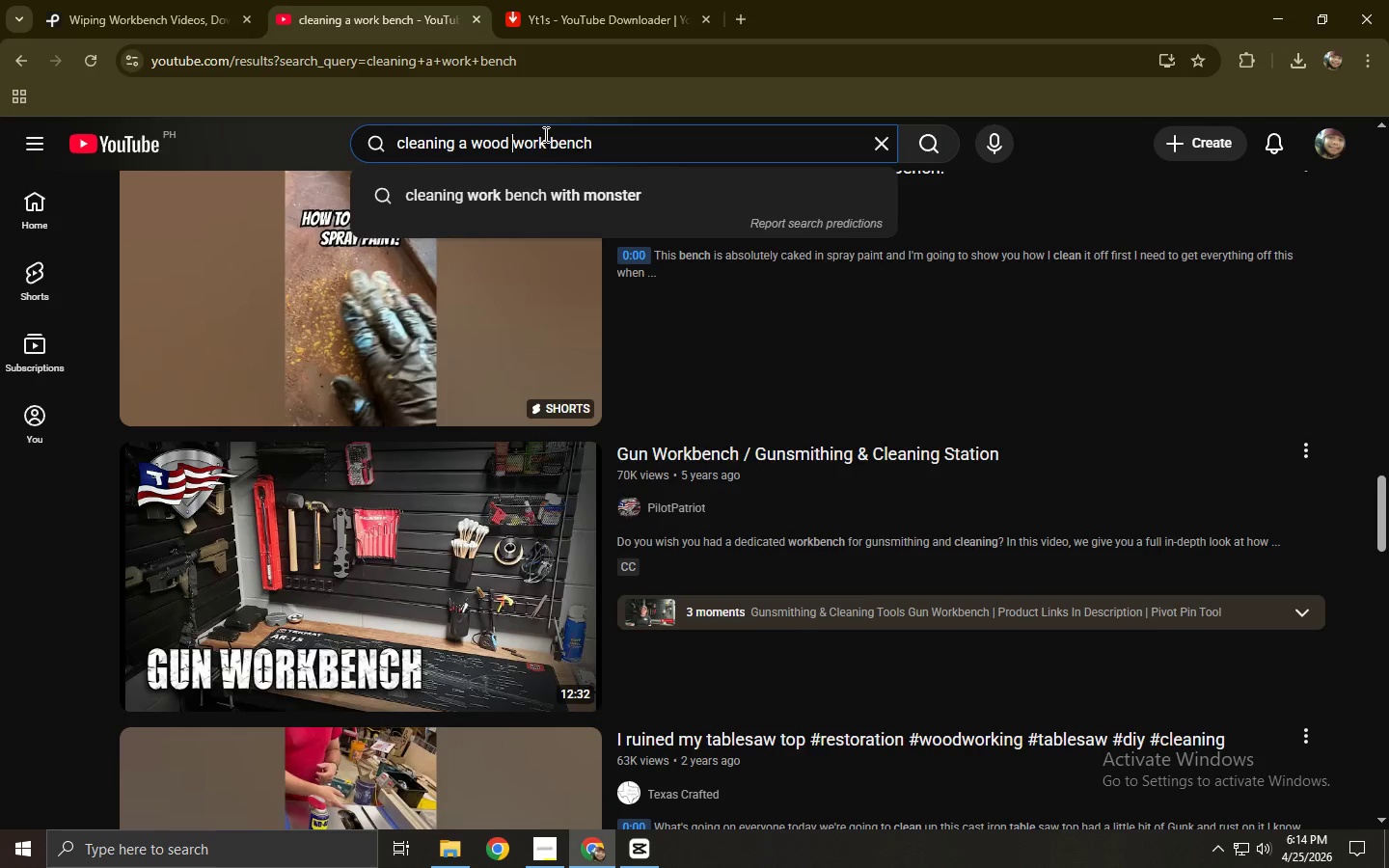 
key(Enter)
 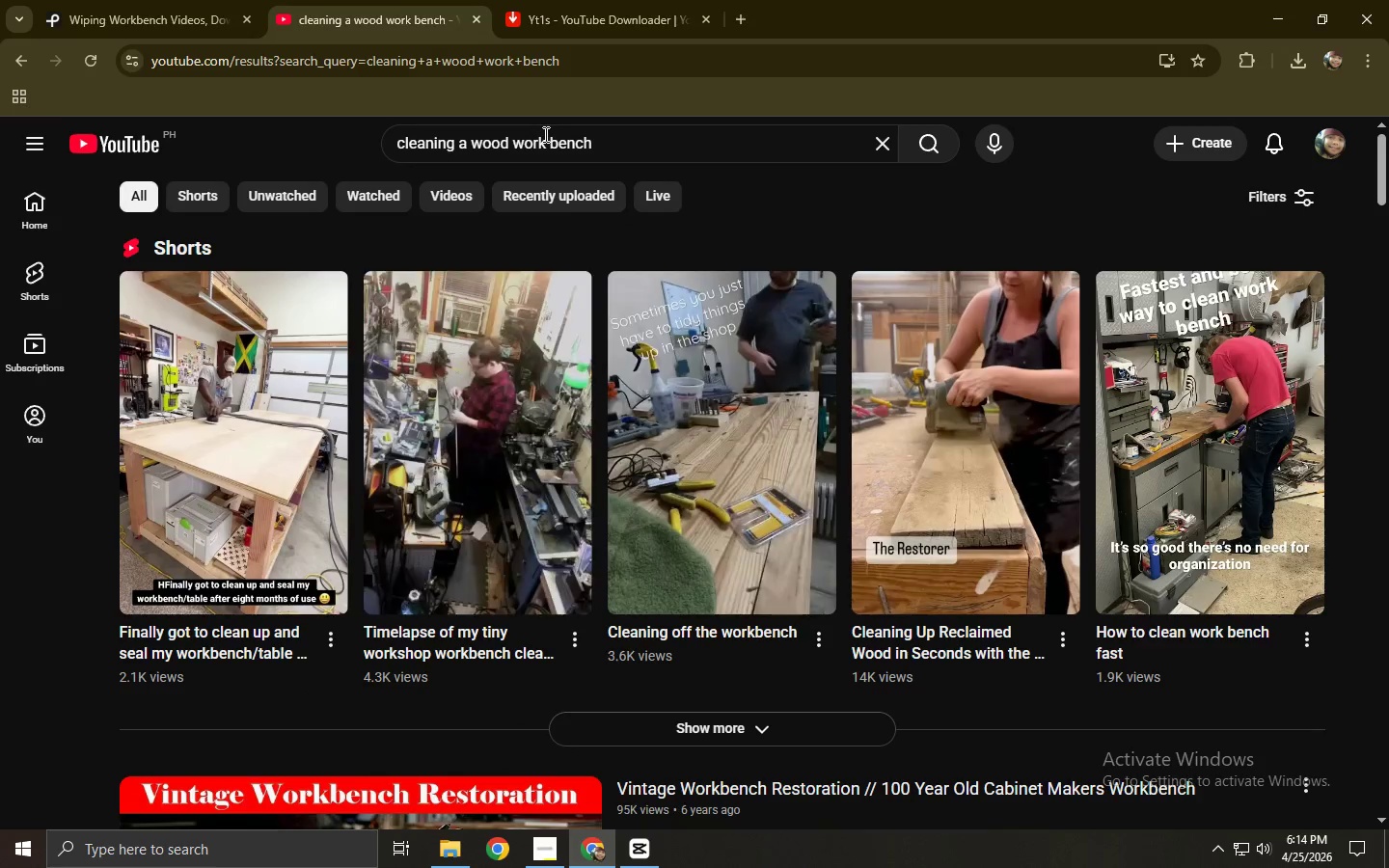 
scroll: coordinate [319, 267], scroll_direction: down, amount: 8.0
 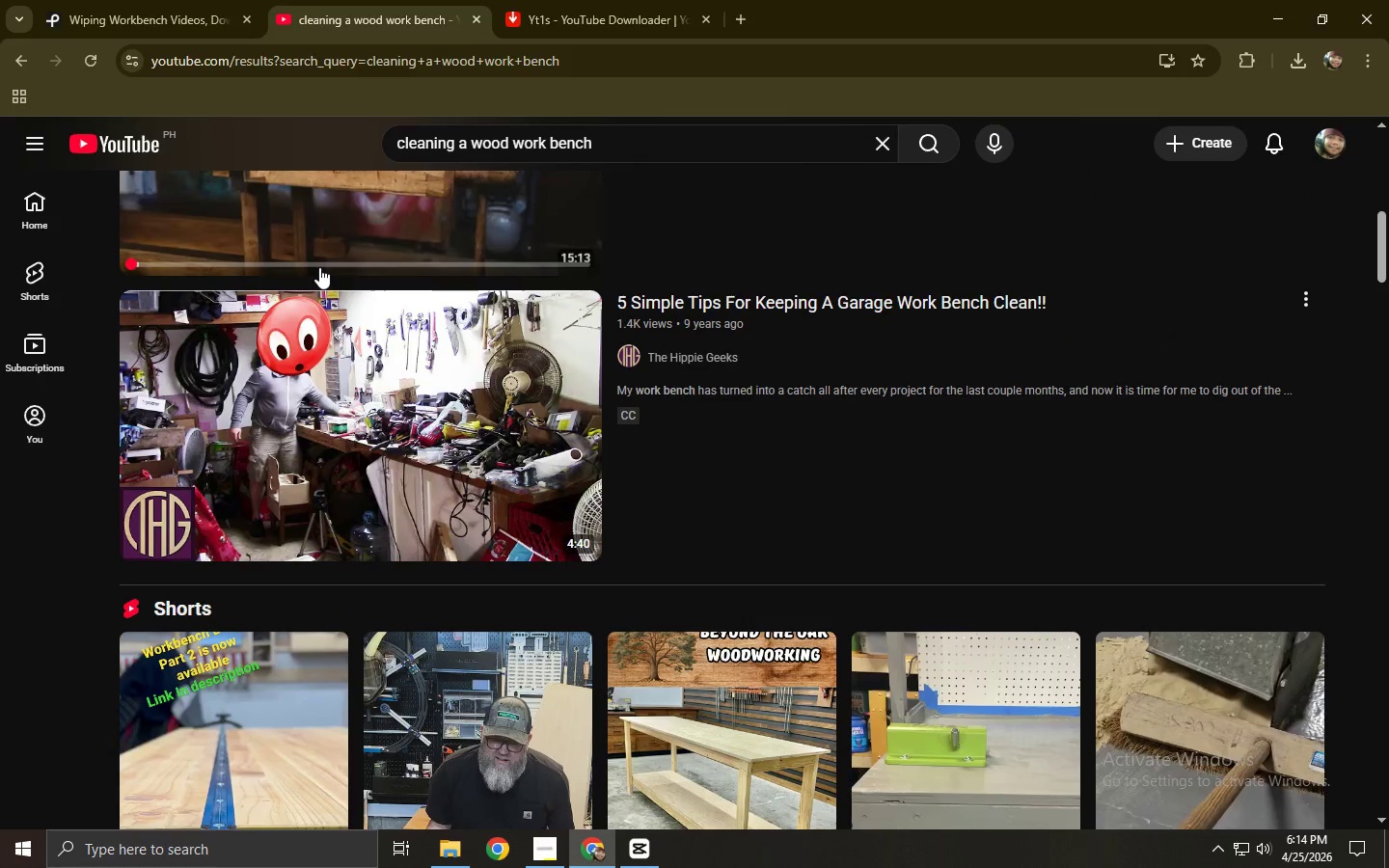 
mouse_move([304, 275])
 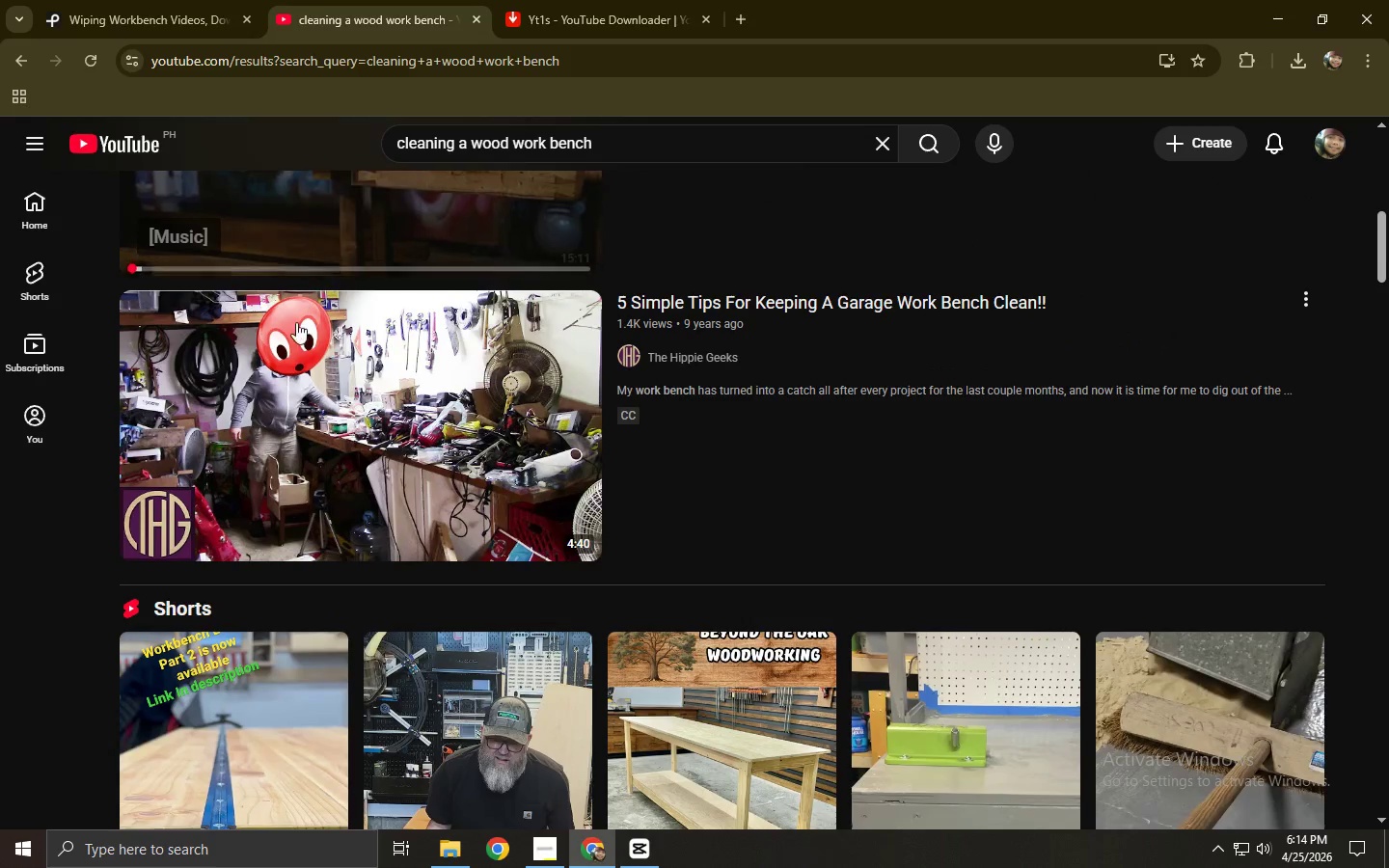 
scroll: coordinate [369, 350], scroll_direction: down, amount: 18.0
 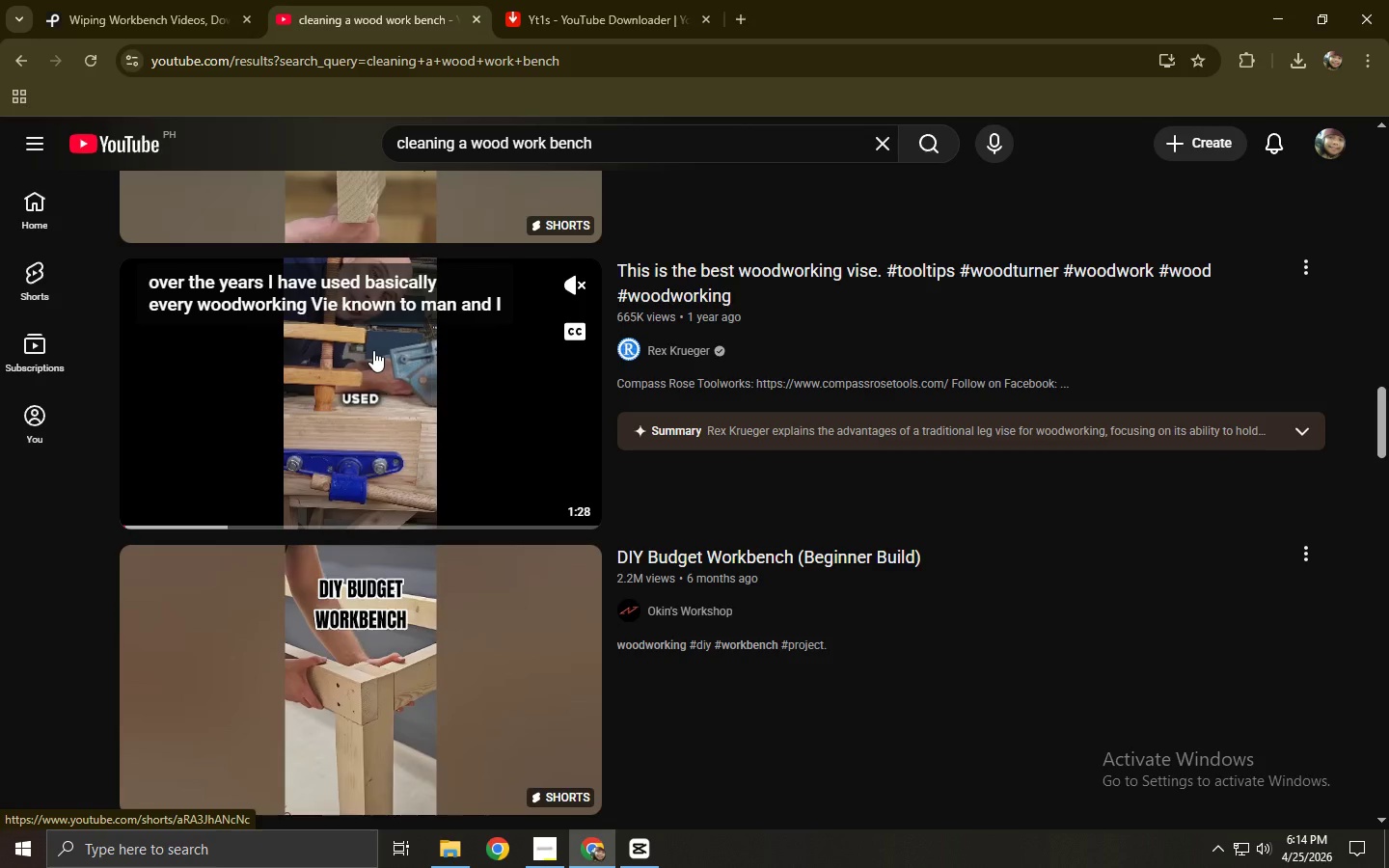 
scroll: coordinate [373, 350], scroll_direction: up, amount: 4.0
 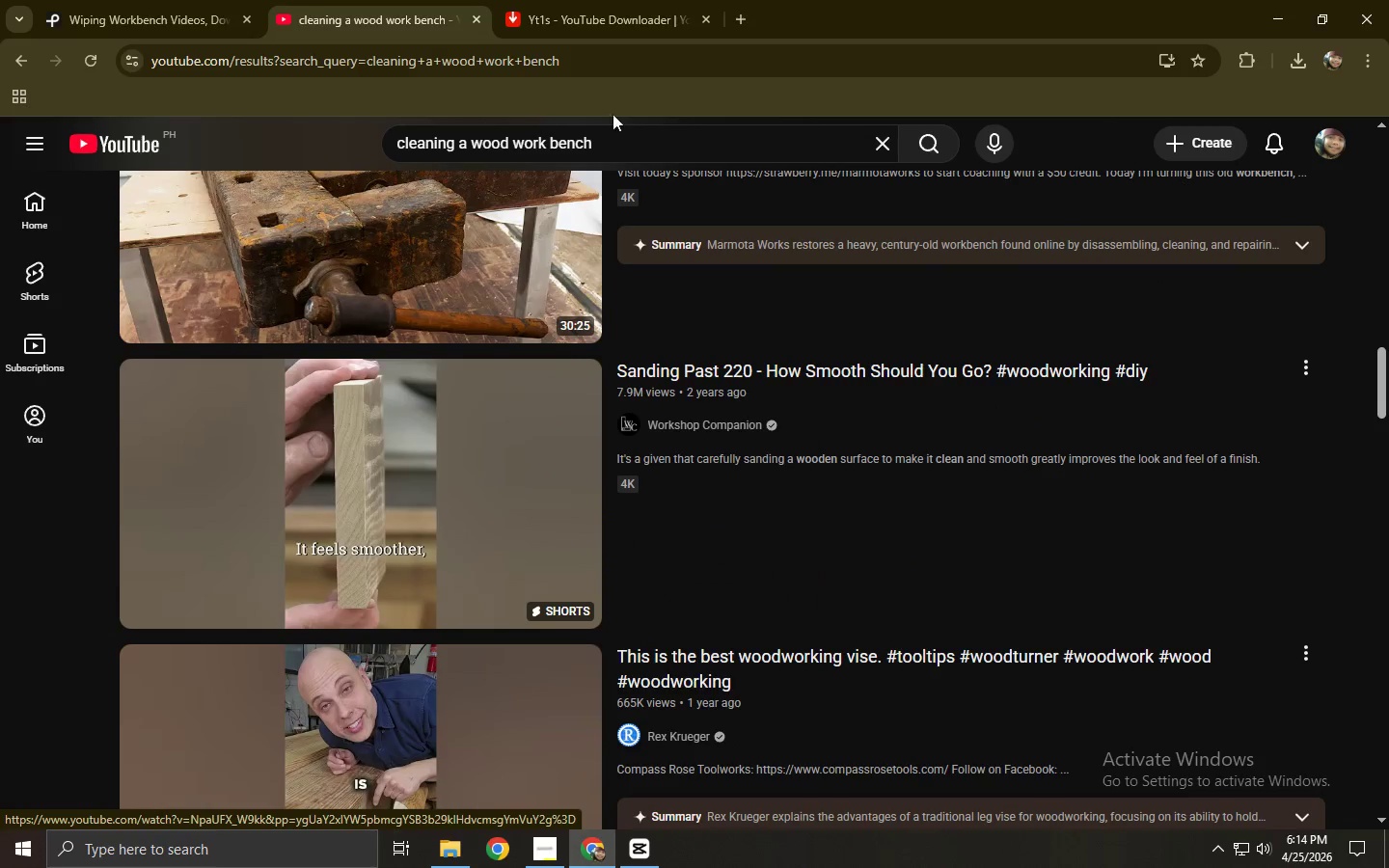 
left_click_drag(start_coordinate=[628, 122], to_coordinate=[453, 136])
 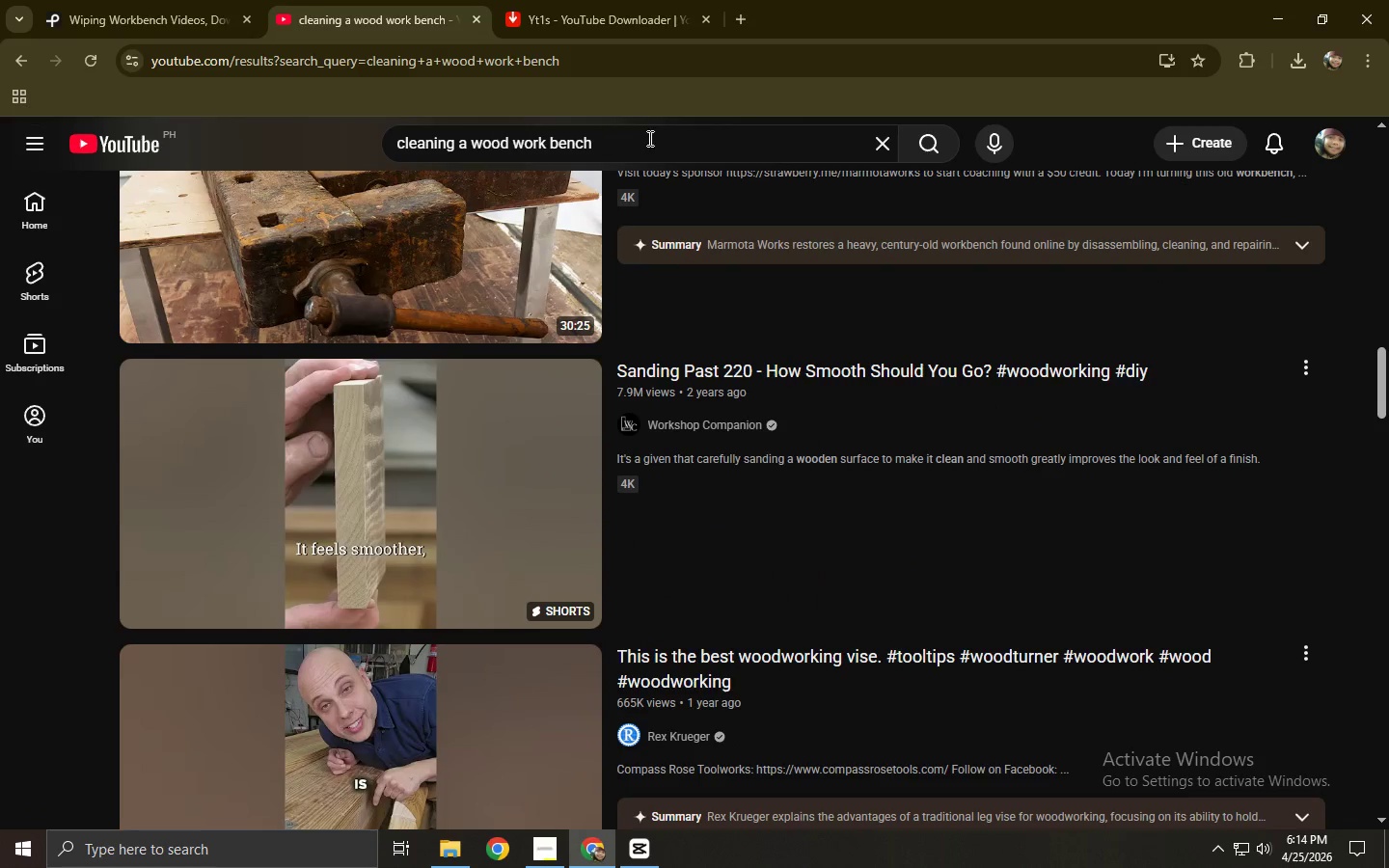 
double_click([648, 138])
 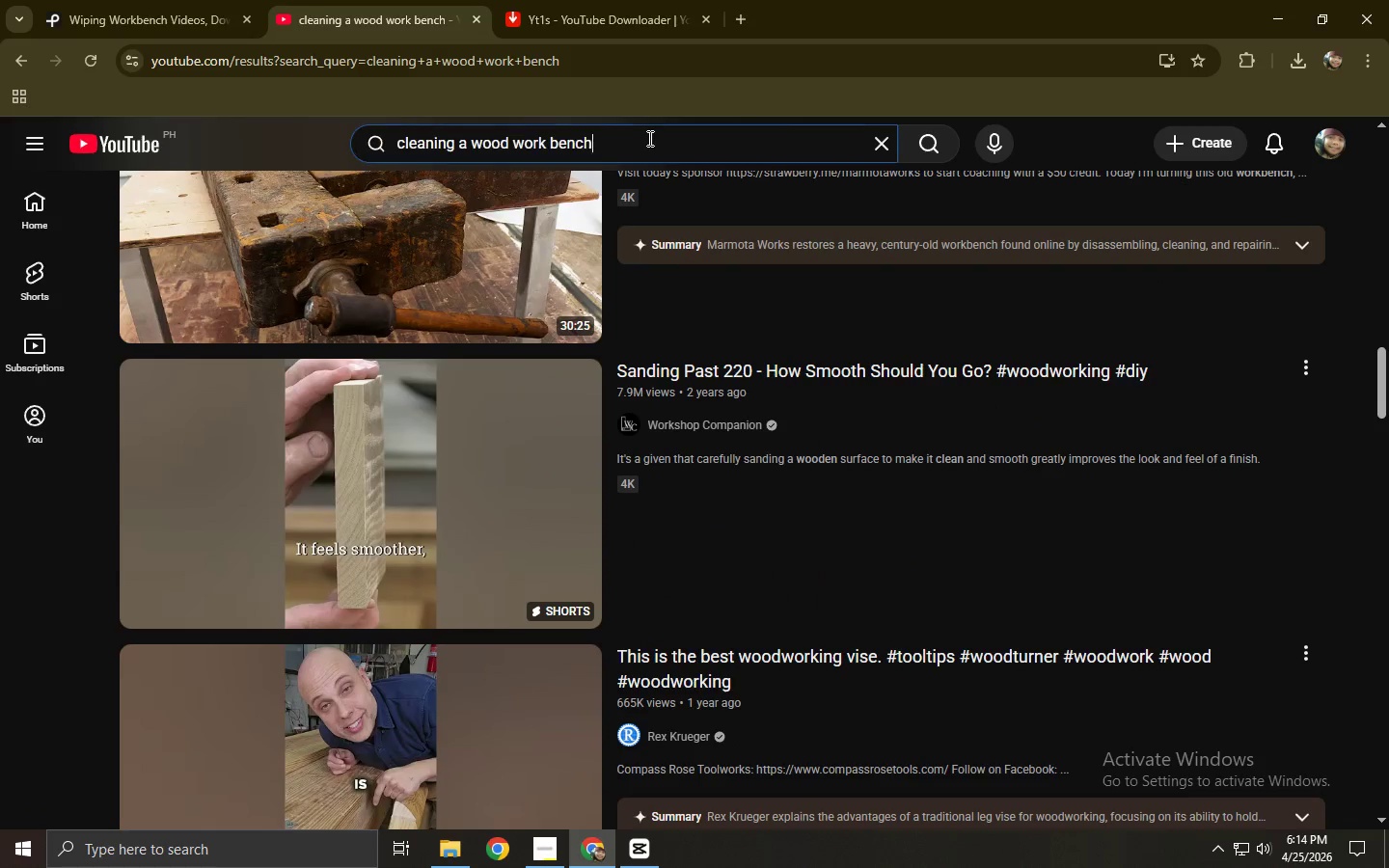 
triple_click([648, 138])
 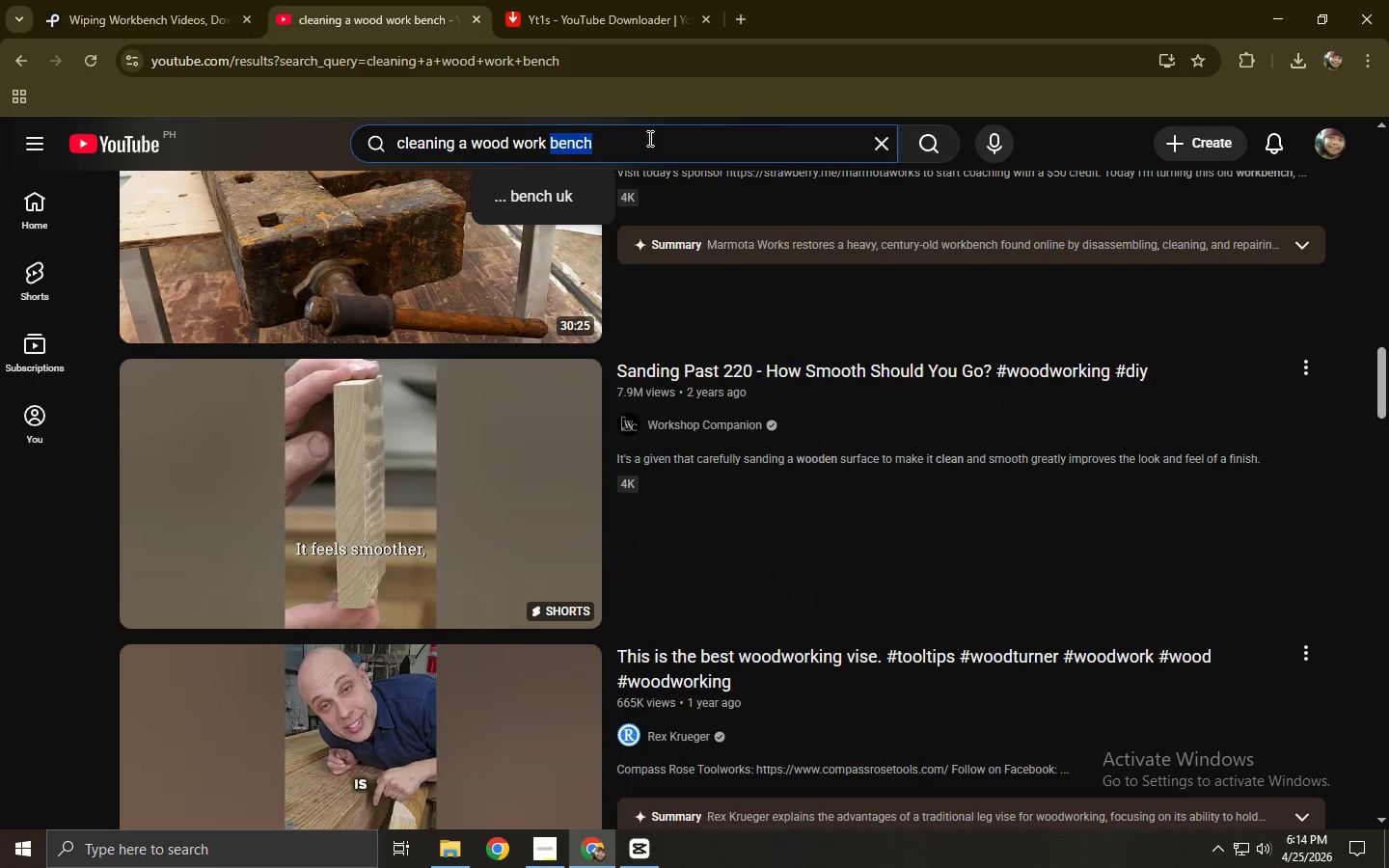 
triple_click([648, 138])
 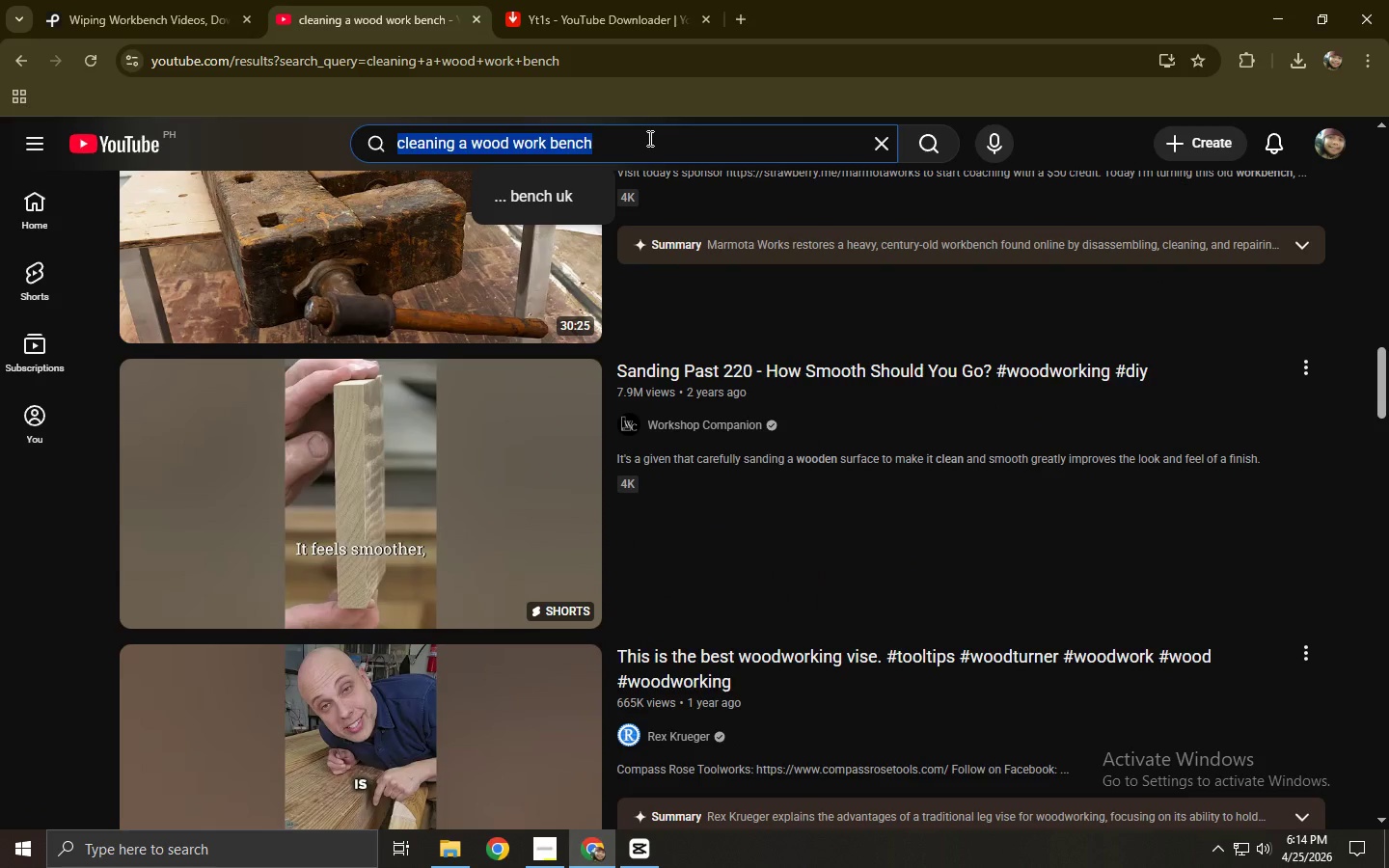 
type(wiping workc)
key(Backspace)
type(bench)
 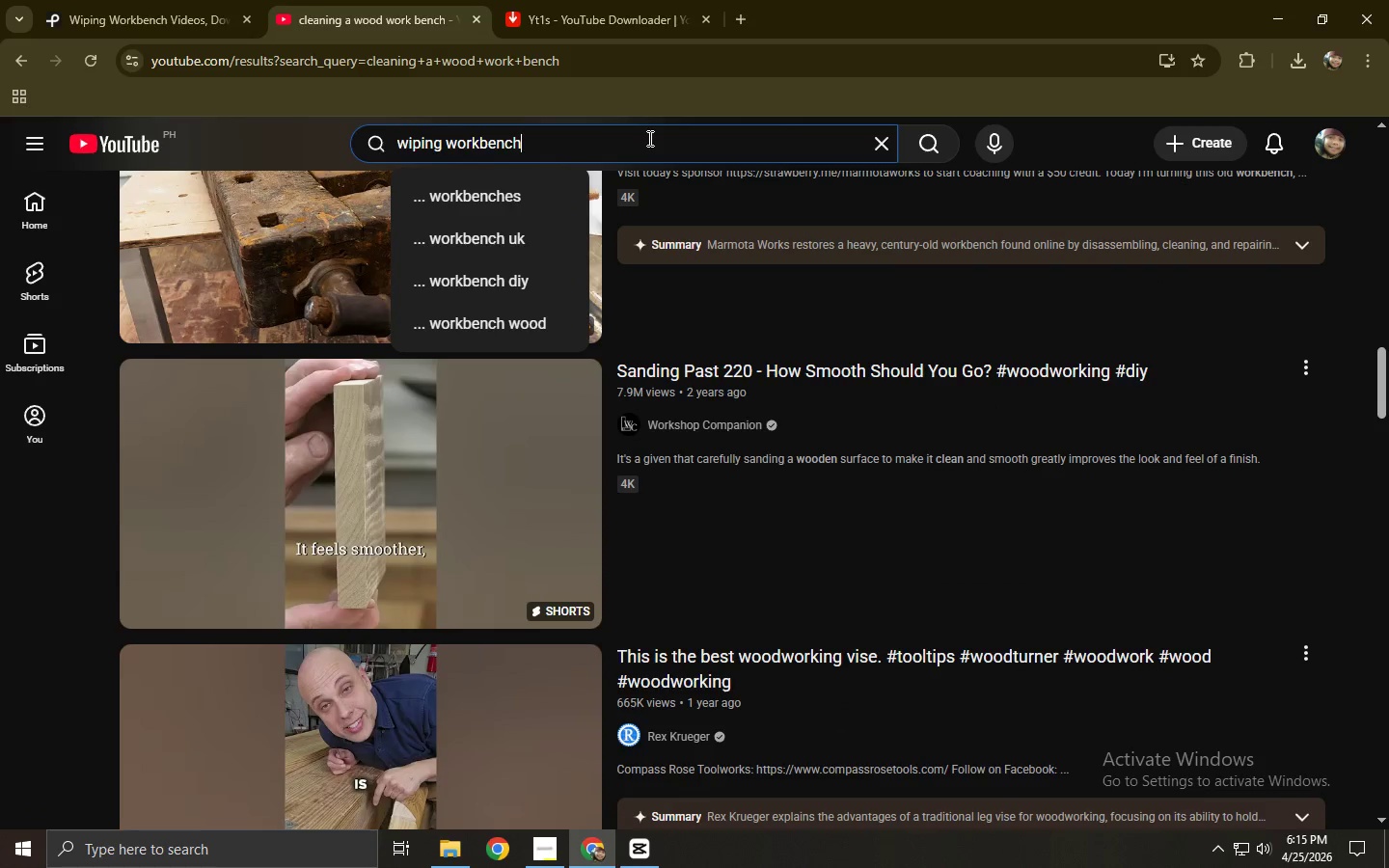 
key(Enter)
 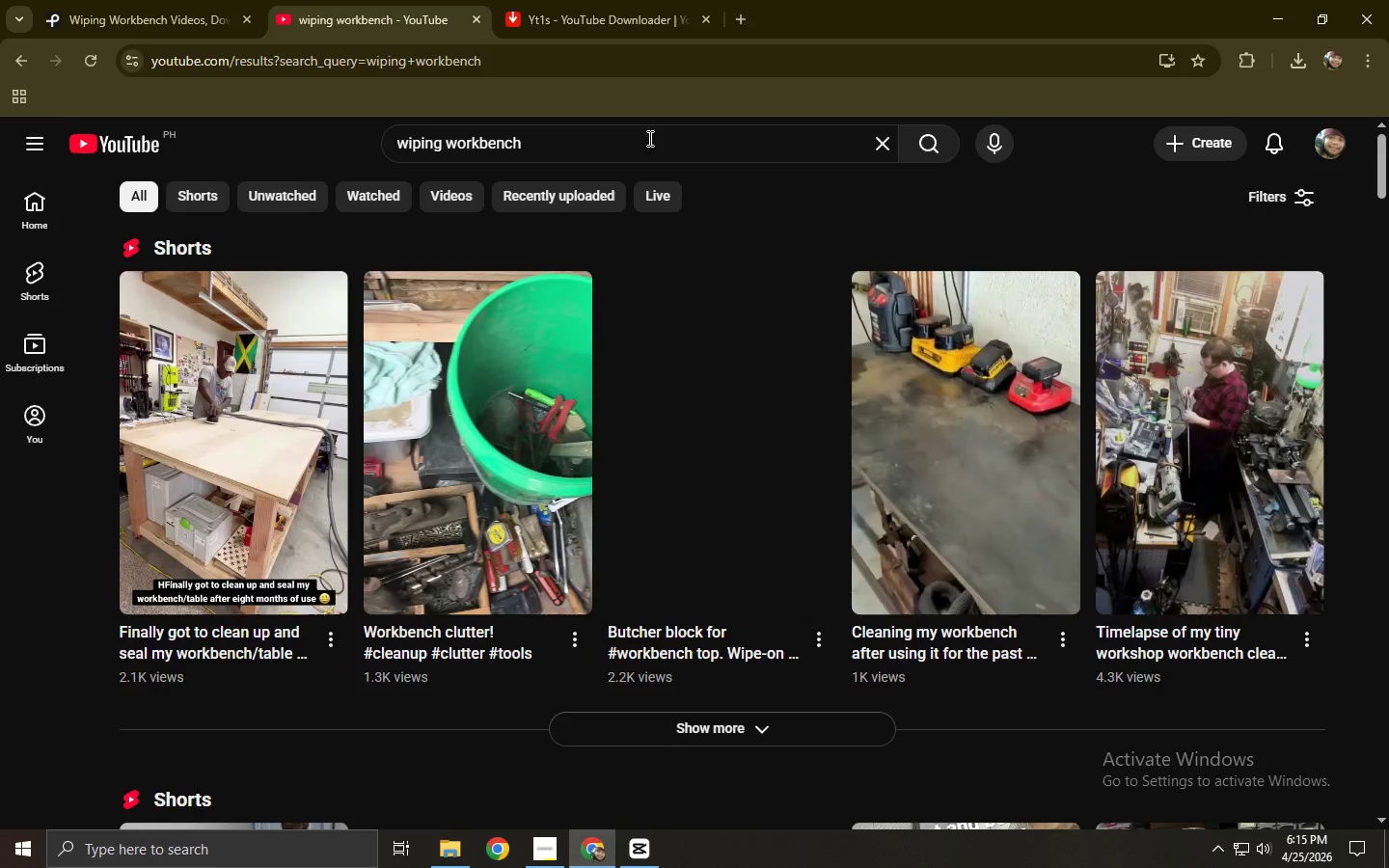 
scroll: coordinate [380, 352], scroll_direction: down, amount: 18.0
 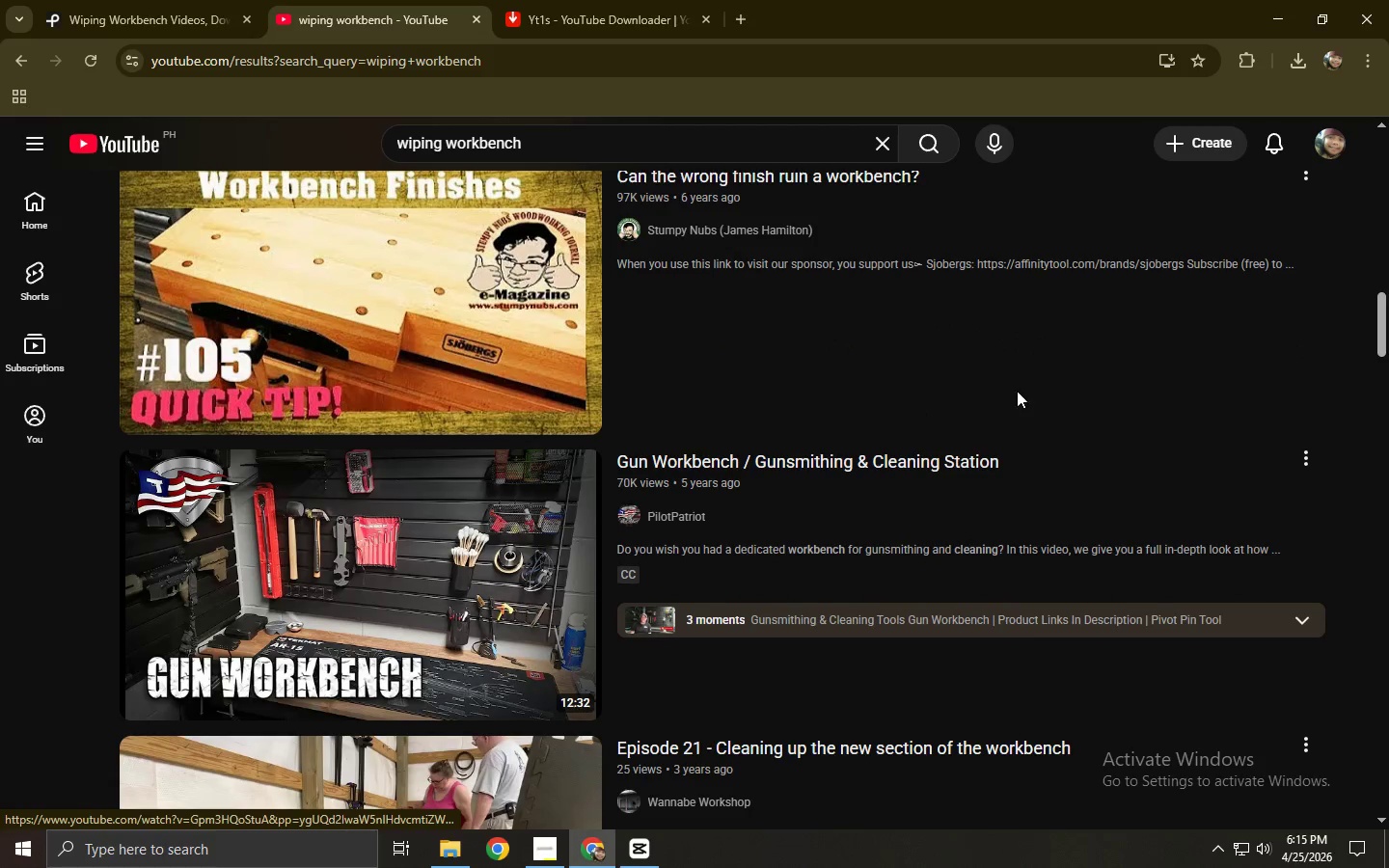 
scroll: coordinate [349, 362], scroll_direction: up, amount: 2.0
 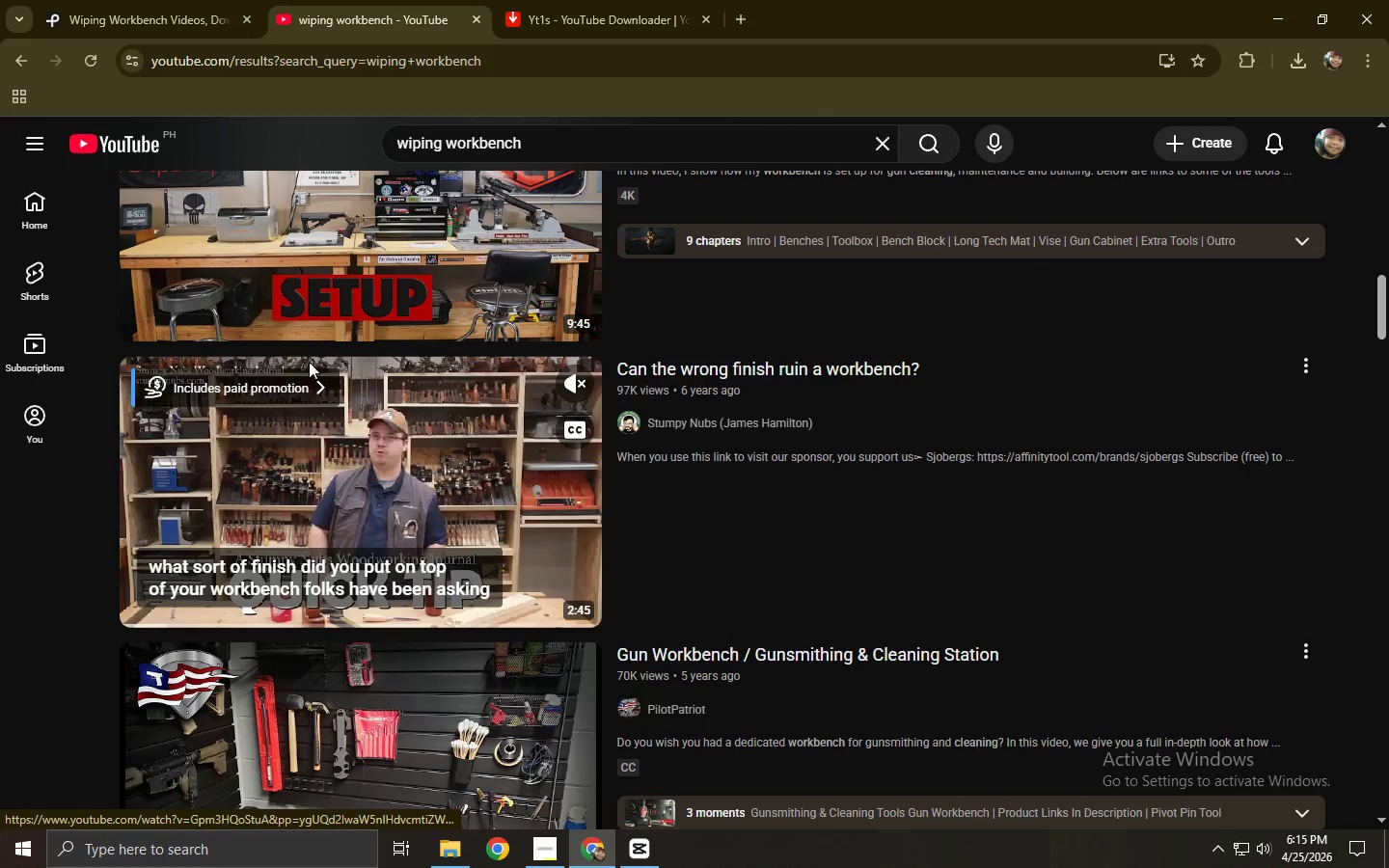 
left_click([171, 0])
 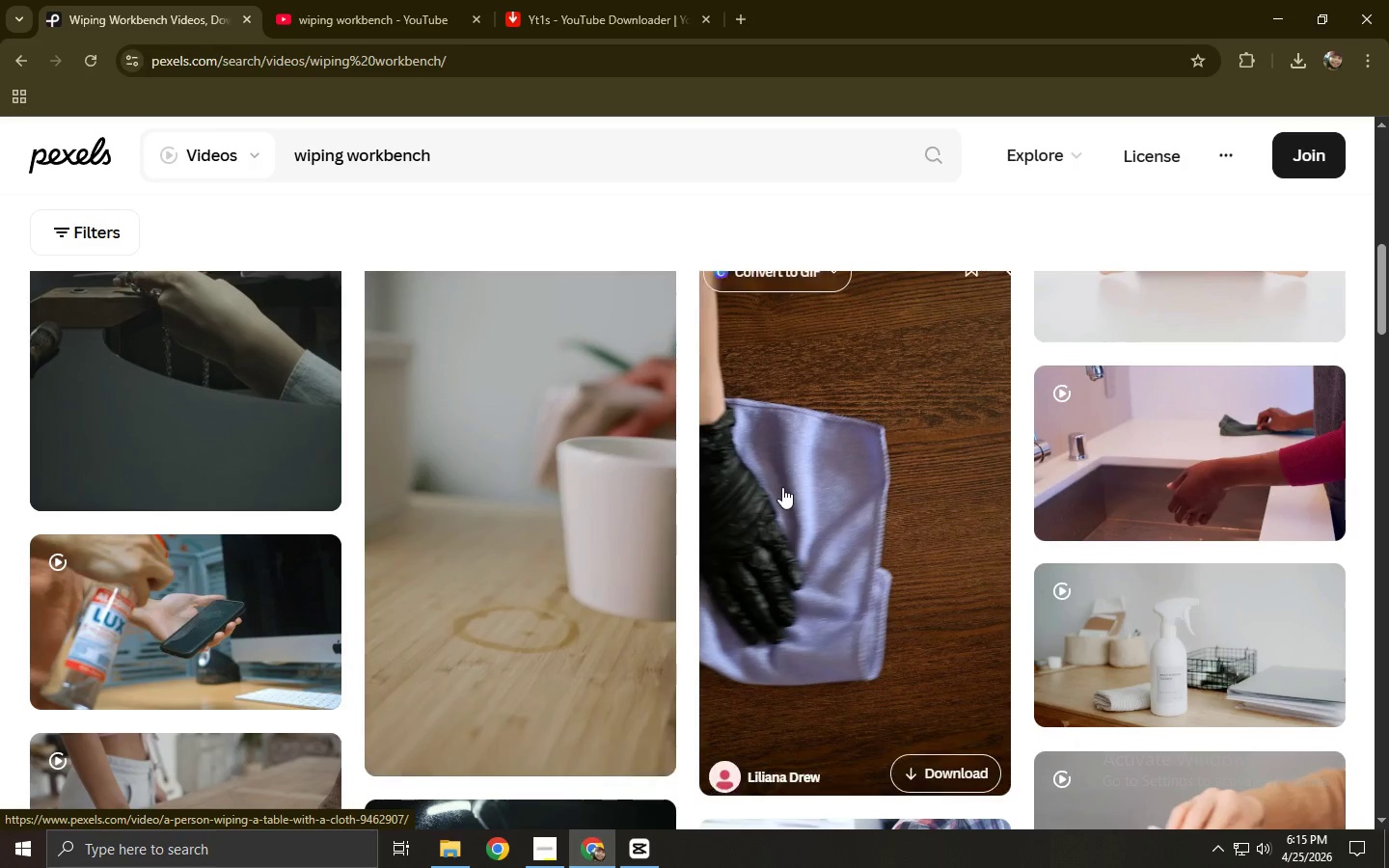 
left_click([782, 485])
 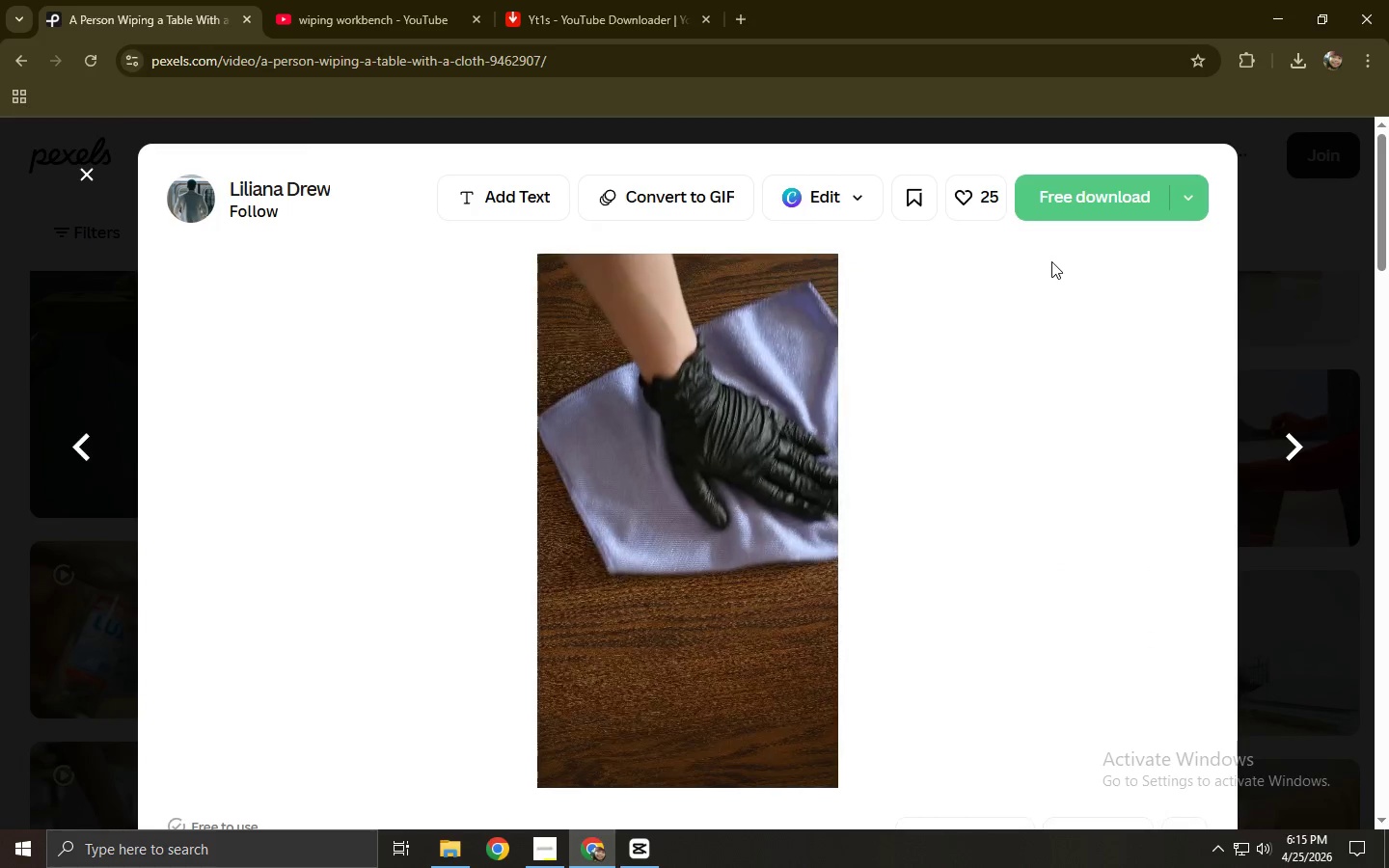 
left_click([1071, 186])
 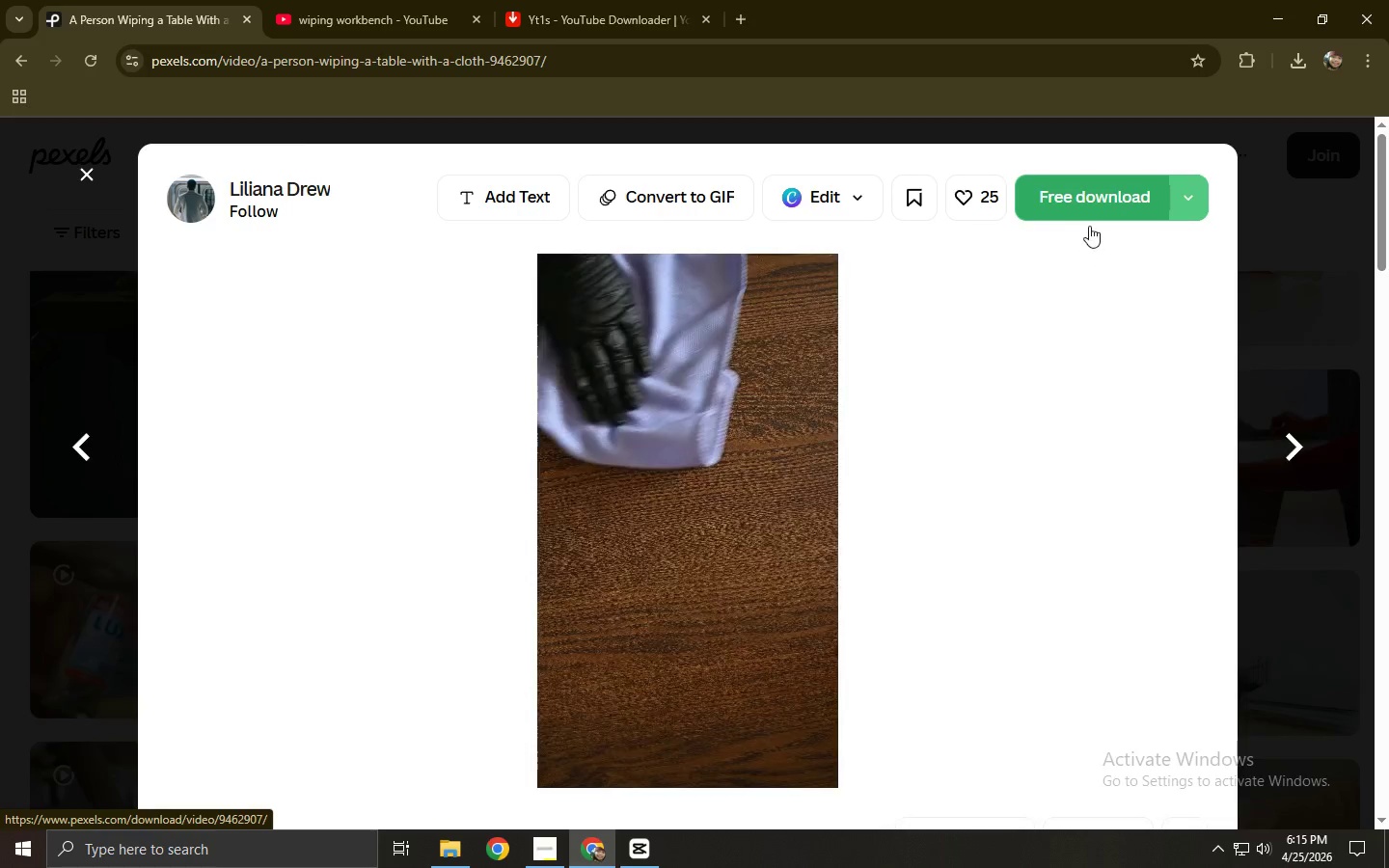 
left_click([20, 497])
 